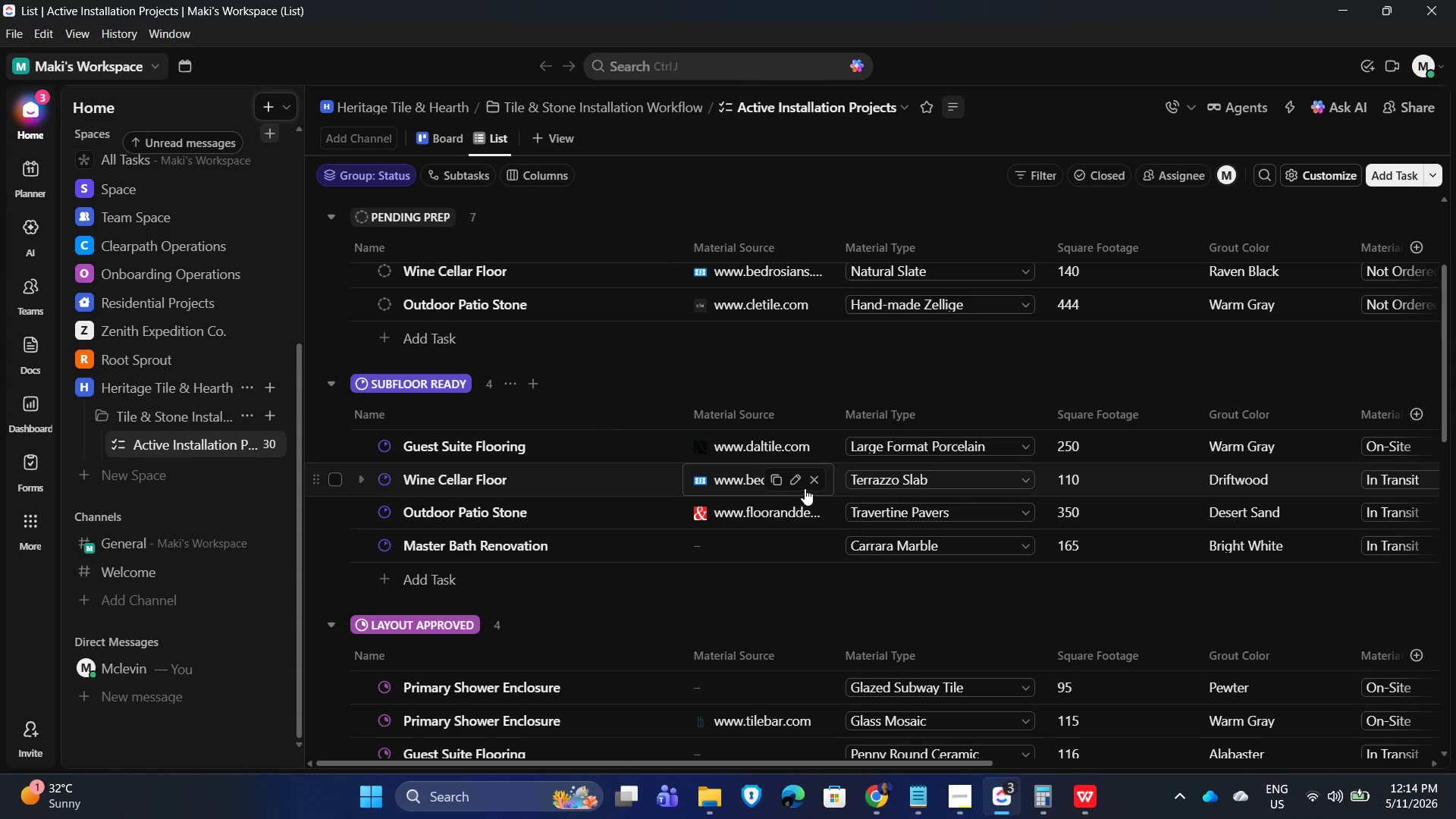 
left_click([799, 481])
 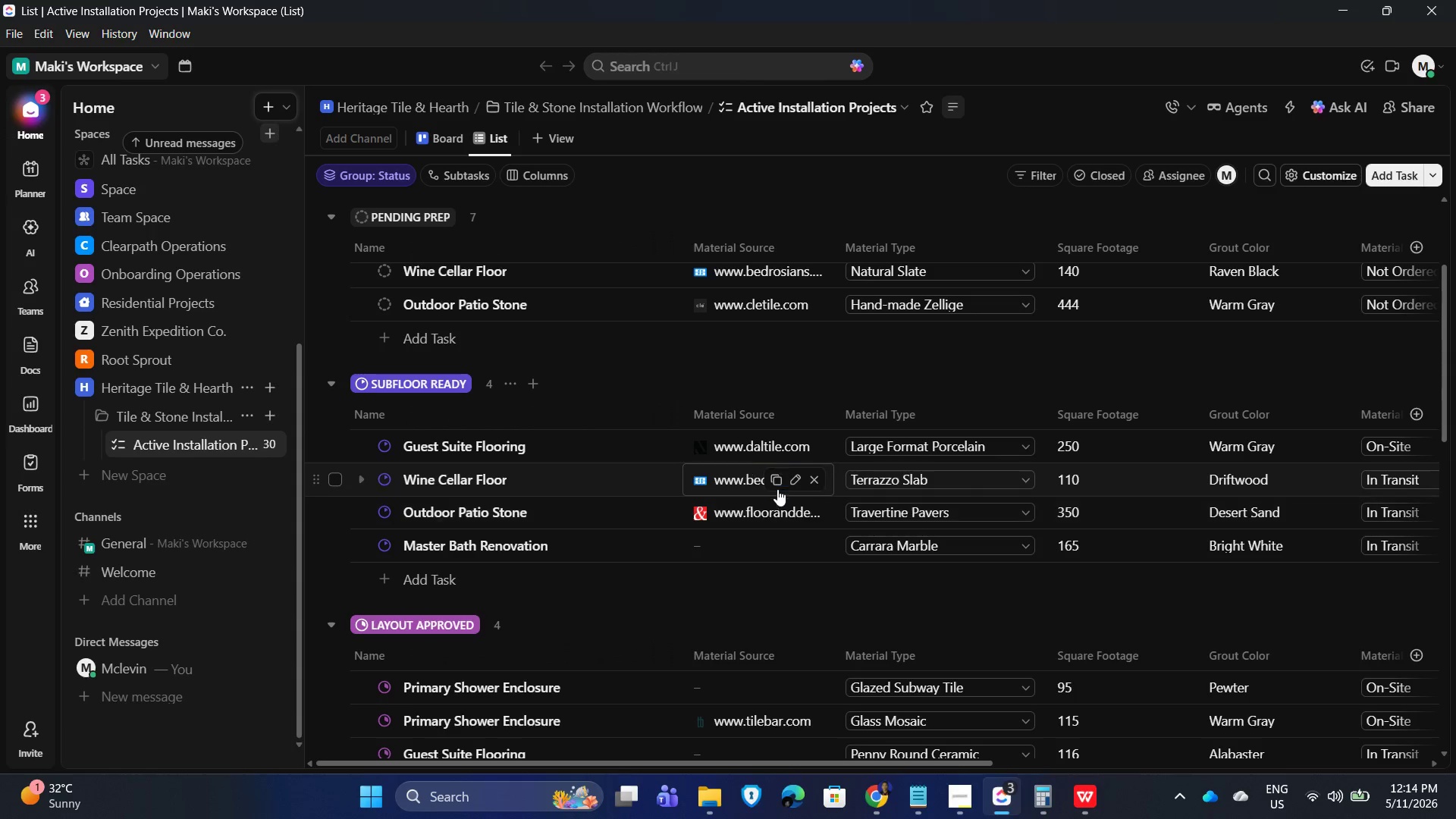 
left_click([792, 482])
 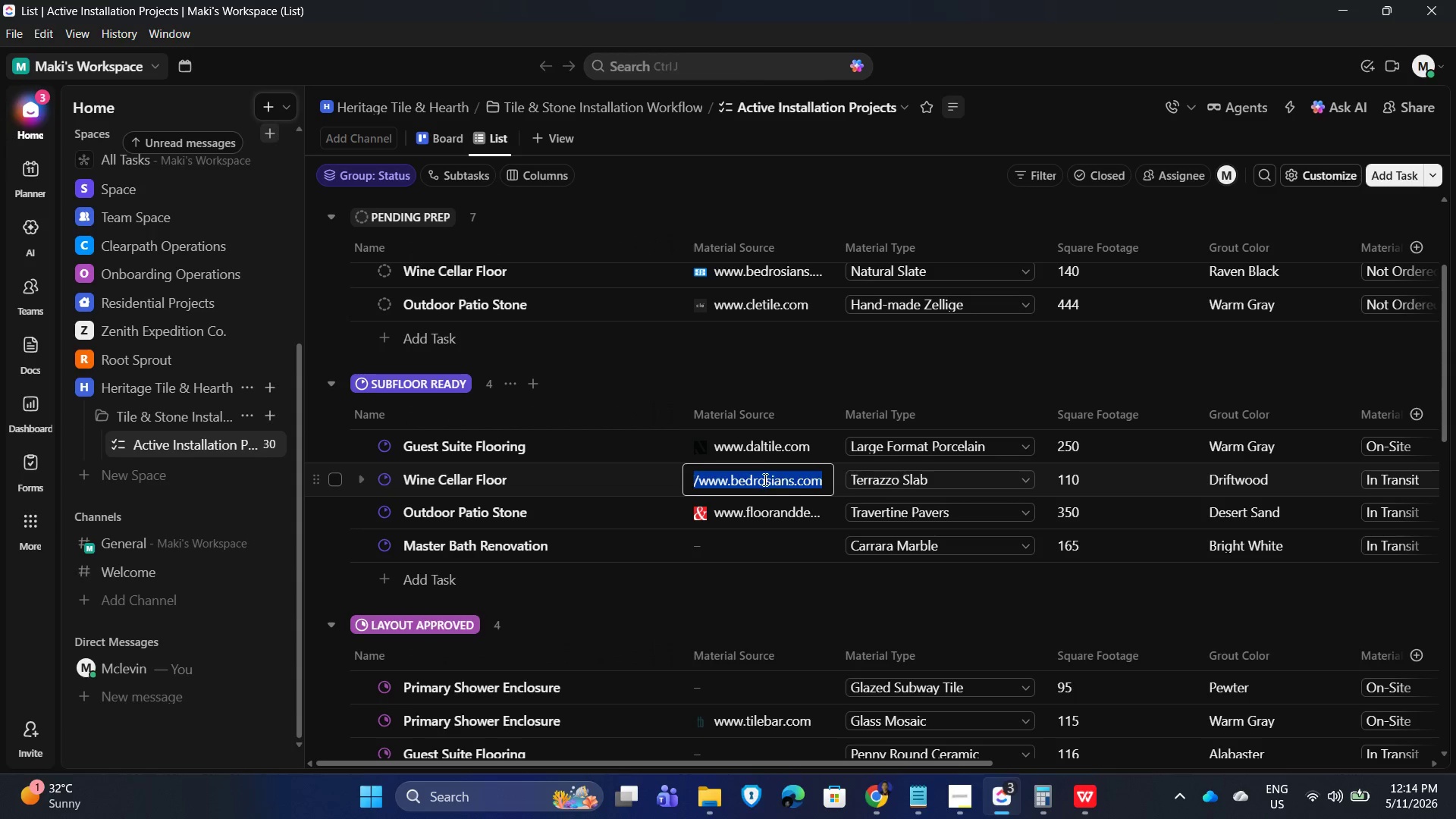 
left_click([761, 478])
 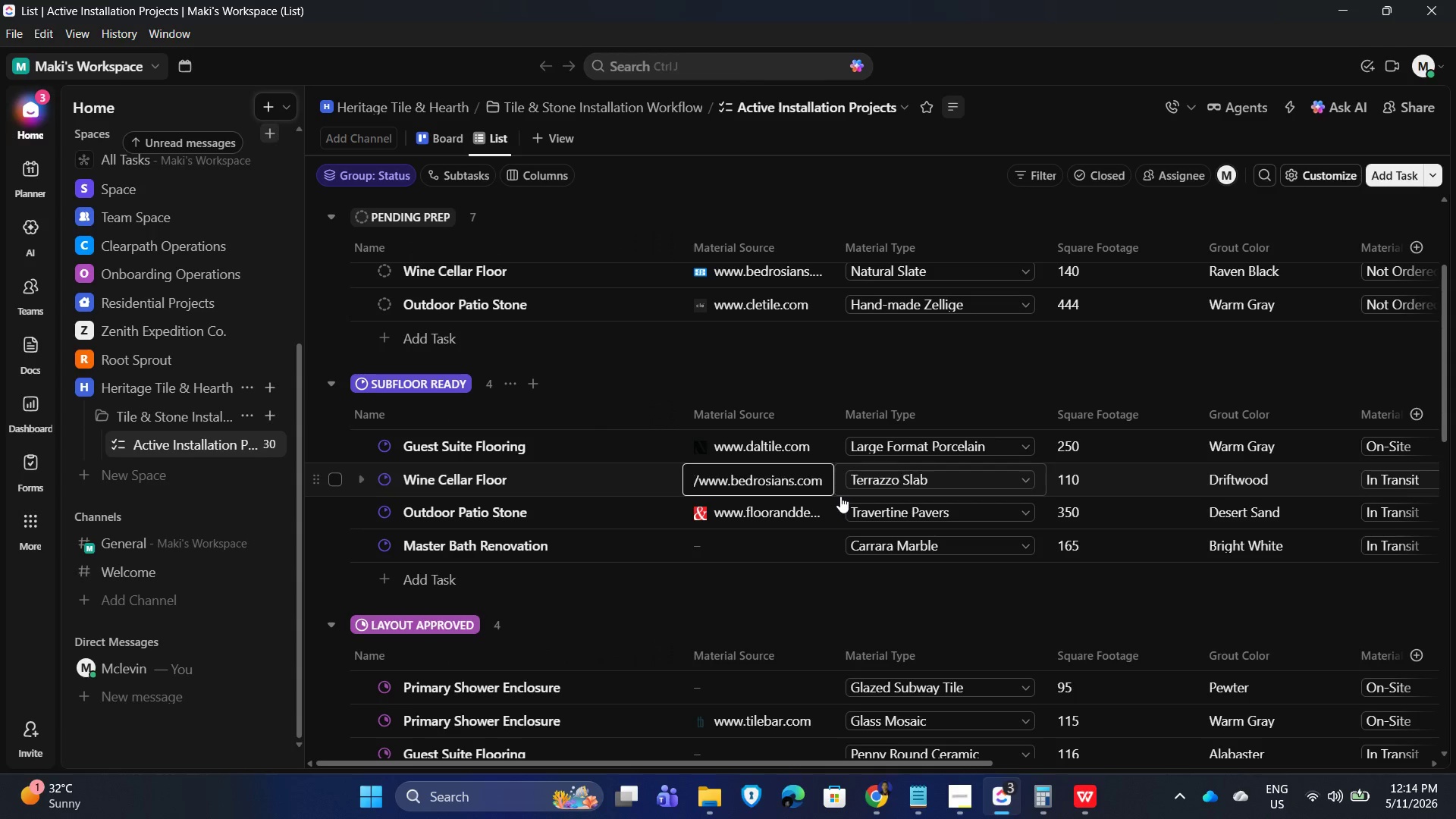 
key(ArrowRight)
 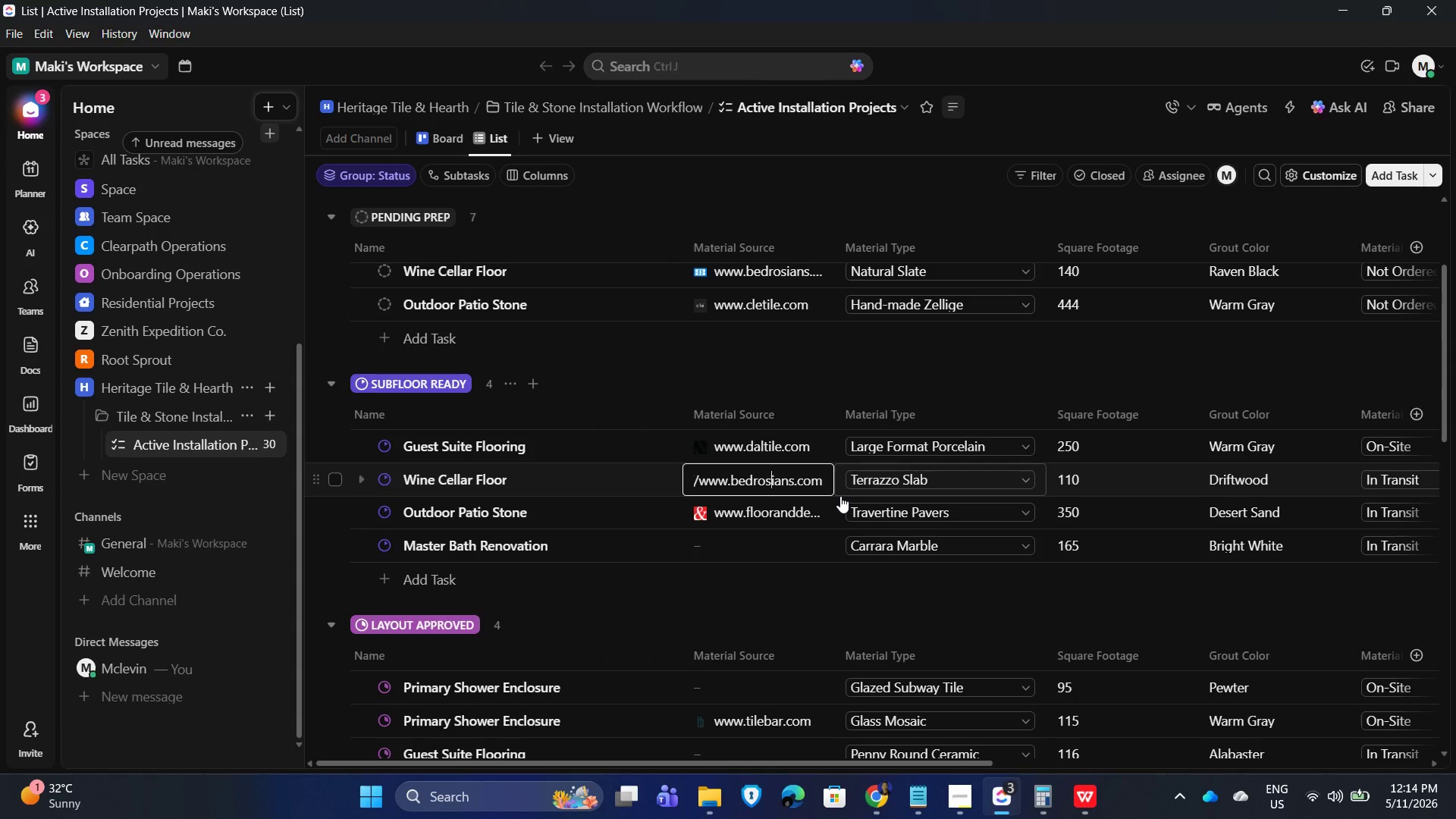 
key(ArrowRight)
 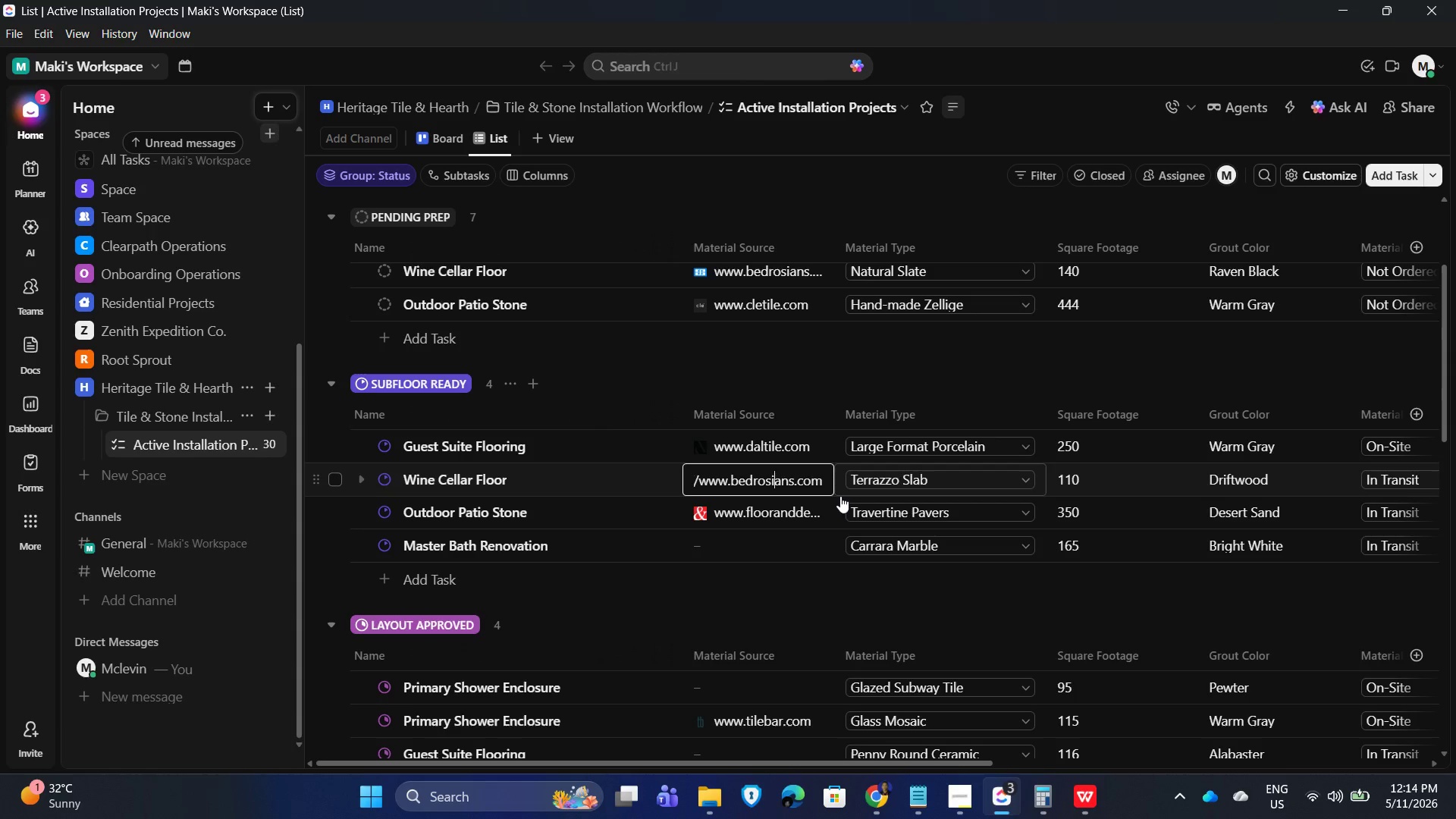 
key(ArrowRight)
 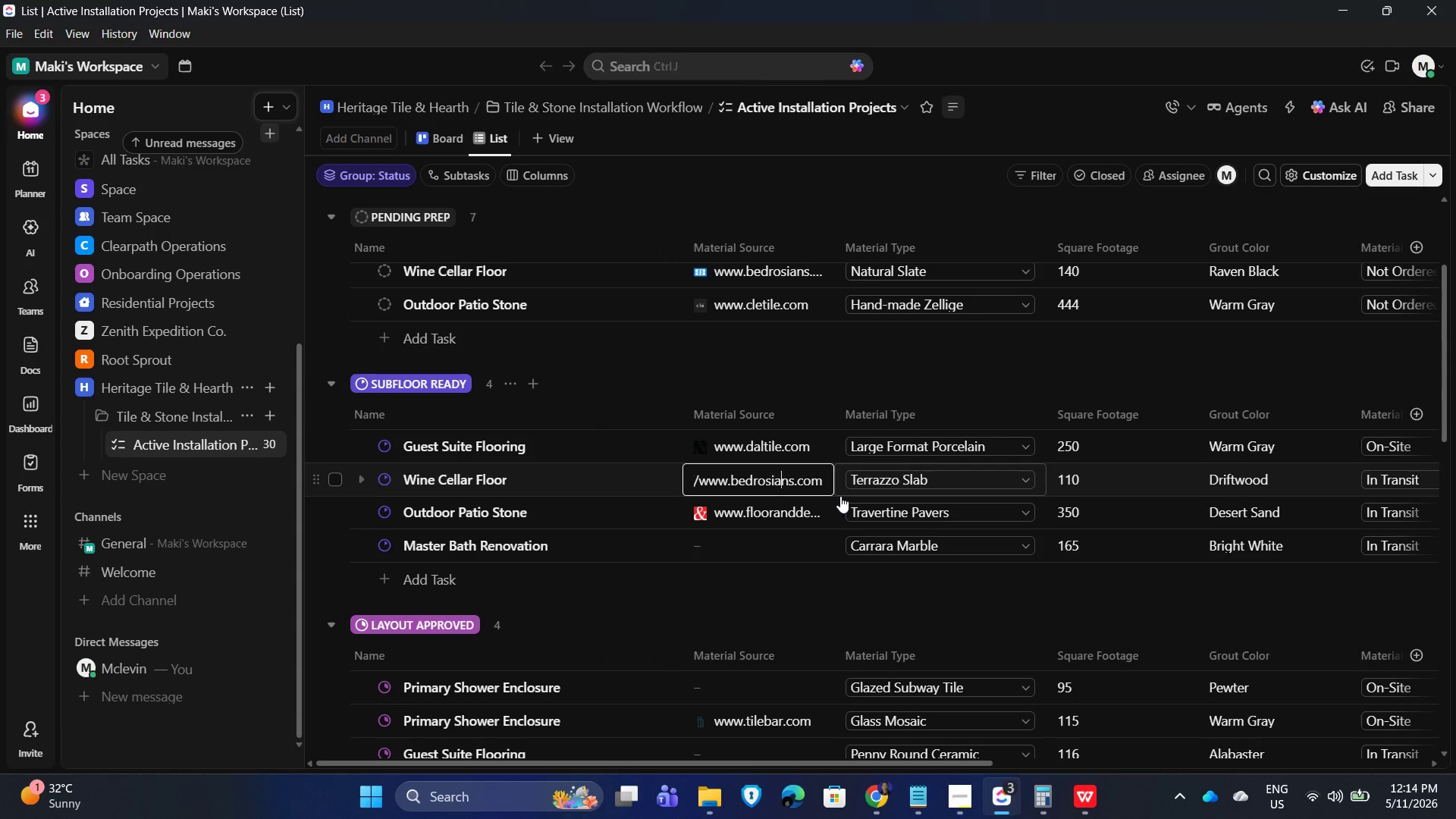 
key(ArrowRight)
 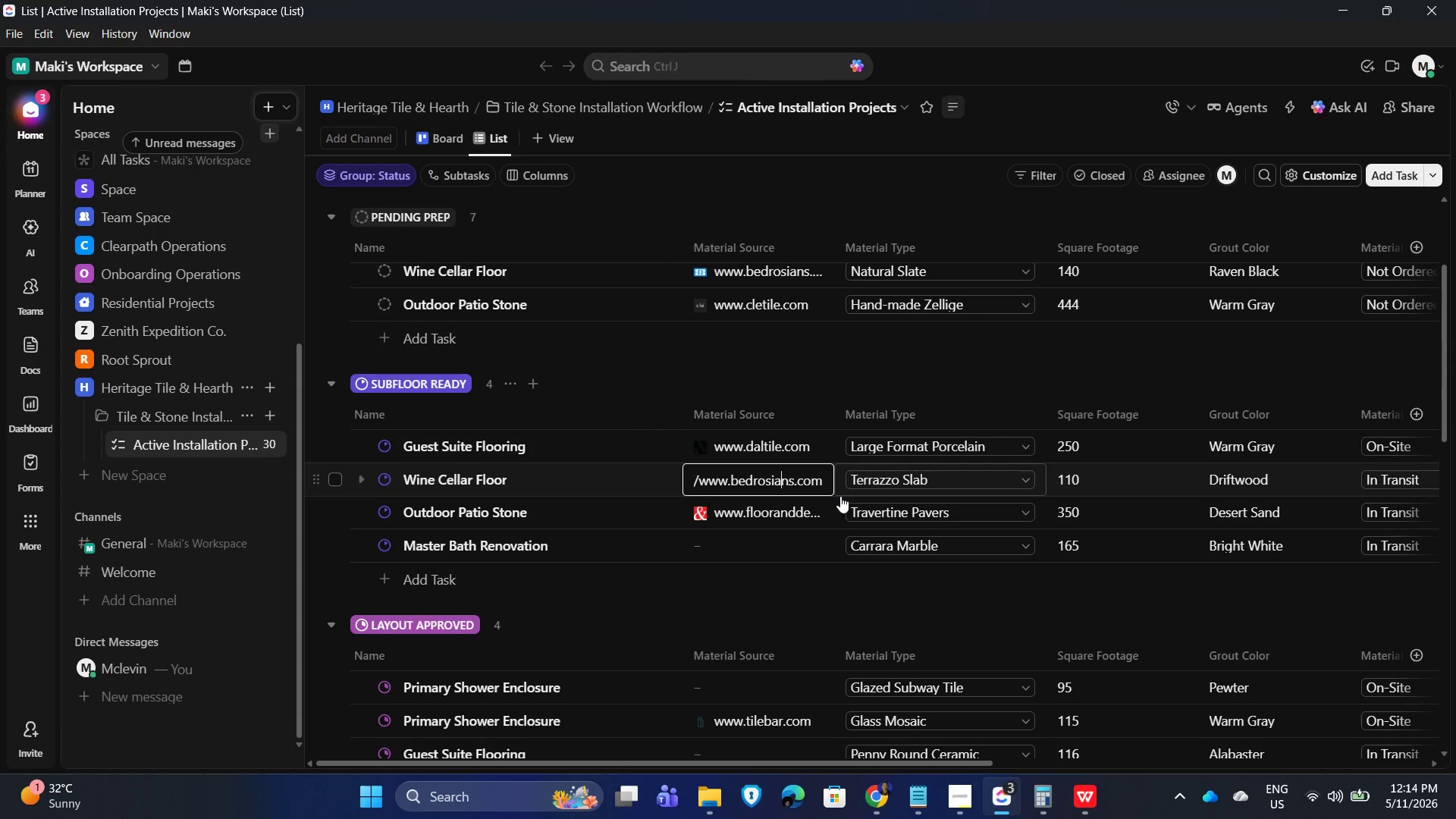 
key(ArrowRight)
 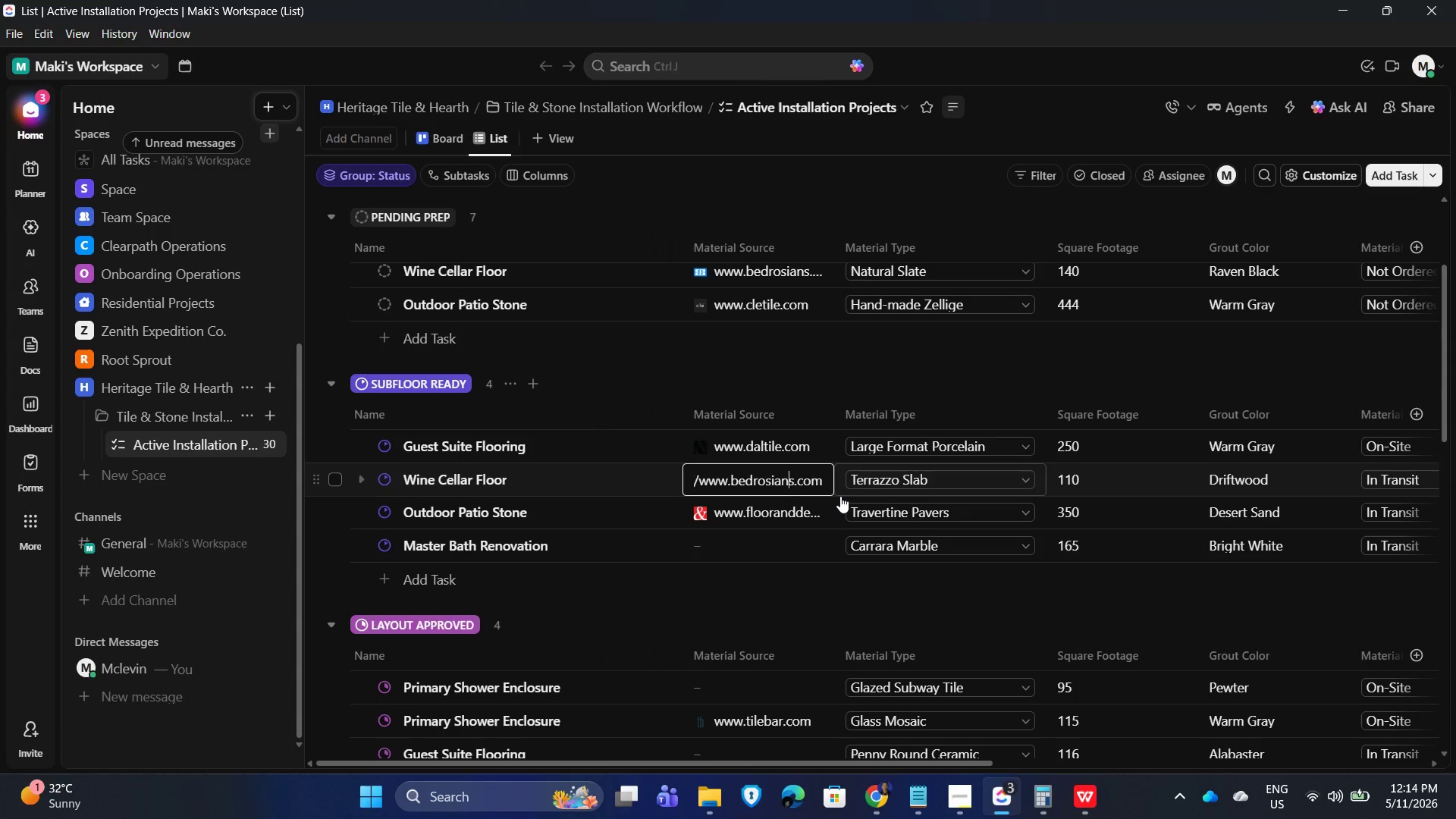 
key(ArrowRight)
 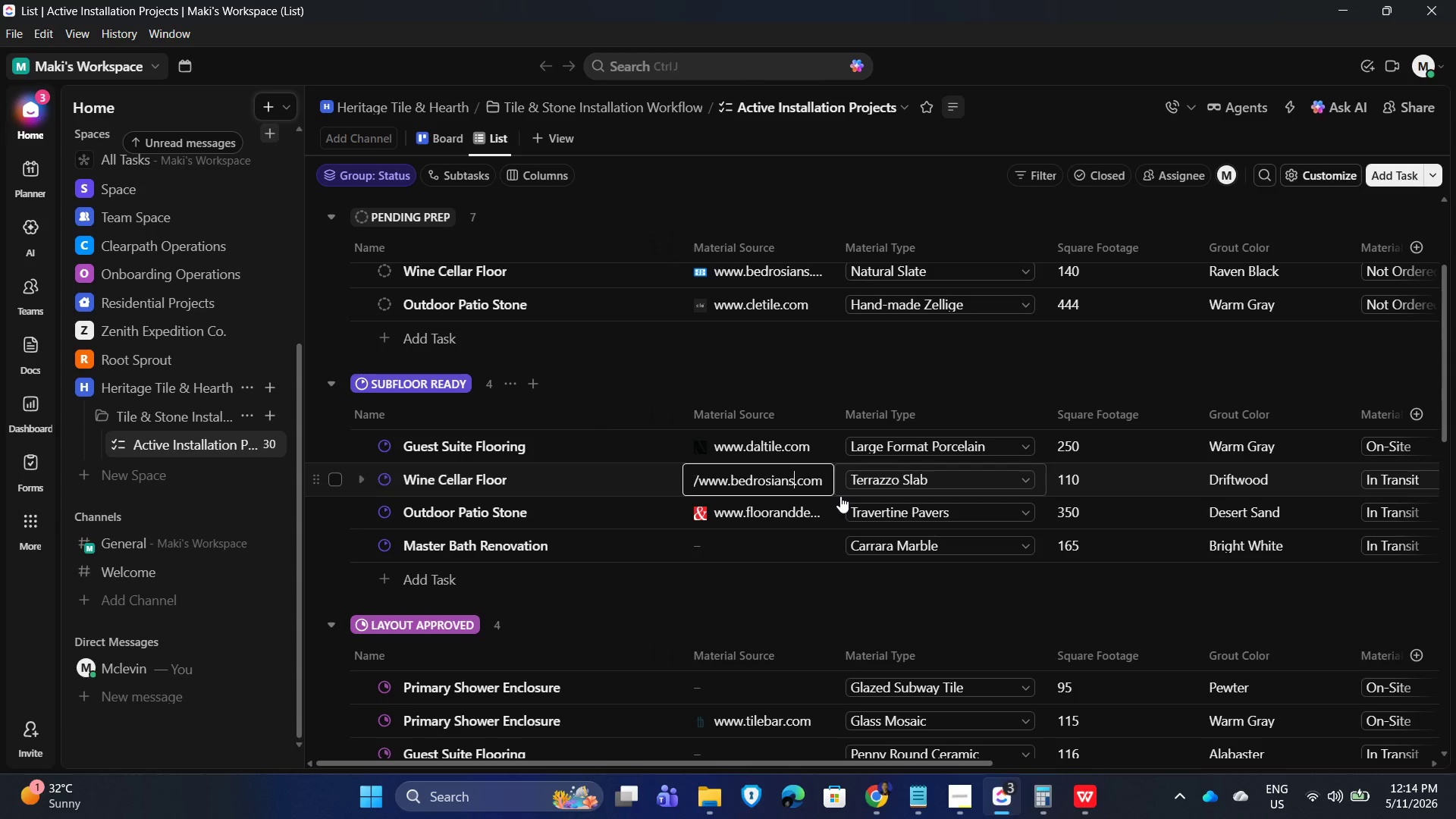 
hold_key(key=ArrowLeft, duration=0.83)
 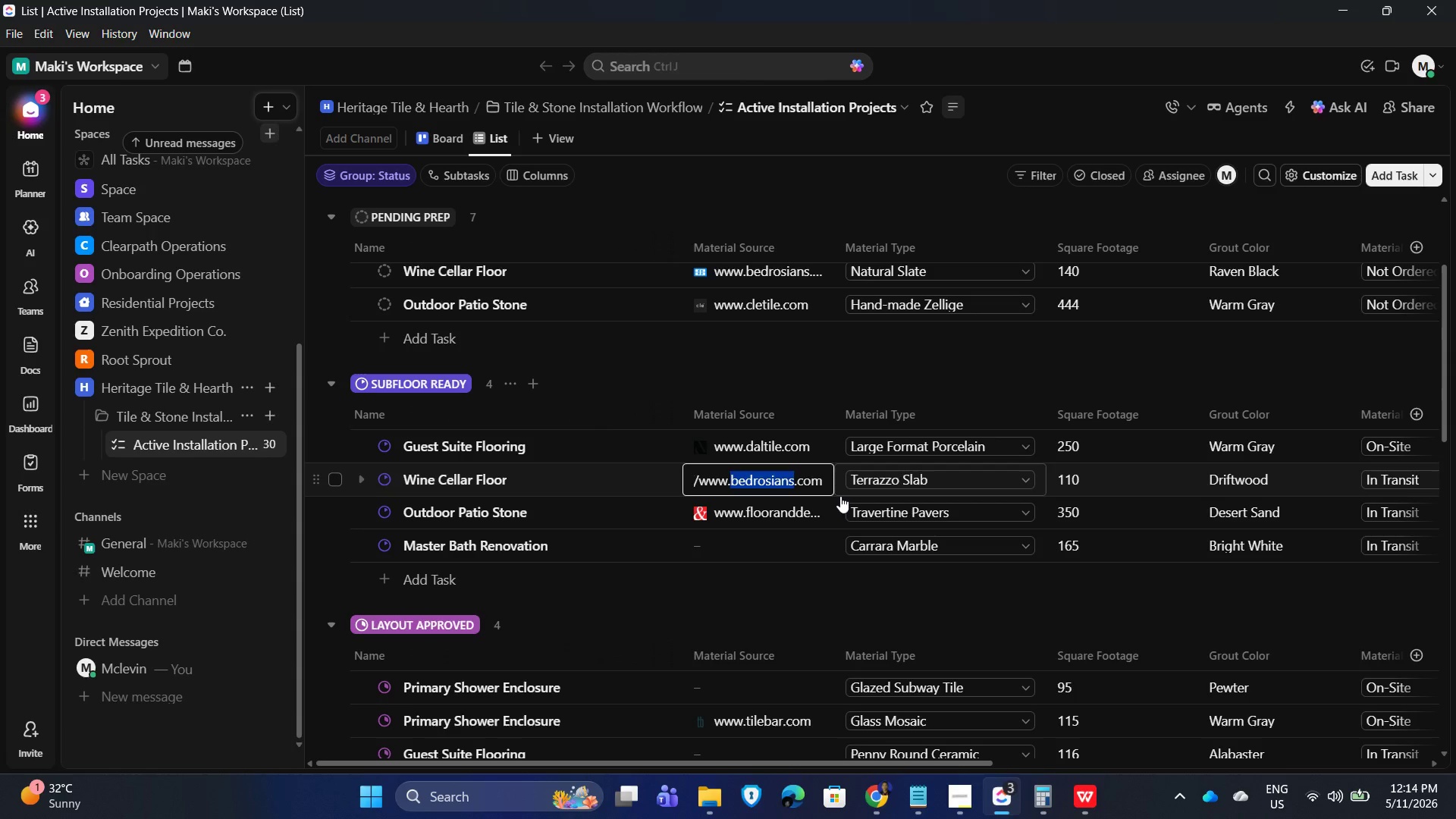 
key(Shift+ArrowRight)
 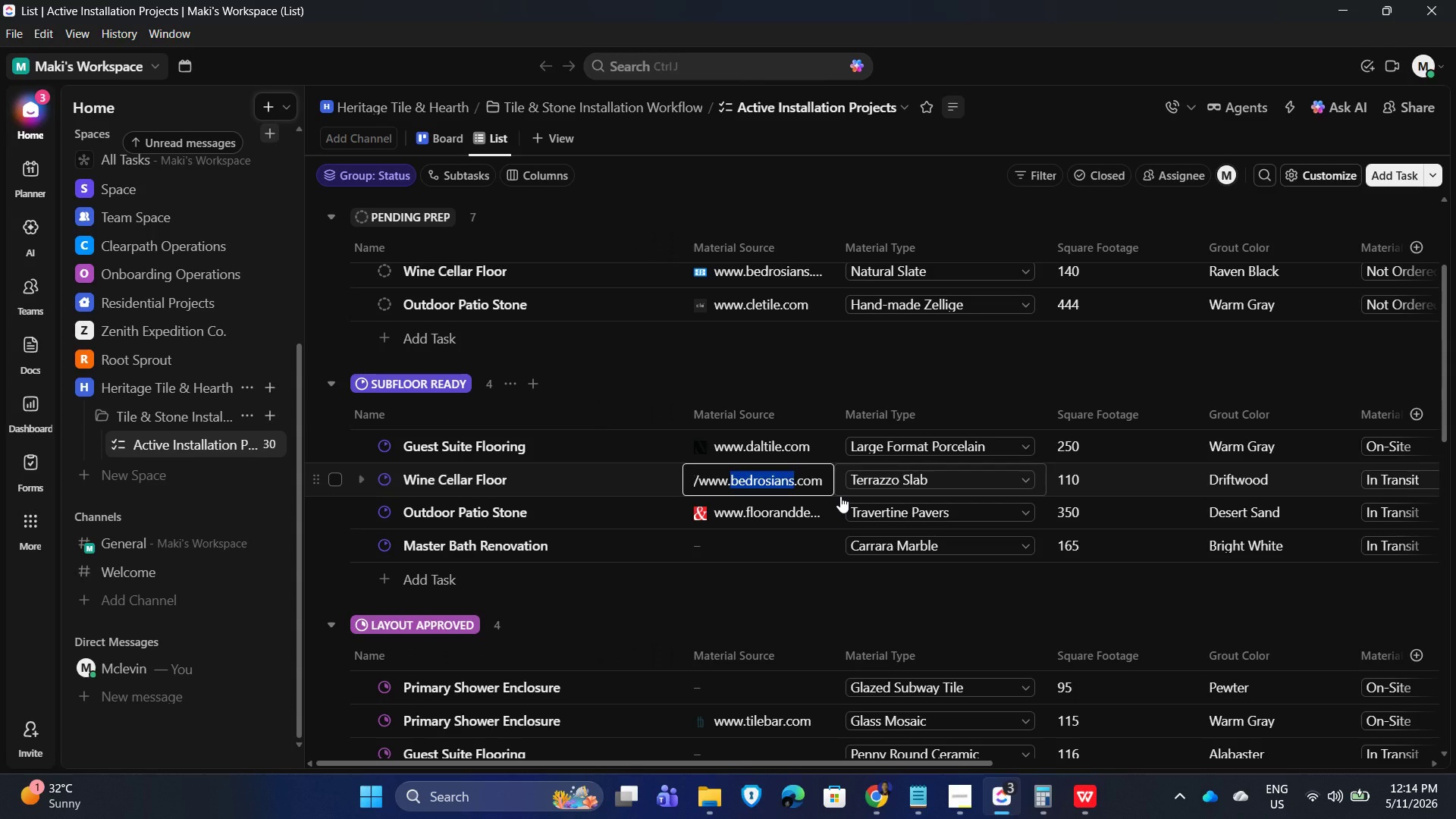 
hold_key(key=ArrowRight, duration=1.05)
 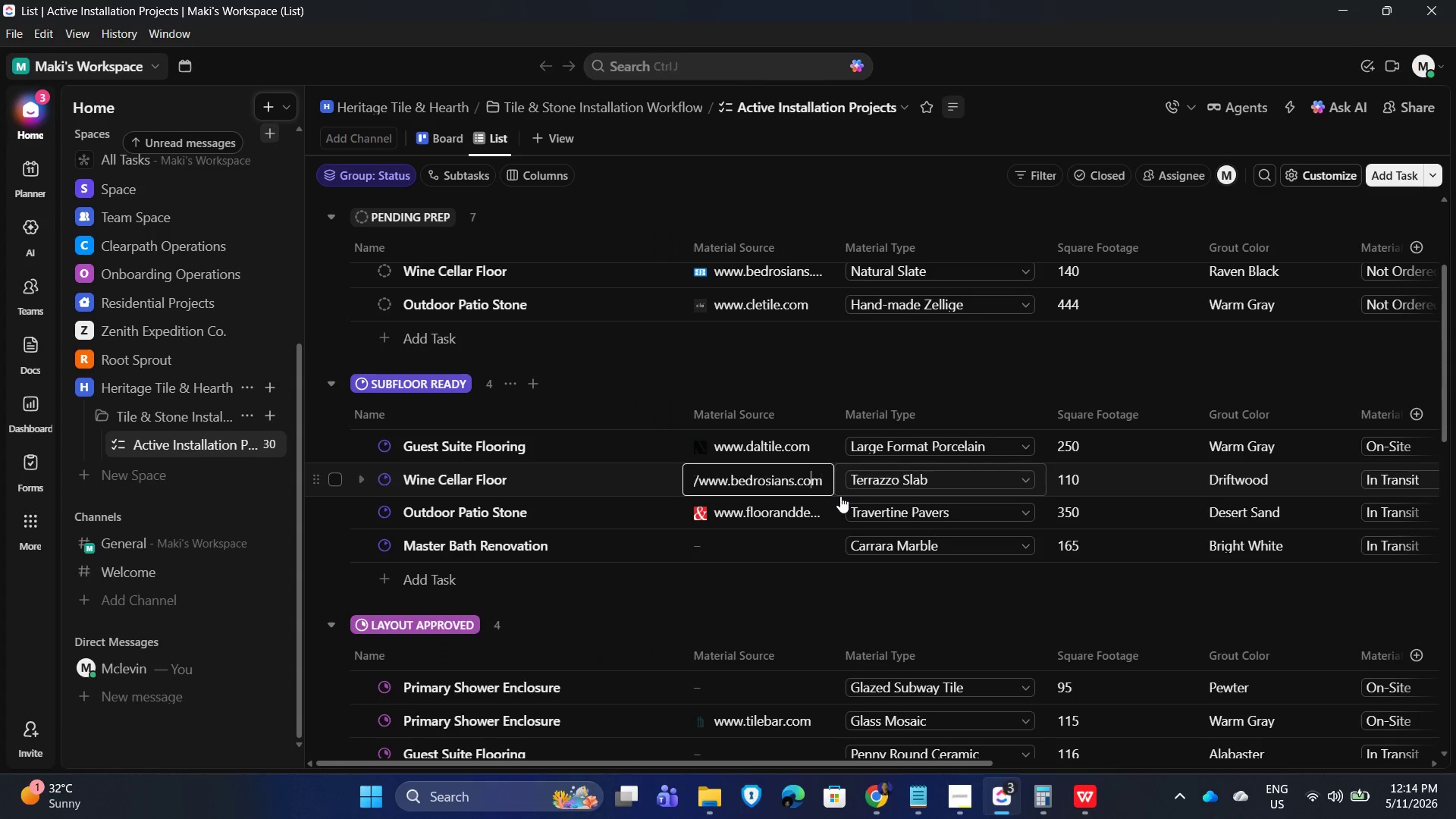 
hold_key(key=ArrowLeft, duration=0.44)
 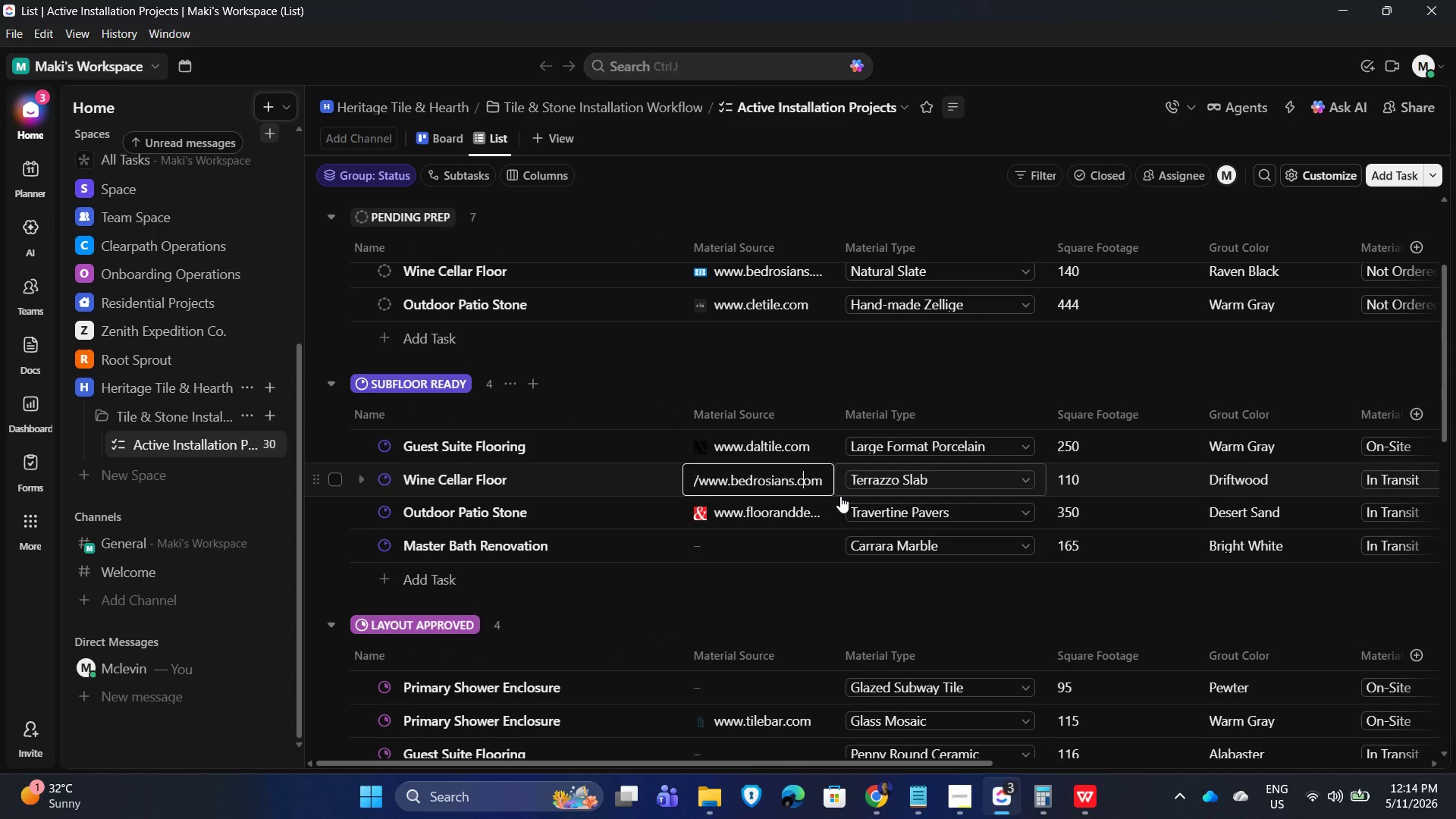 
key(ArrowLeft)
 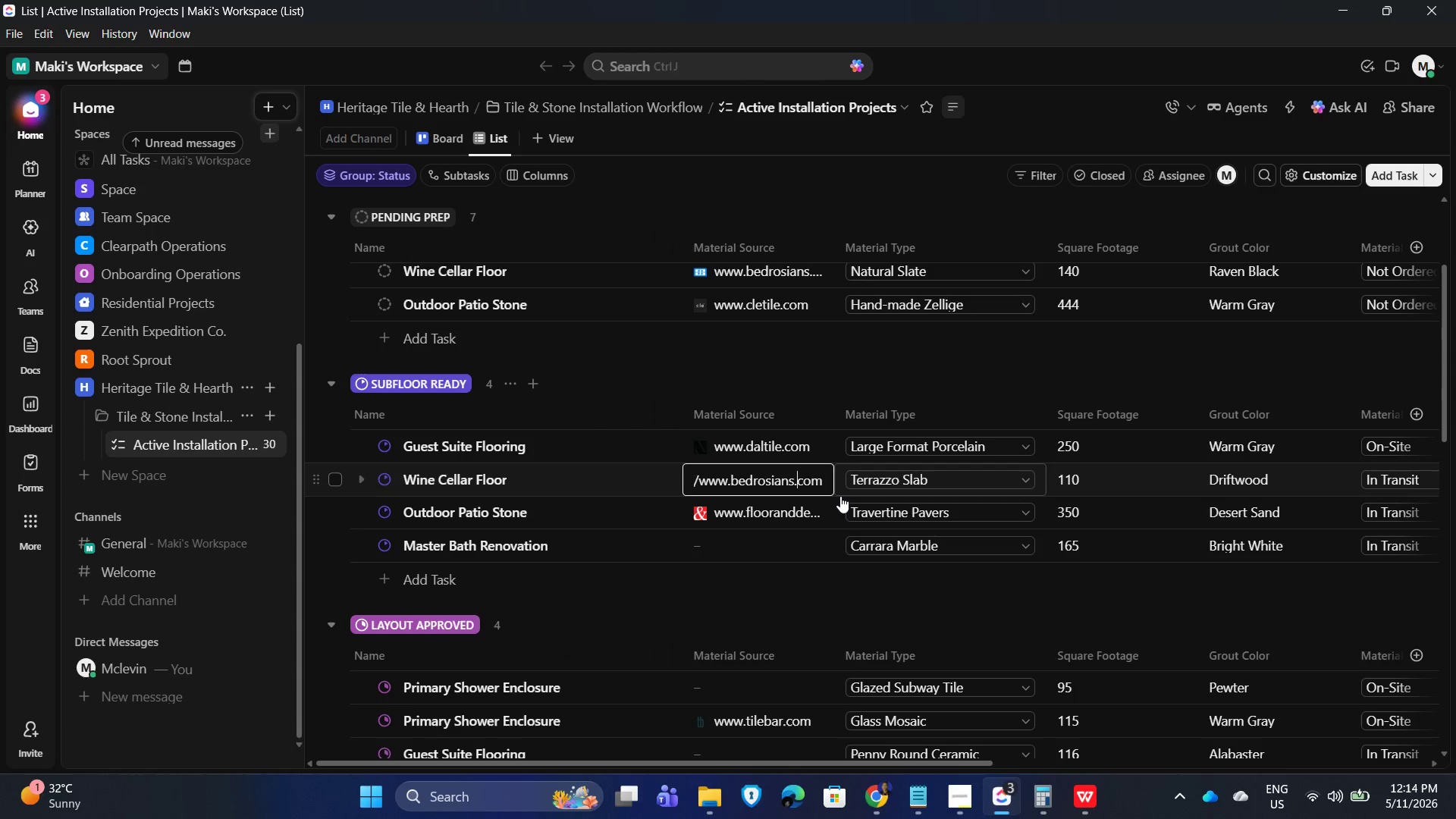 
key(ArrowLeft)
 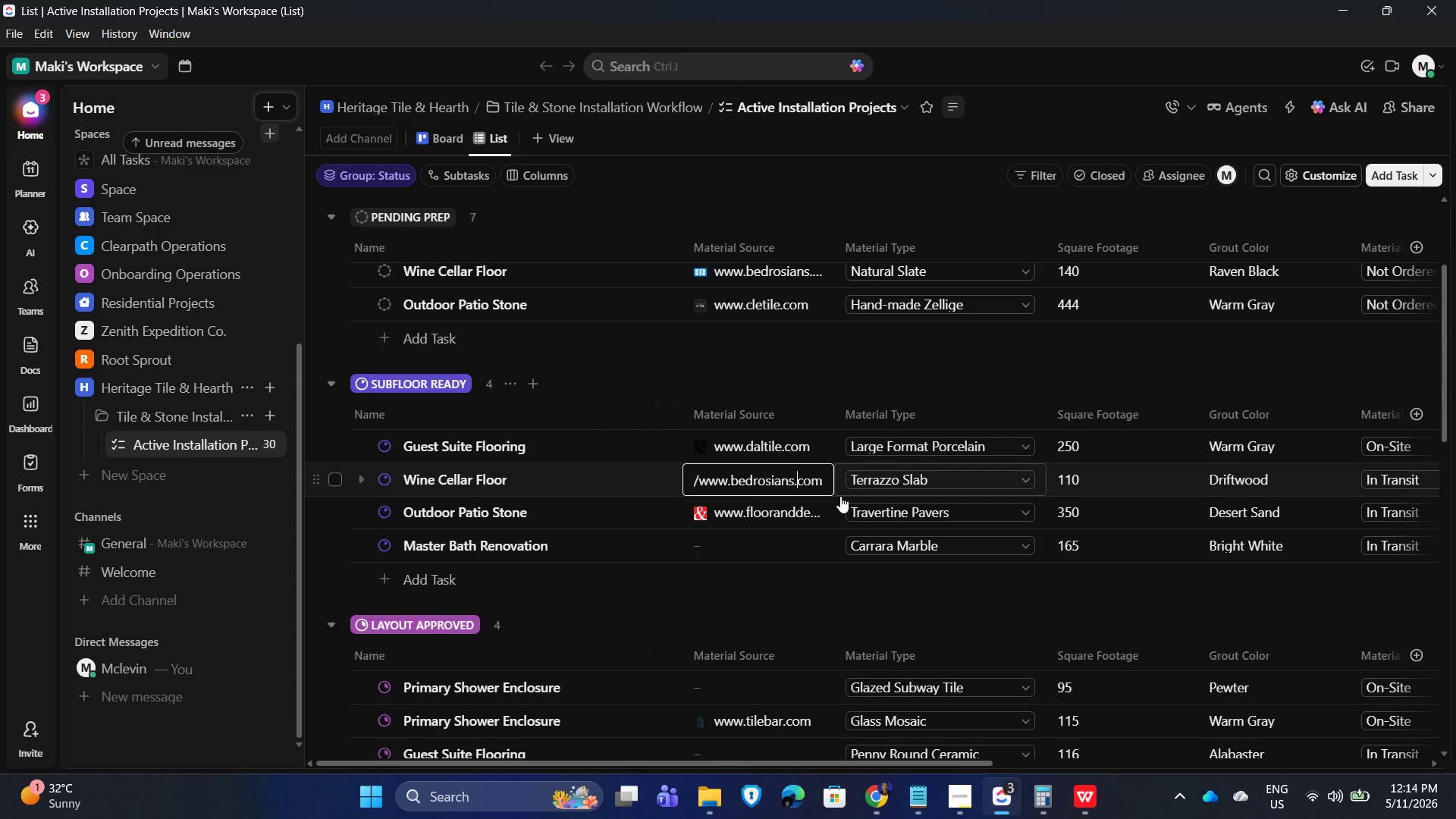 
key(ArrowLeft)
 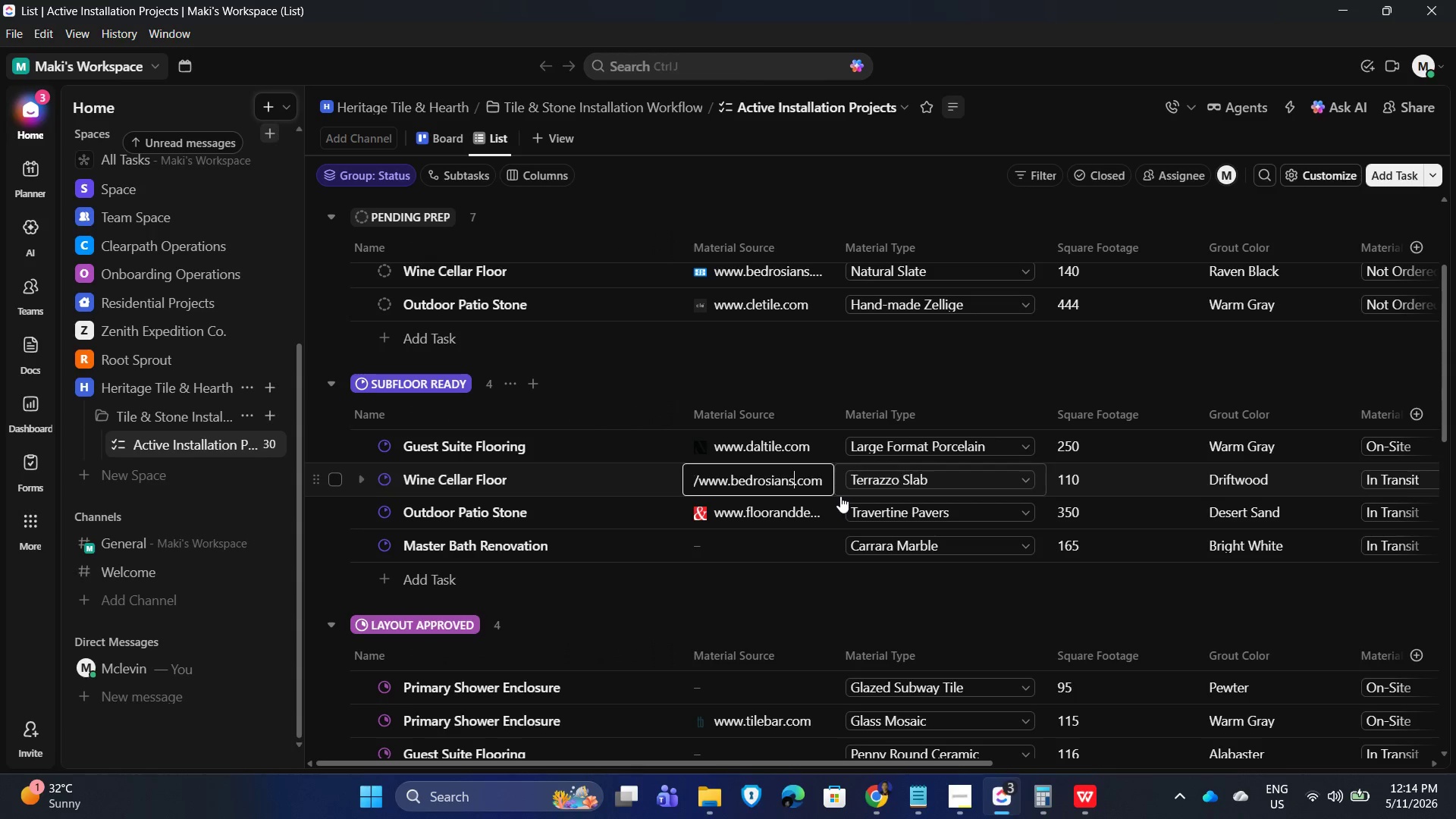 
key(Shift+ArrowLeft)
 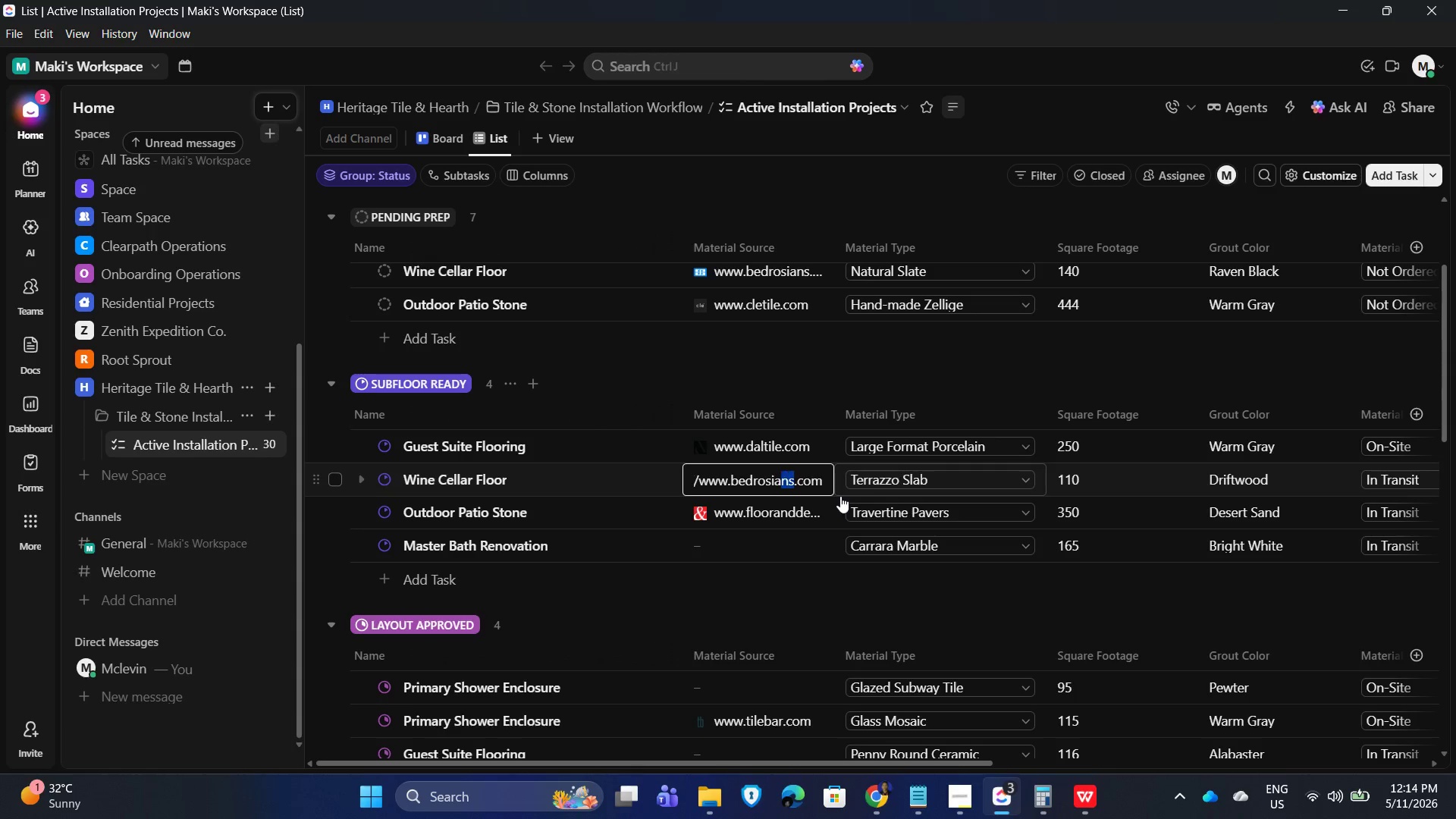 
key(Shift+ArrowLeft)
 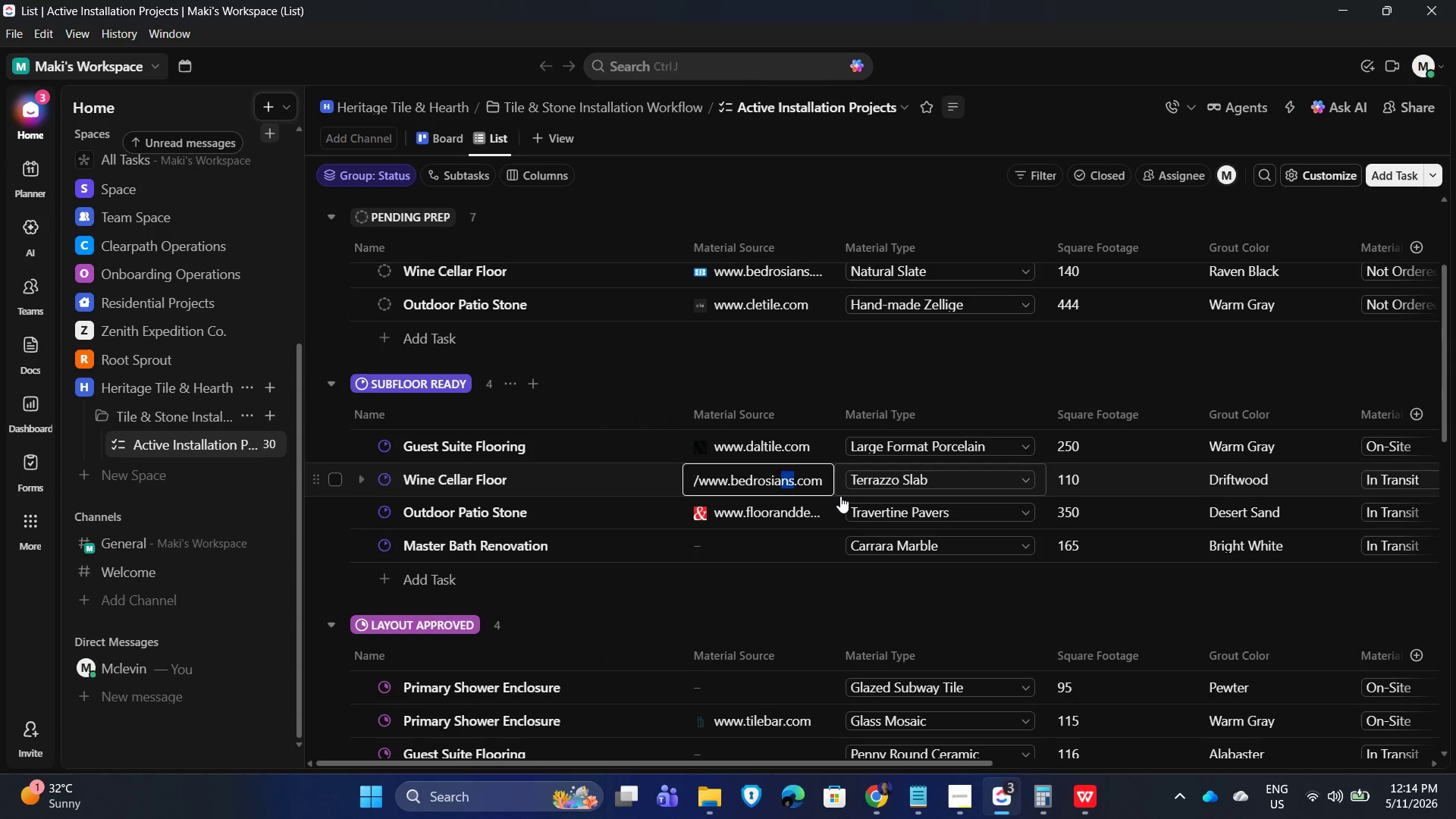 
key(Shift+ArrowLeft)
 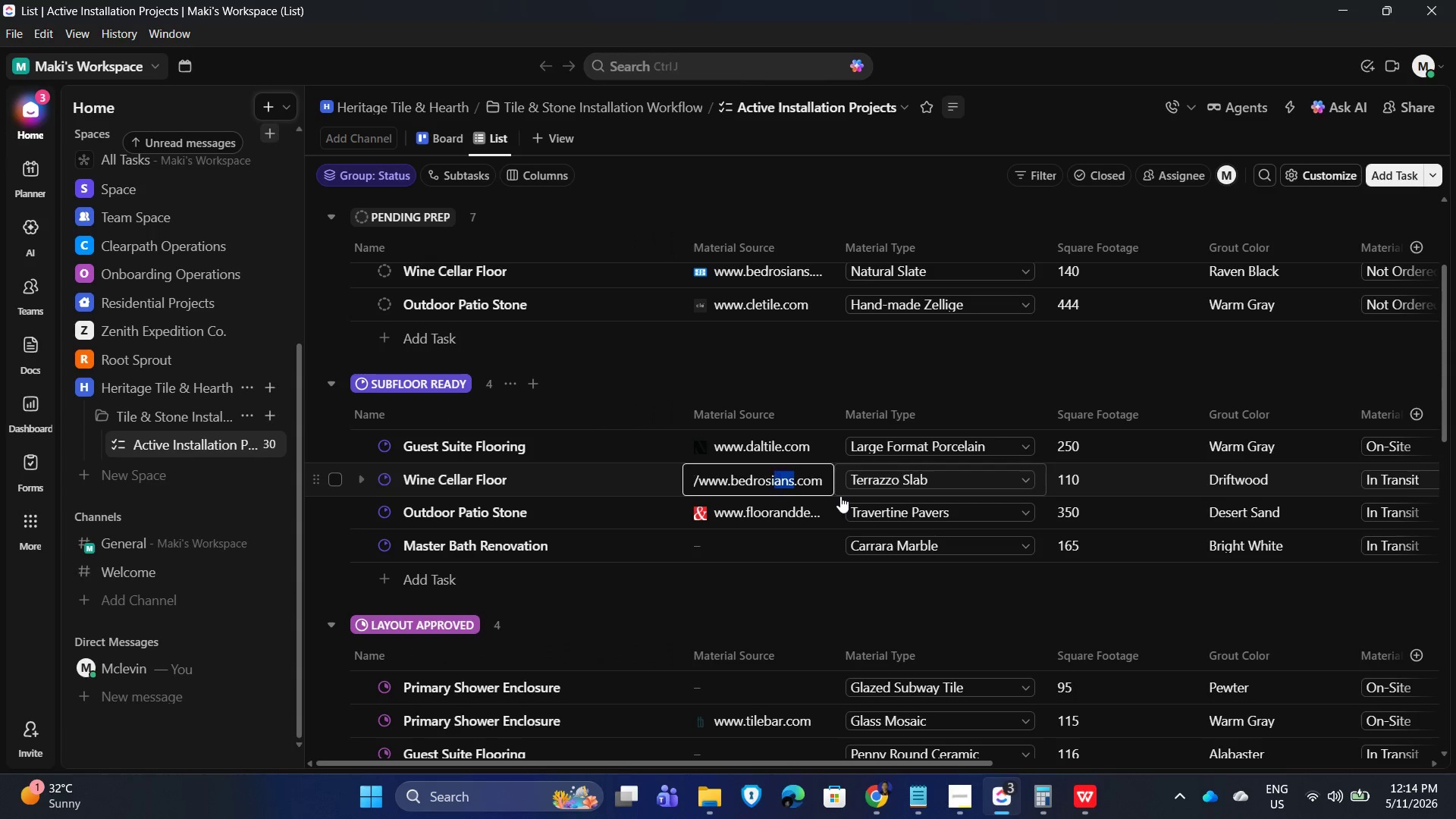 
key(Shift+ArrowLeft)
 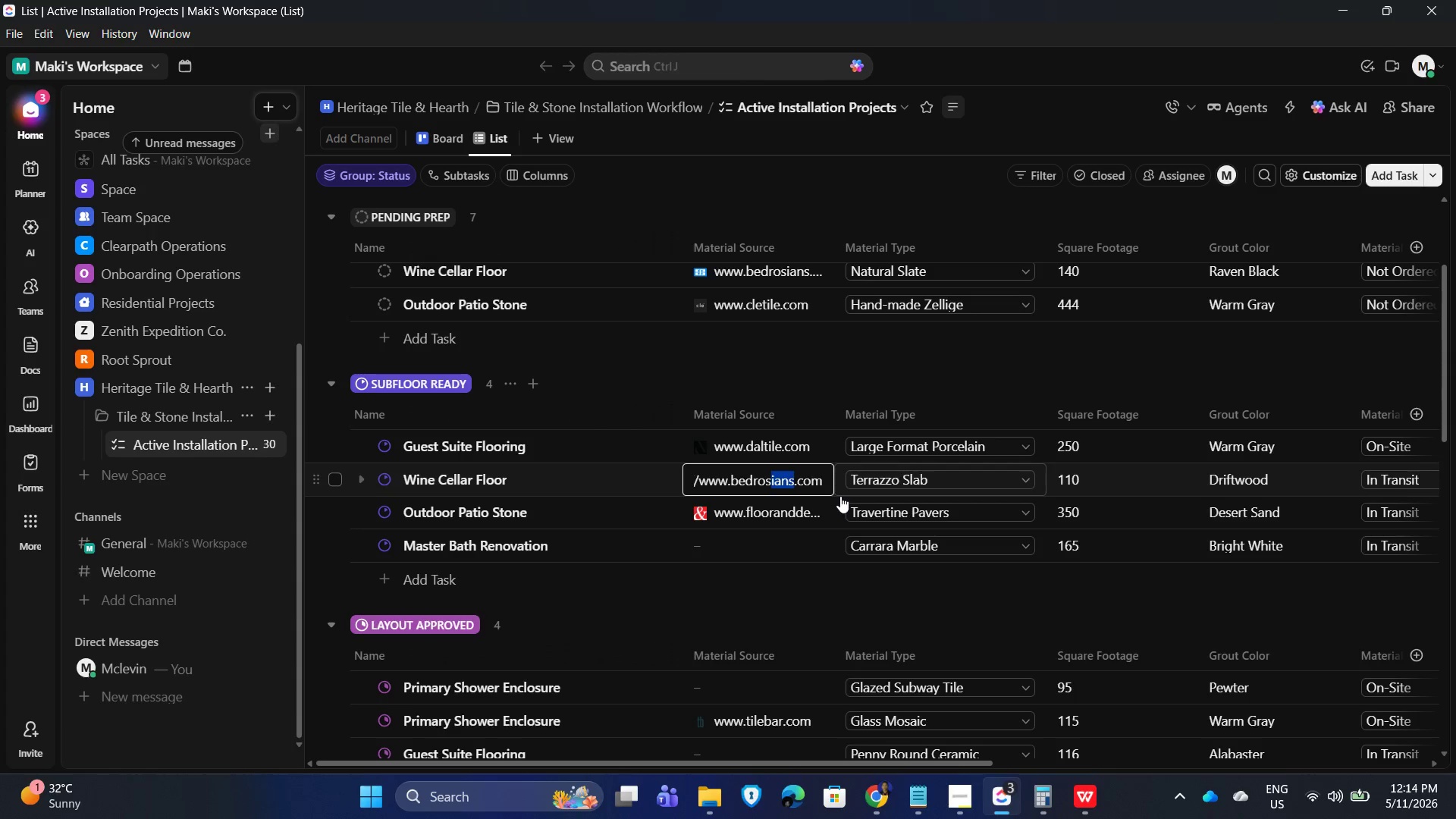 
key(Shift+ArrowLeft)
 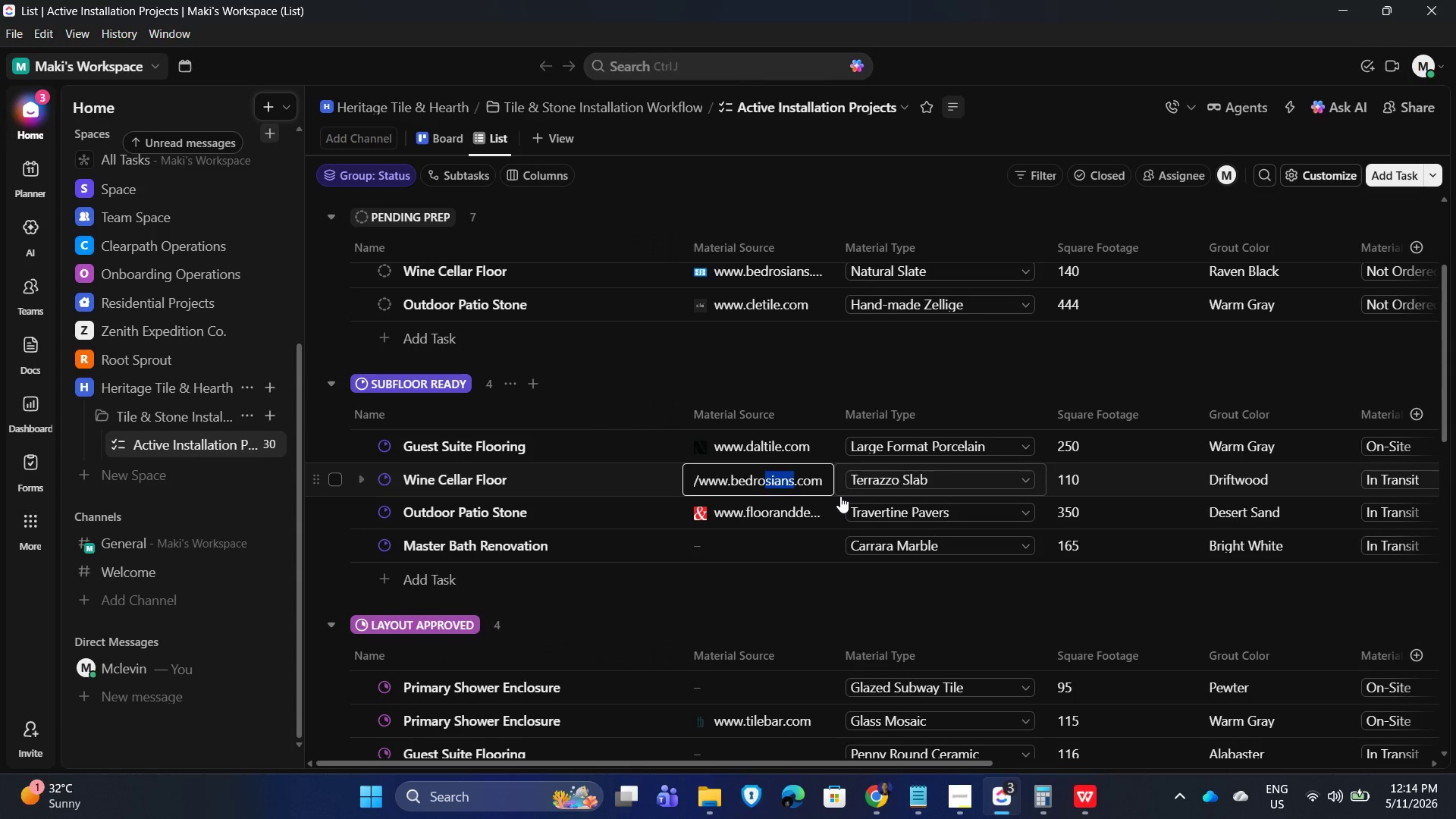 
key(Shift+ArrowLeft)
 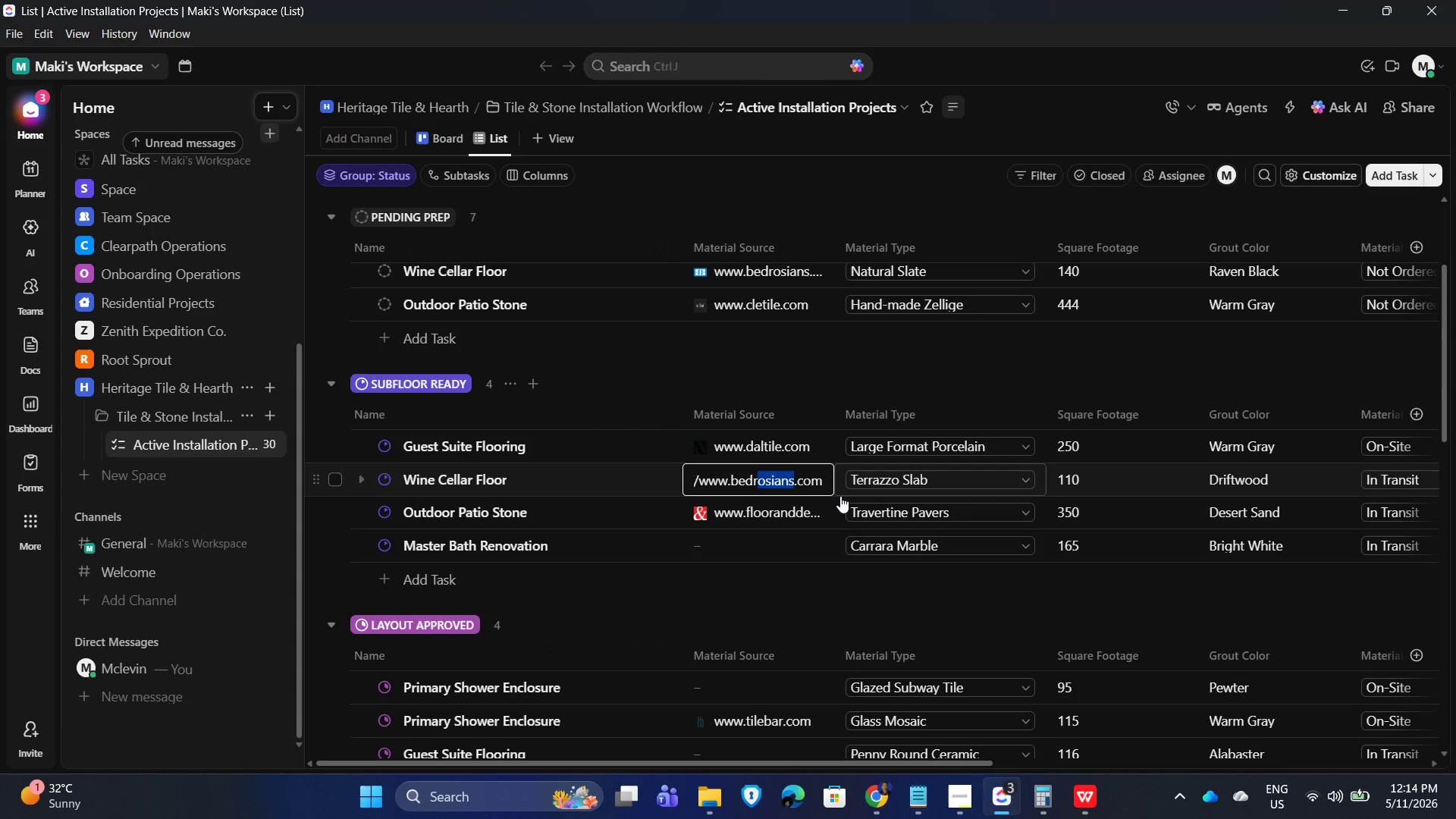 
key(Shift+ArrowLeft)
 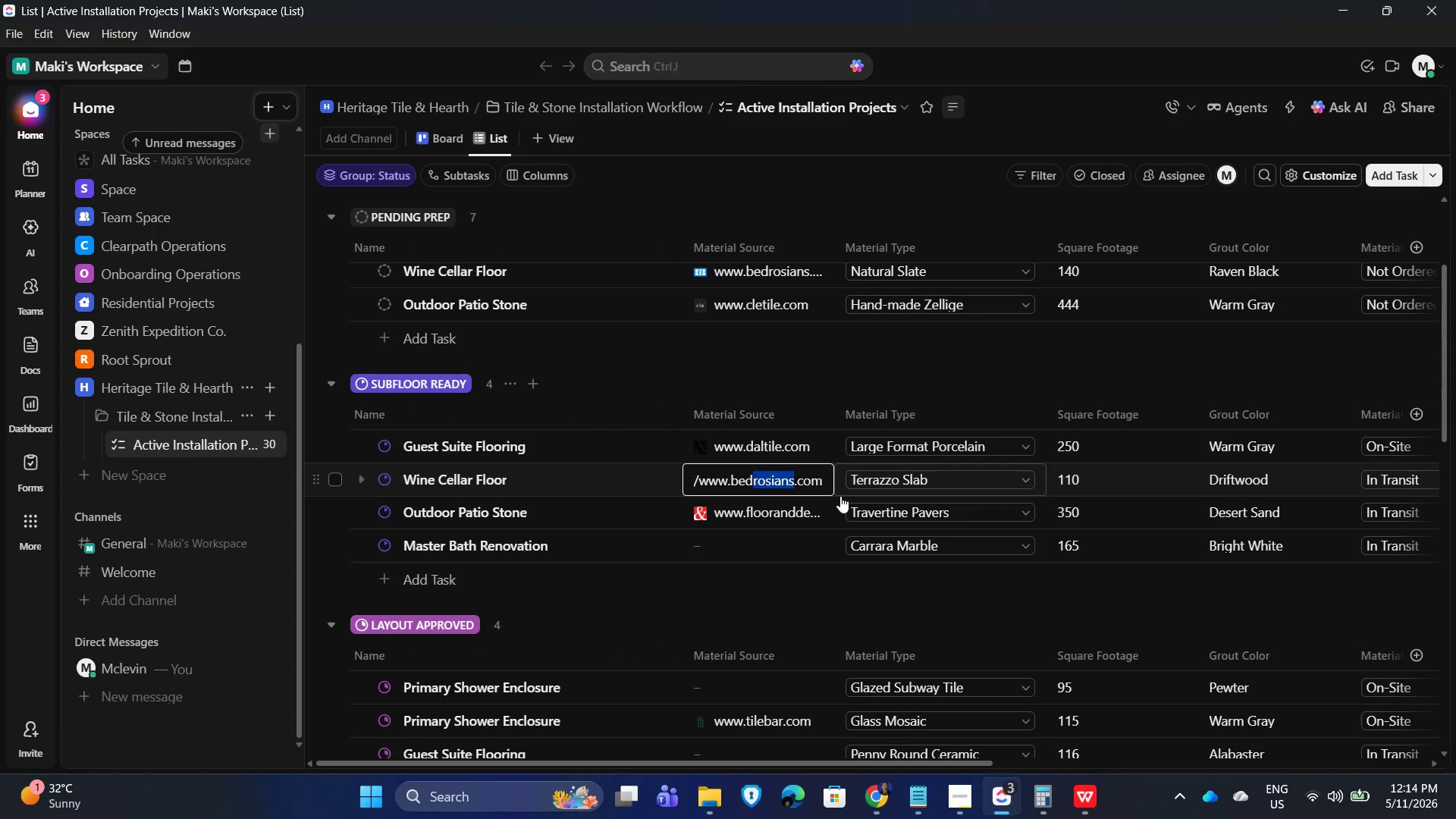 
key(Shift+ArrowLeft)
 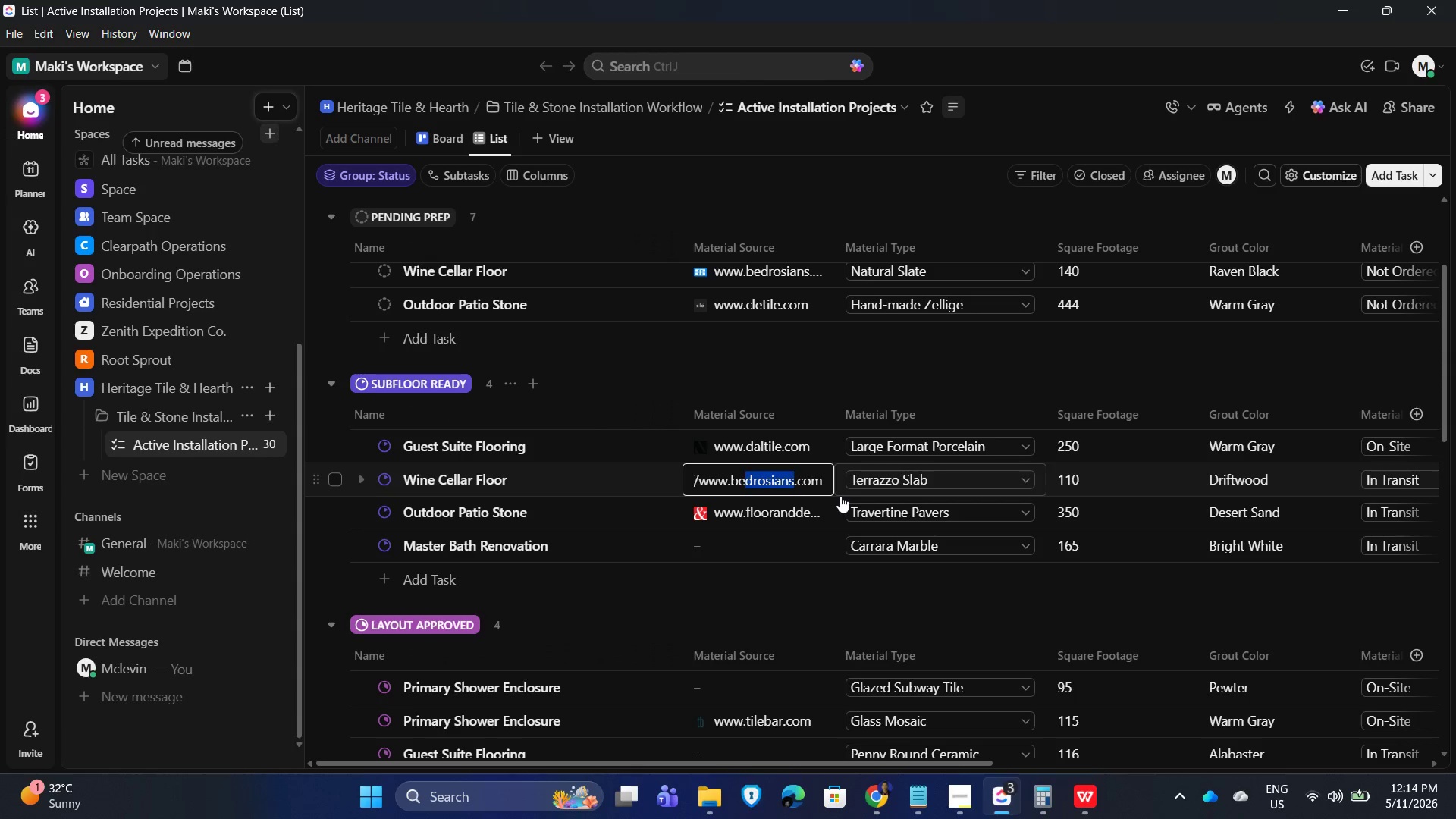 
key(Shift+ArrowLeft)
 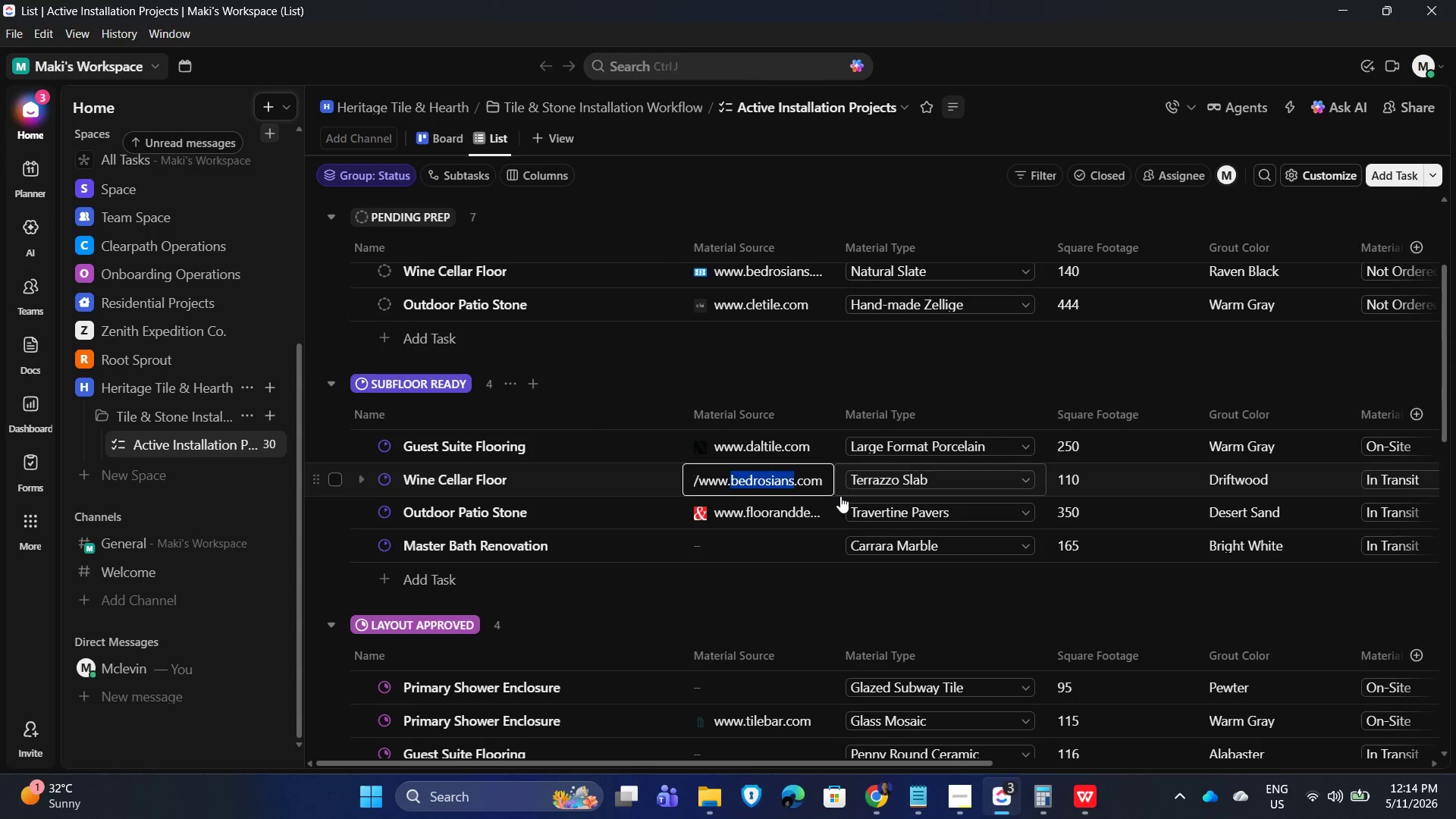 
key(Shift+ArrowLeft)
 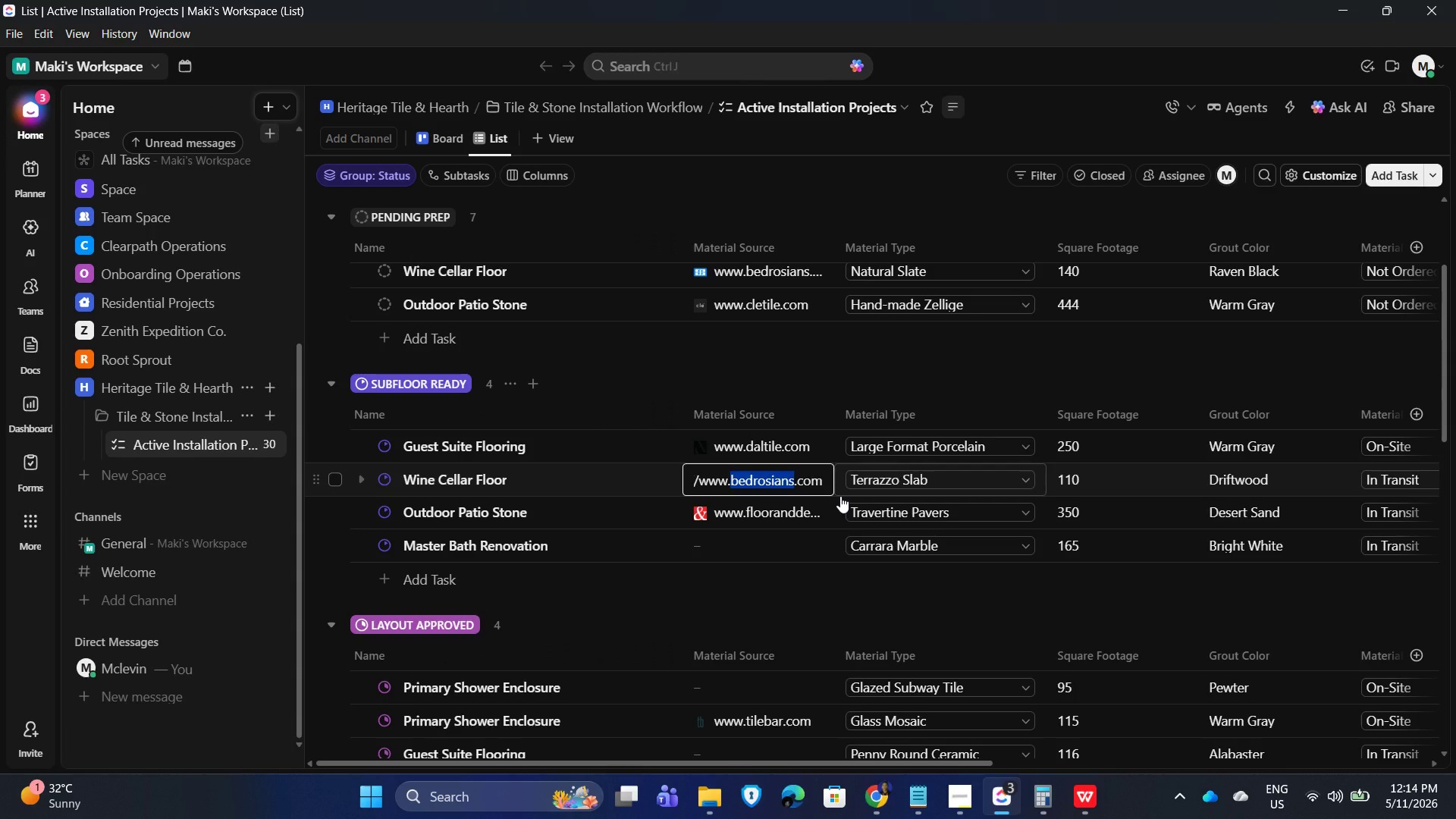 
type(arizonatile)
 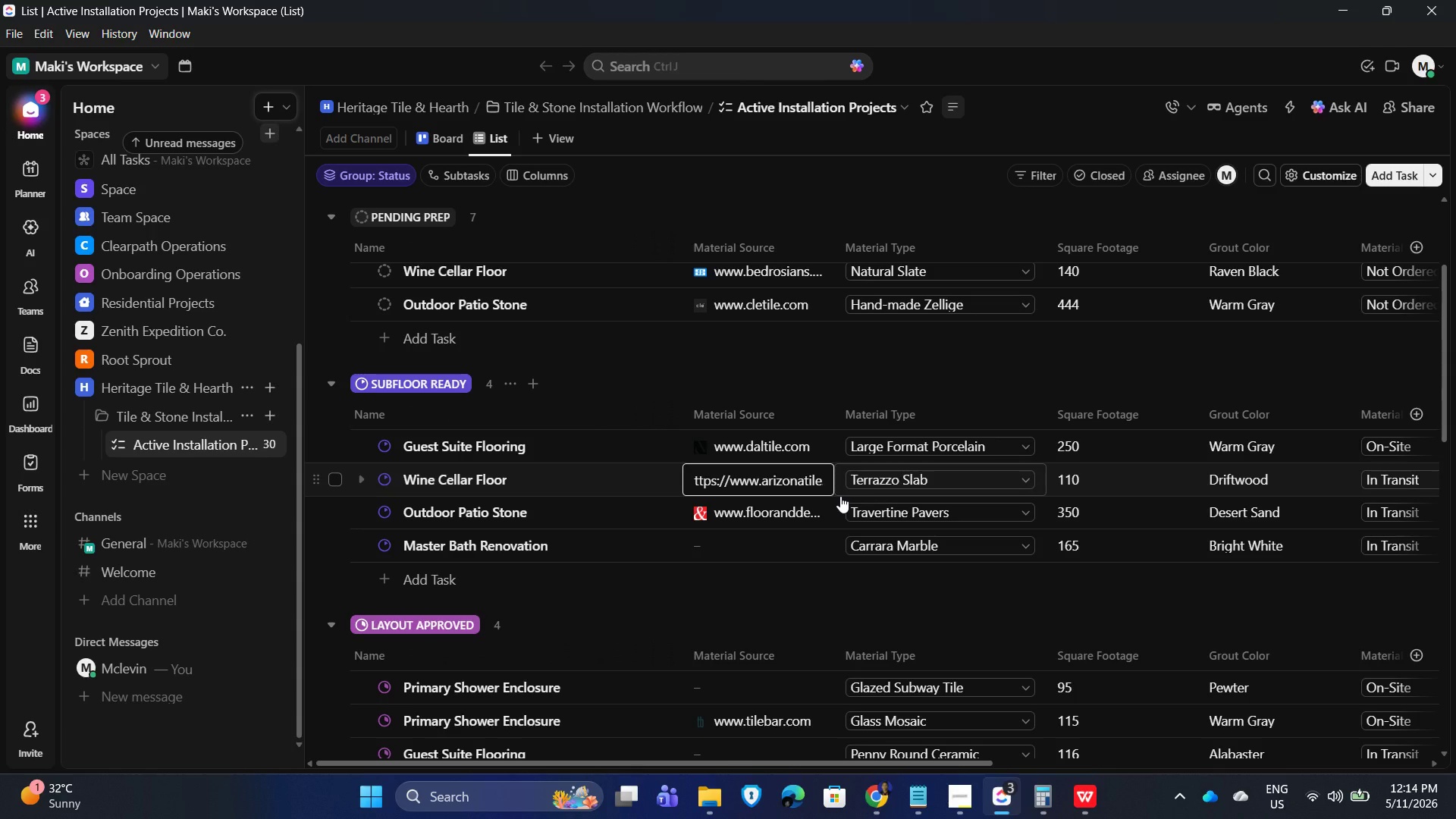 
key(Enter)
 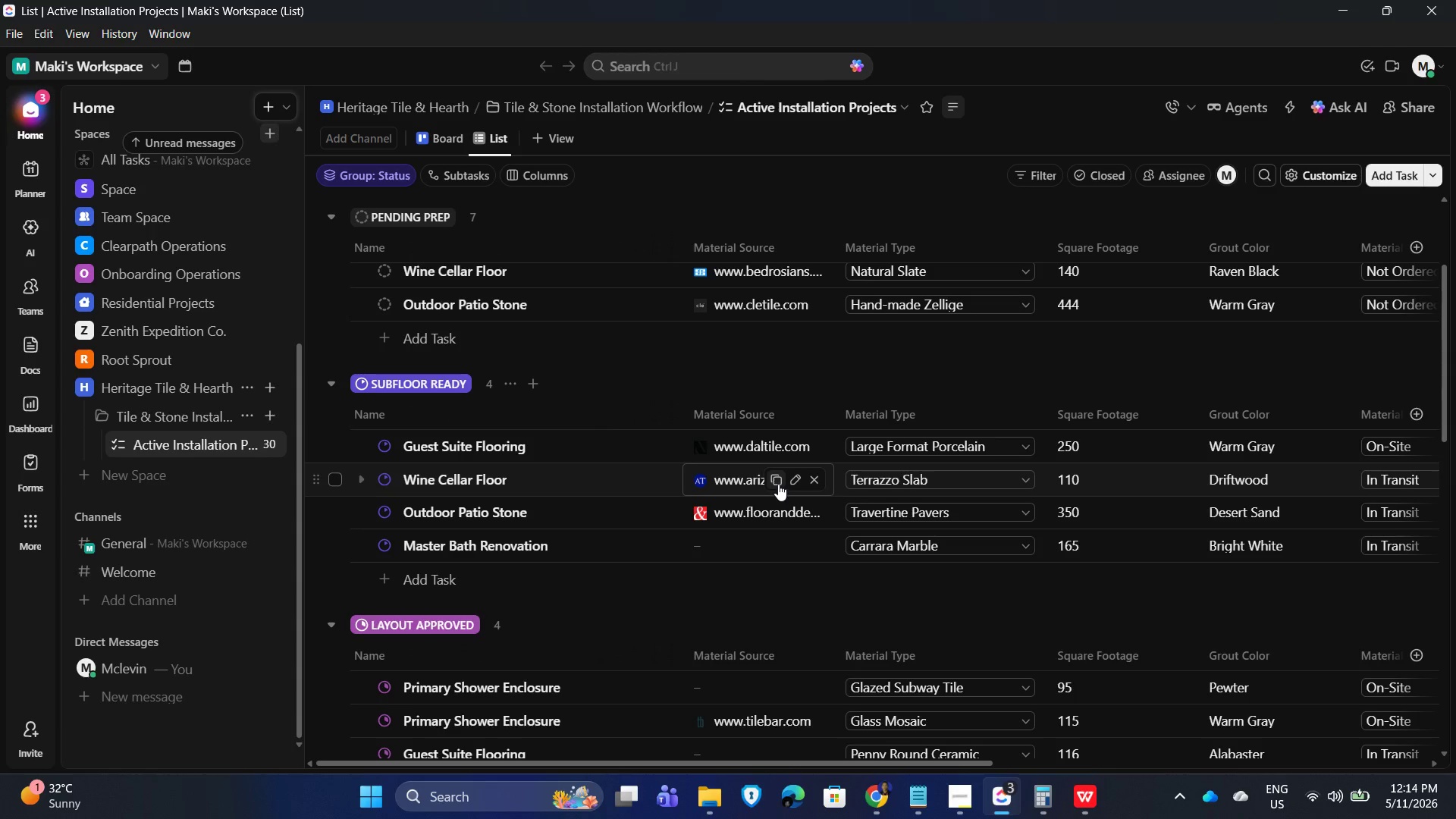 
left_click([777, 482])
 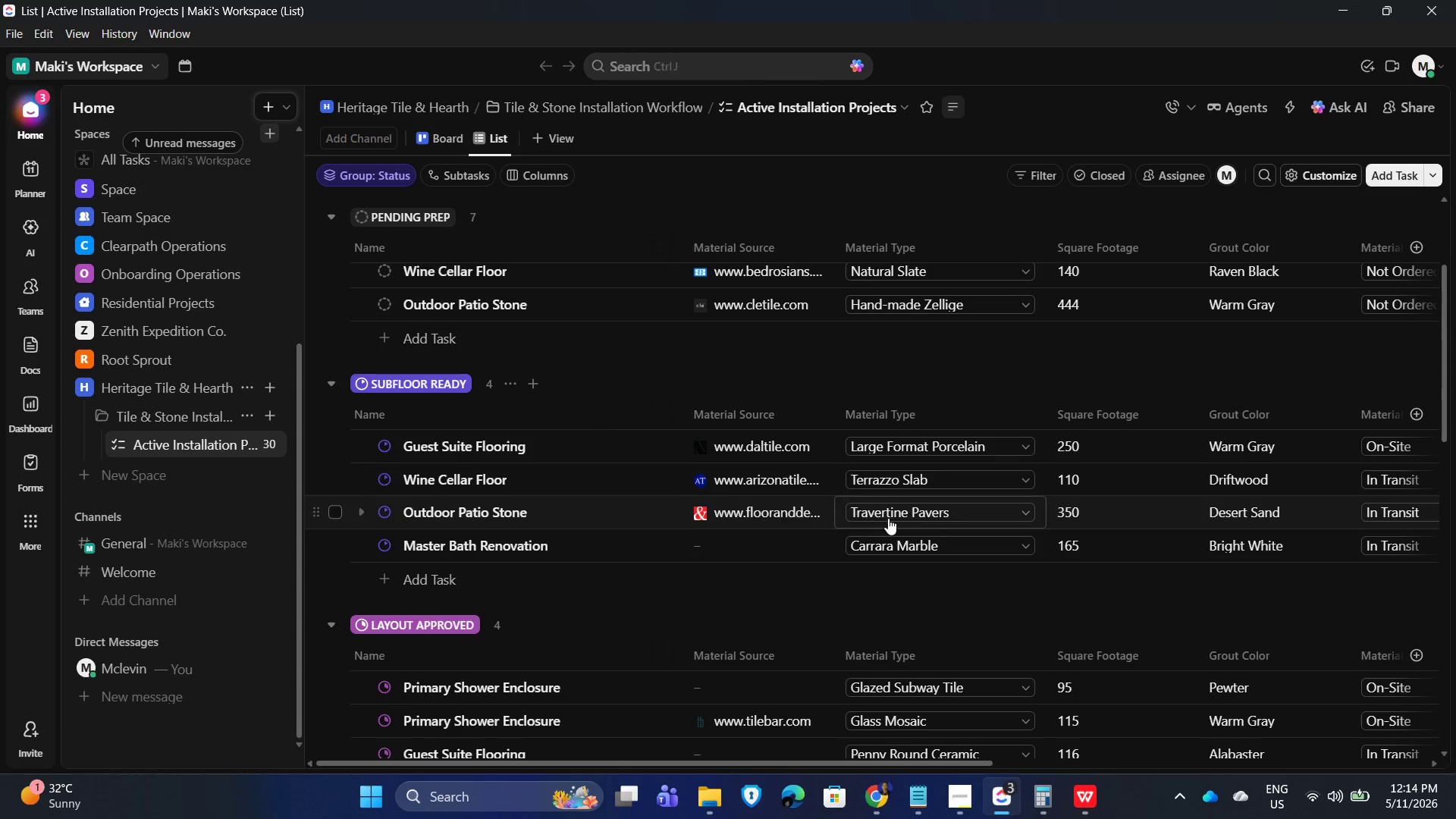 
scroll: coordinate [950, 535], scroll_direction: down, amount: 5.0
 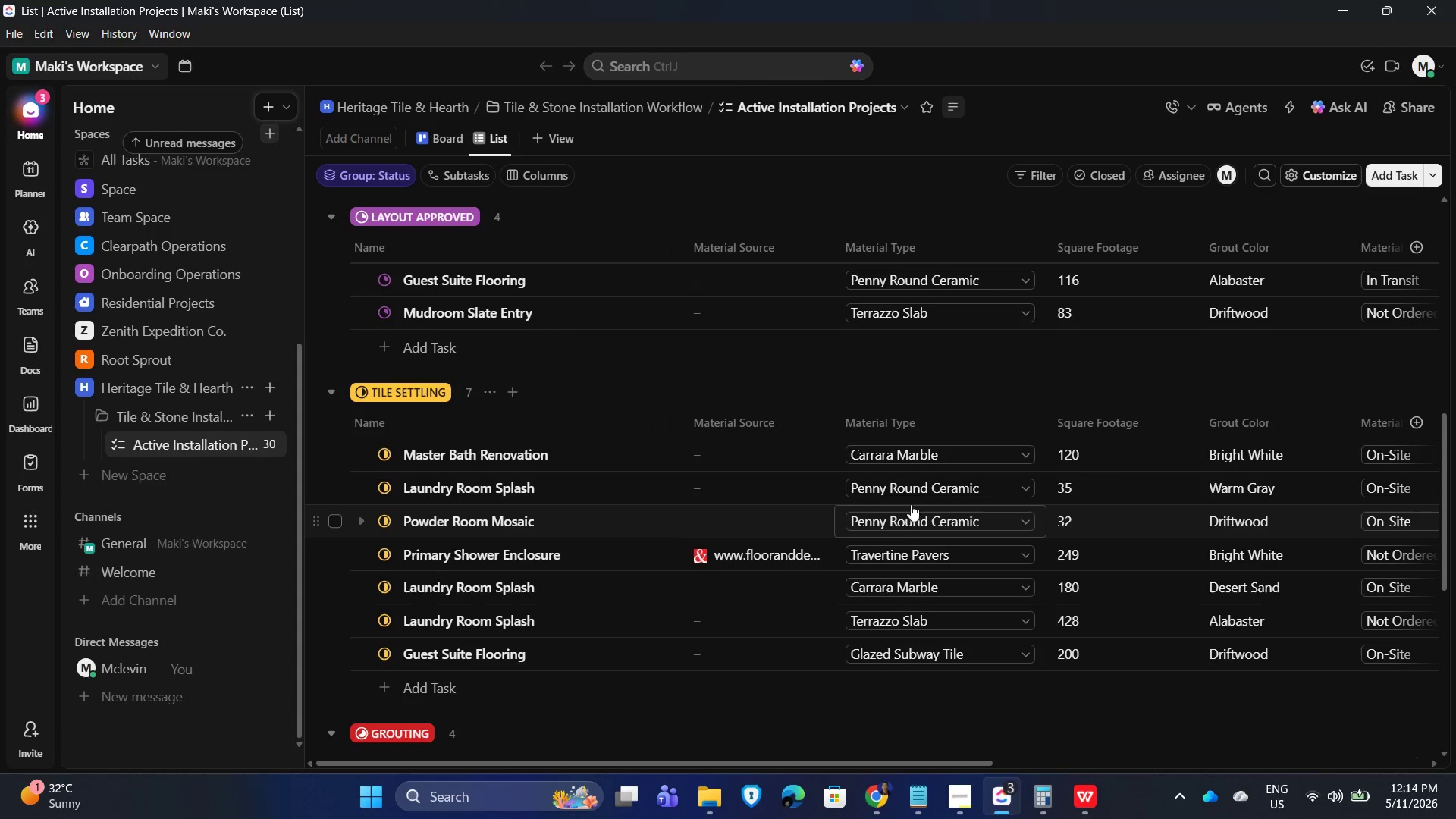 
scroll: coordinate [912, 504], scroll_direction: up, amount: 1.0
 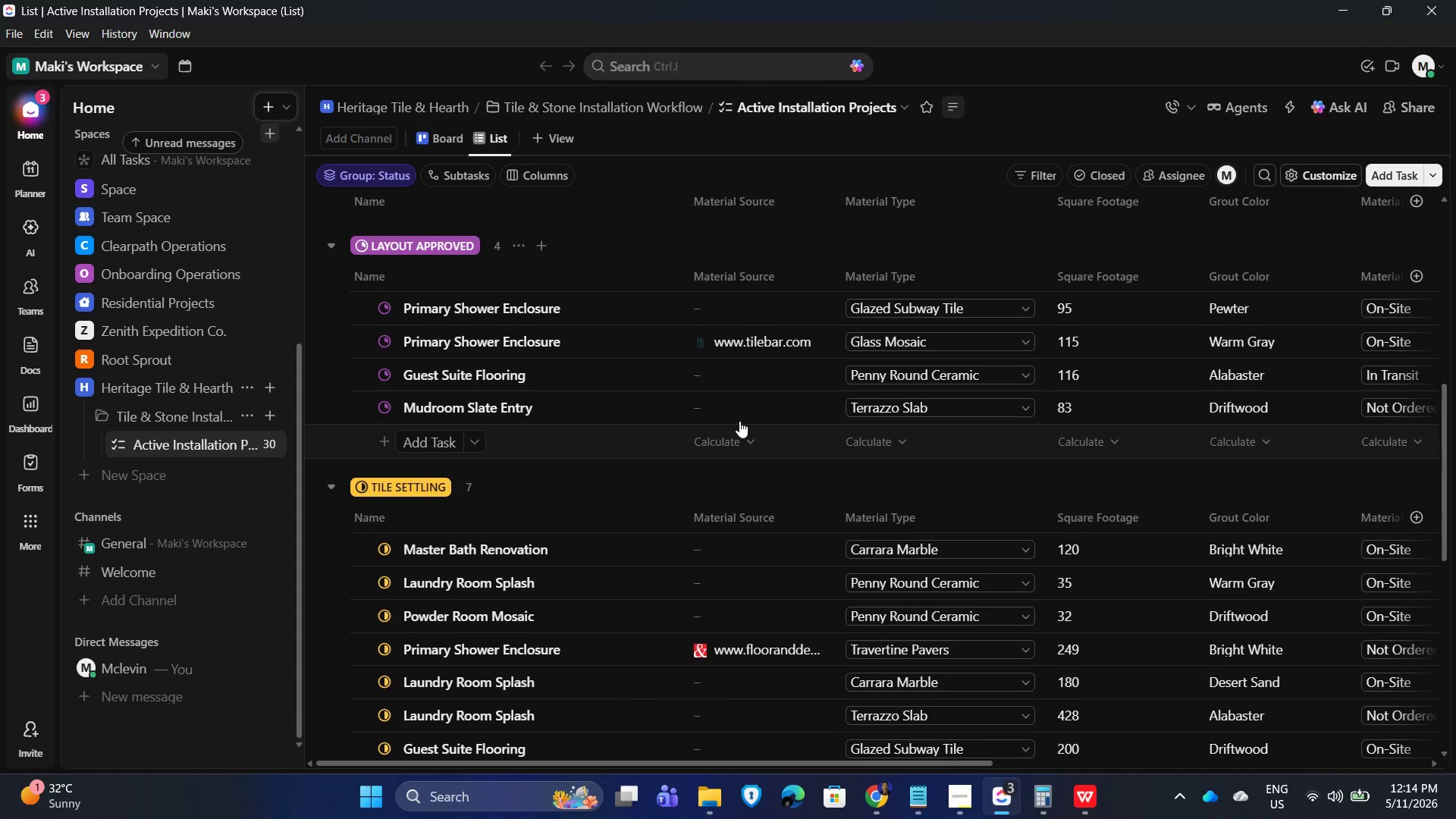 
left_click([725, 413])
 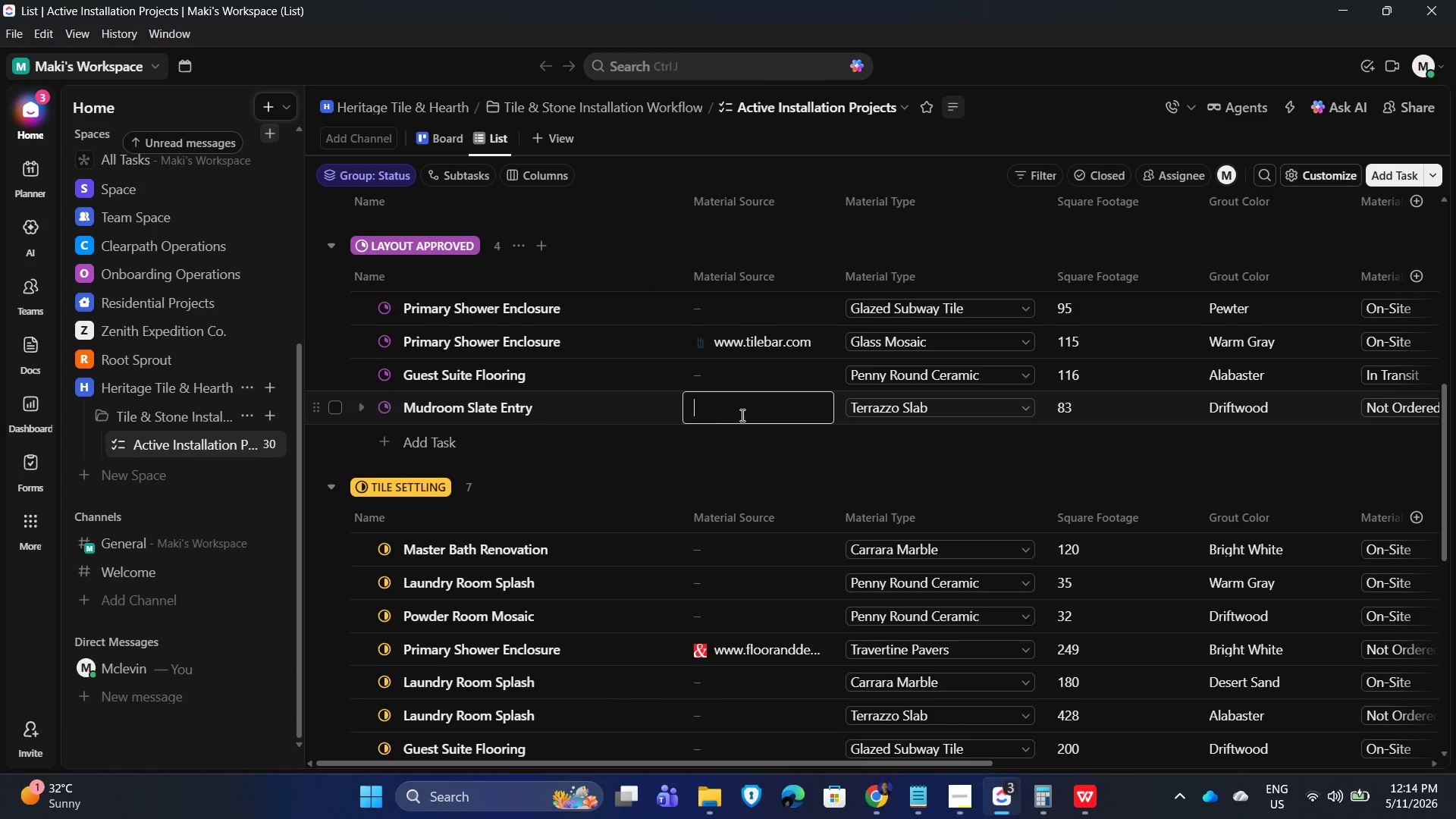 
key(Control+V)
 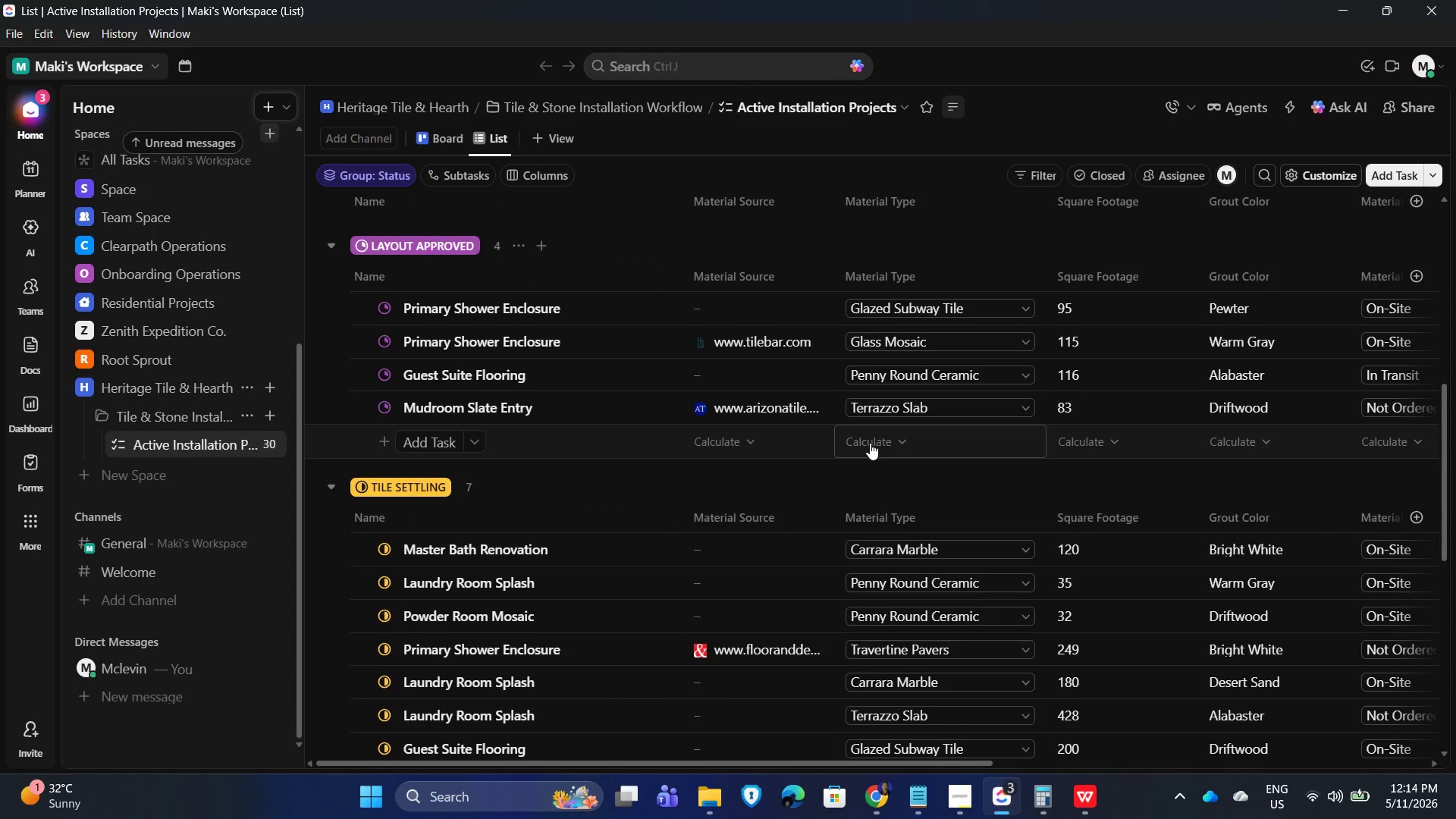 
left_click([840, 486])
 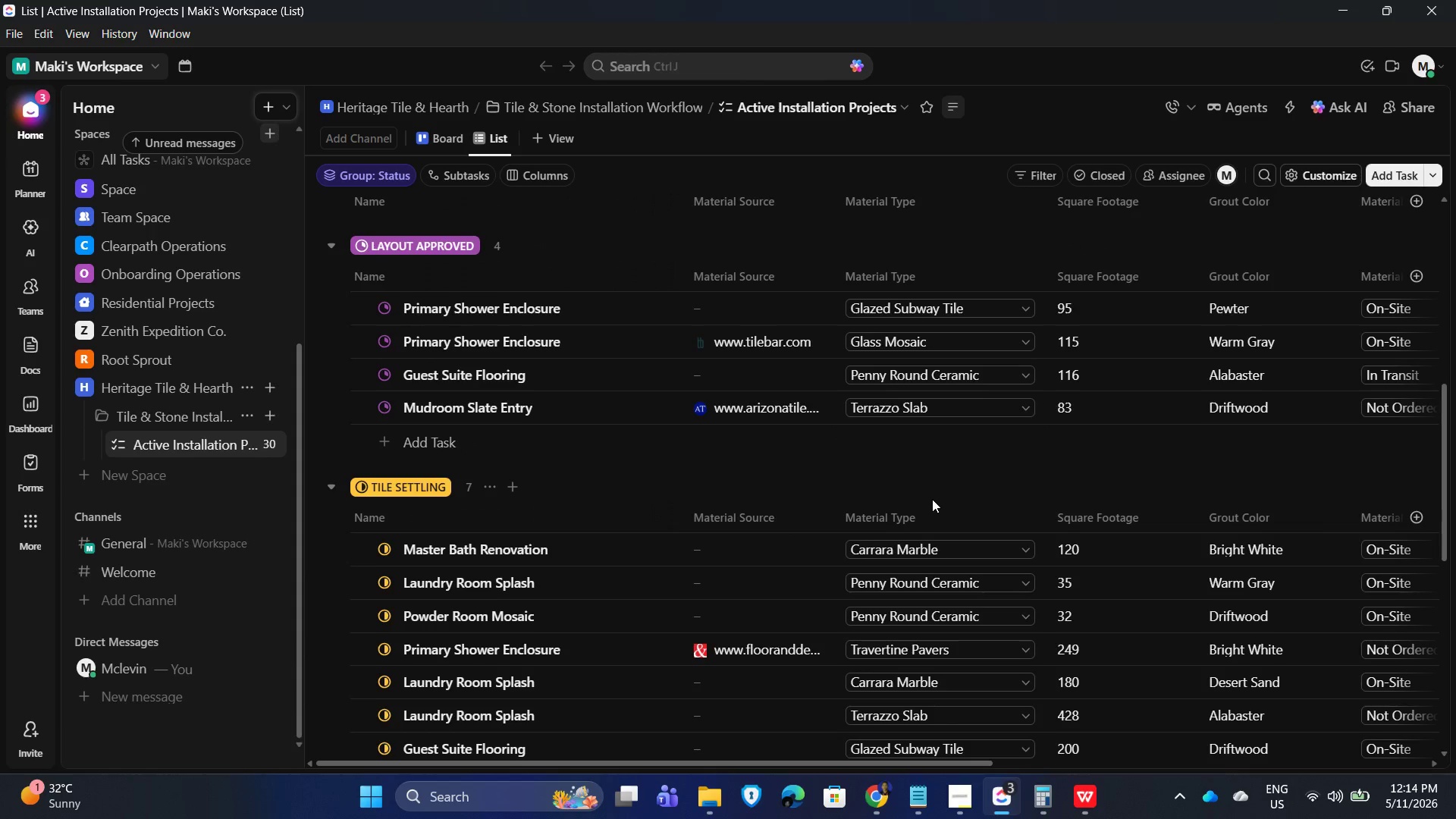 
scroll: coordinate [921, 497], scroll_direction: down, amount: 2.0
 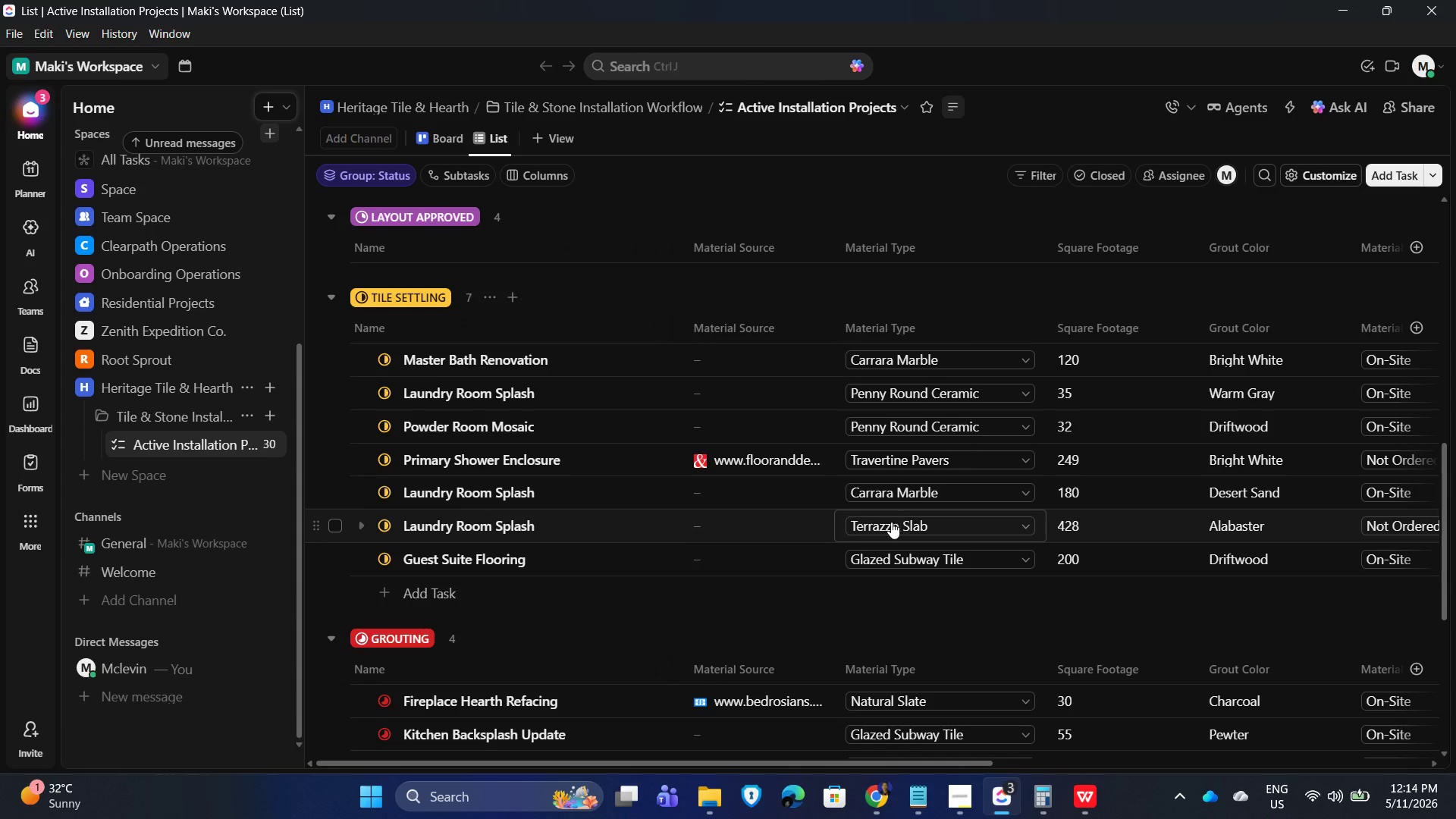 
left_click([748, 524])
 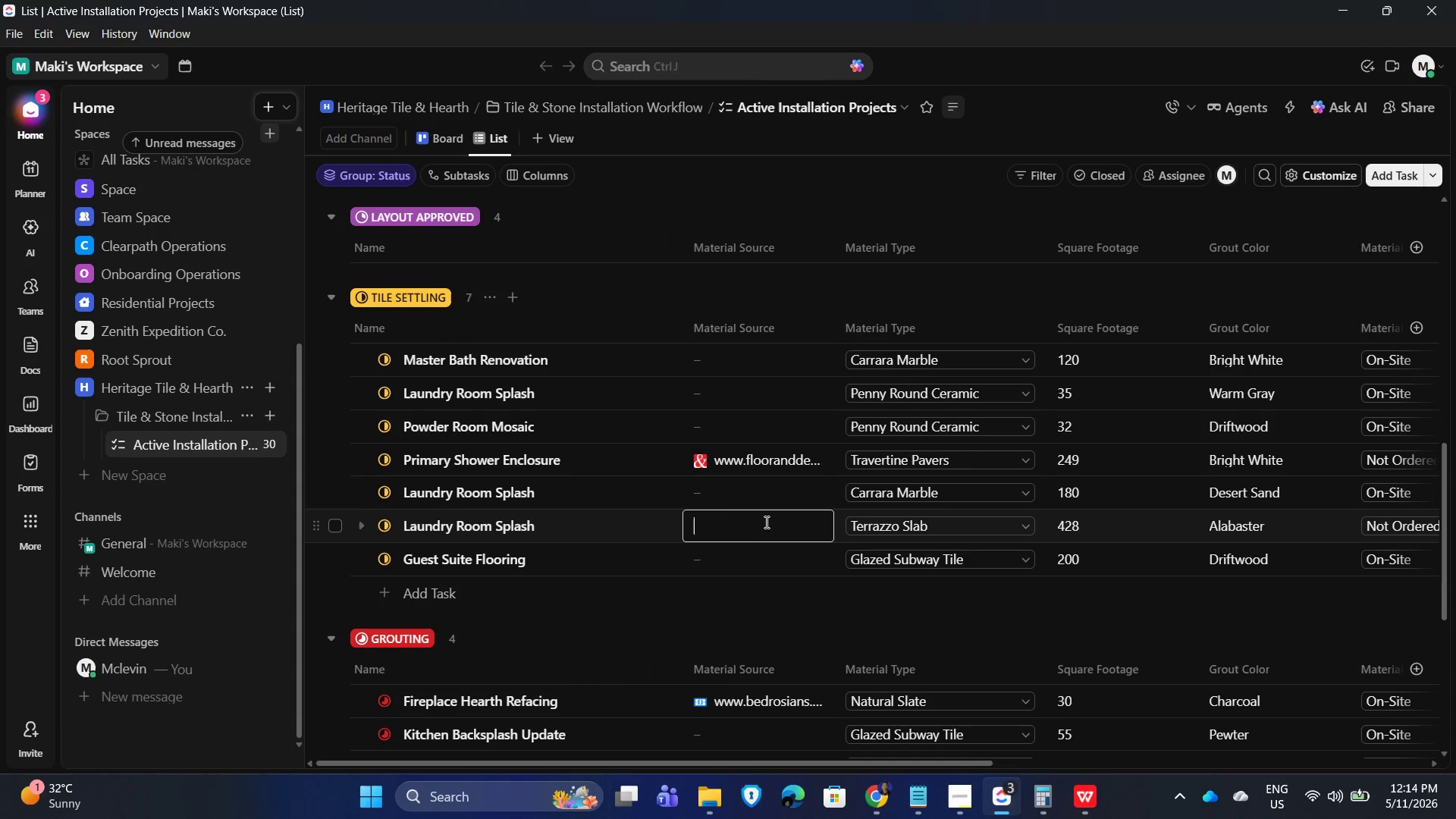 
key(Control+V)
 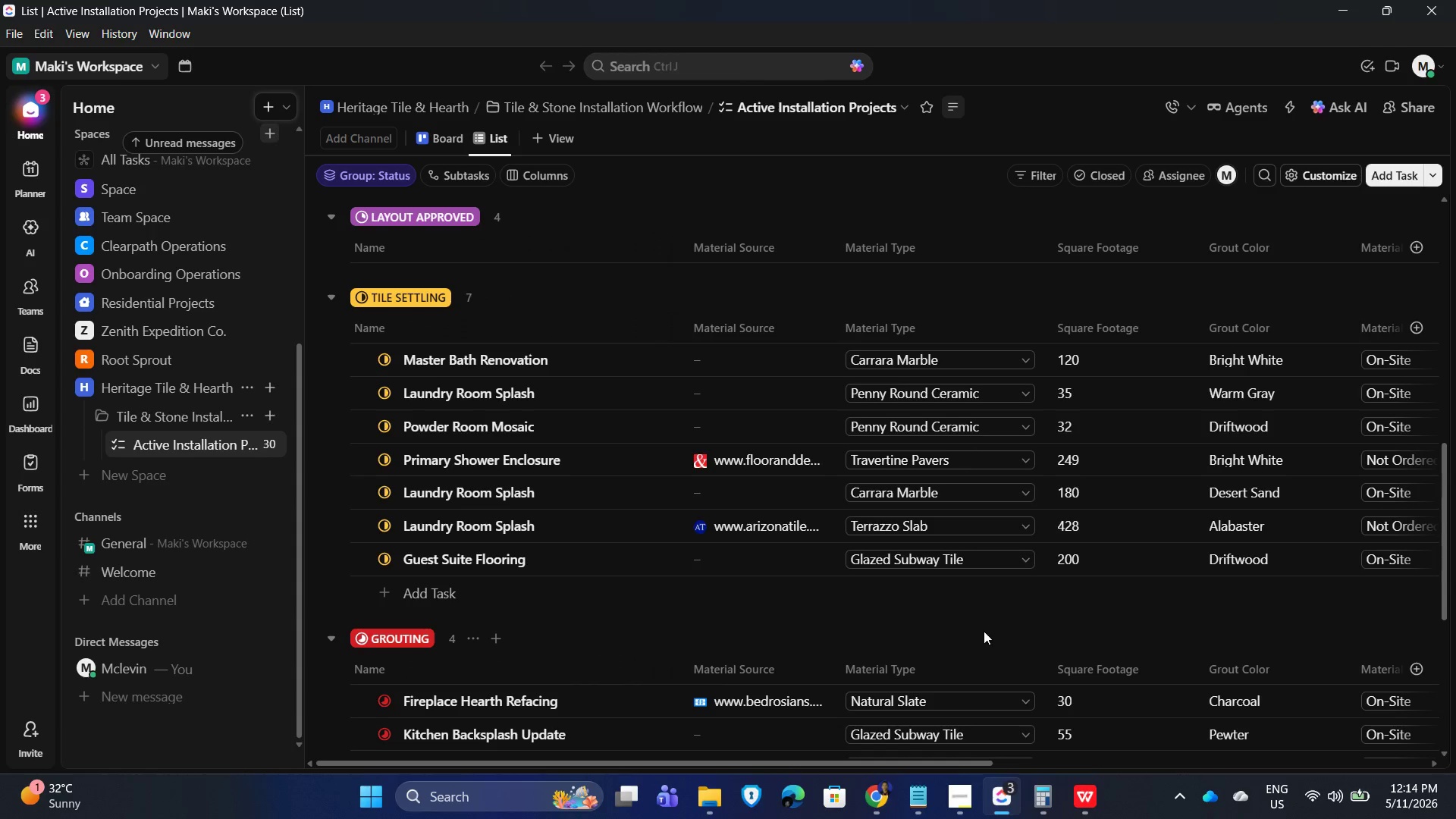 
scroll: coordinate [858, 590], scroll_direction: down, amount: 4.0
 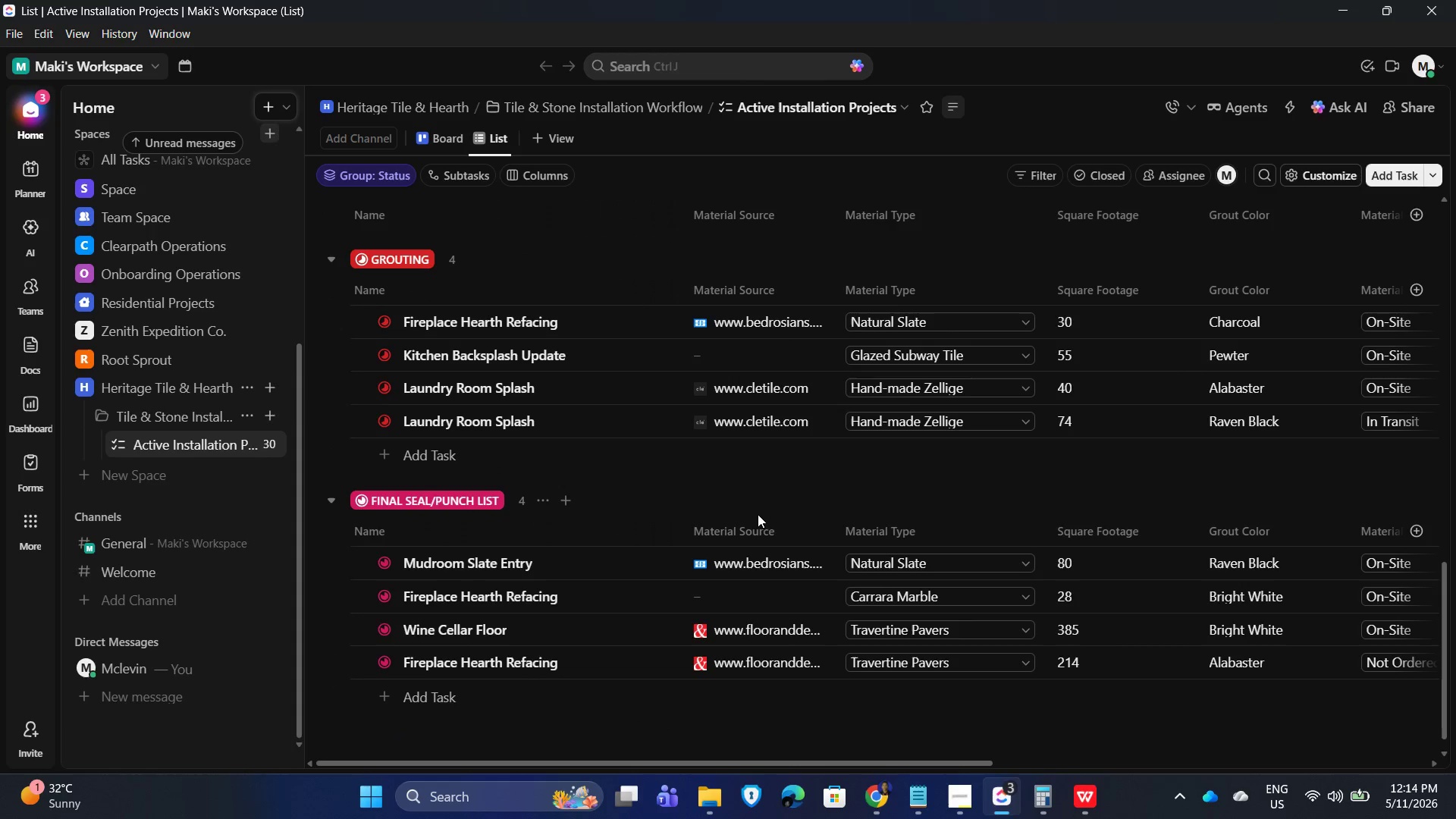 
scroll: coordinate [756, 504], scroll_direction: up, amount: 9.0
 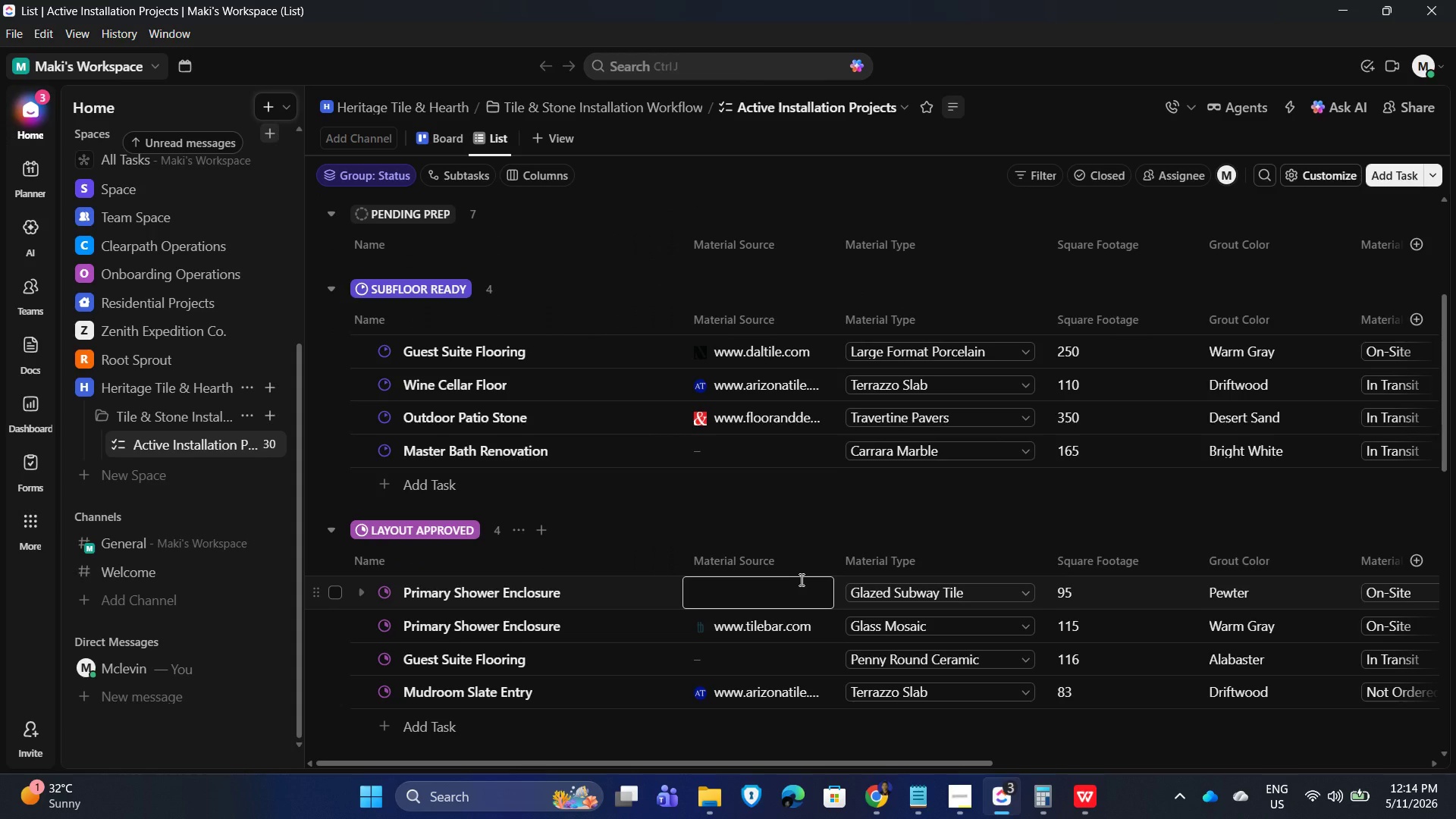 
key(Control+V)
 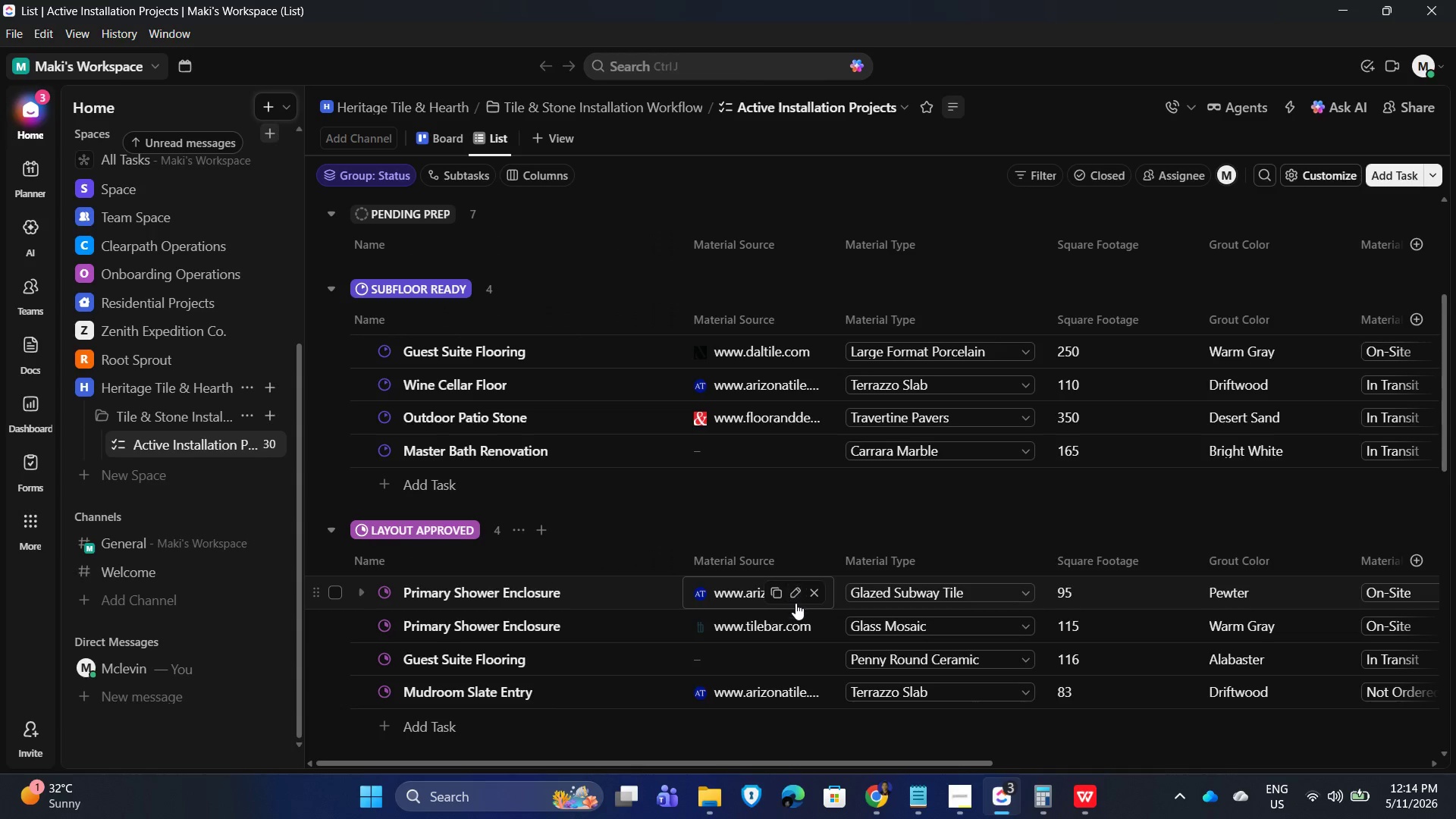 
left_click([793, 597])
 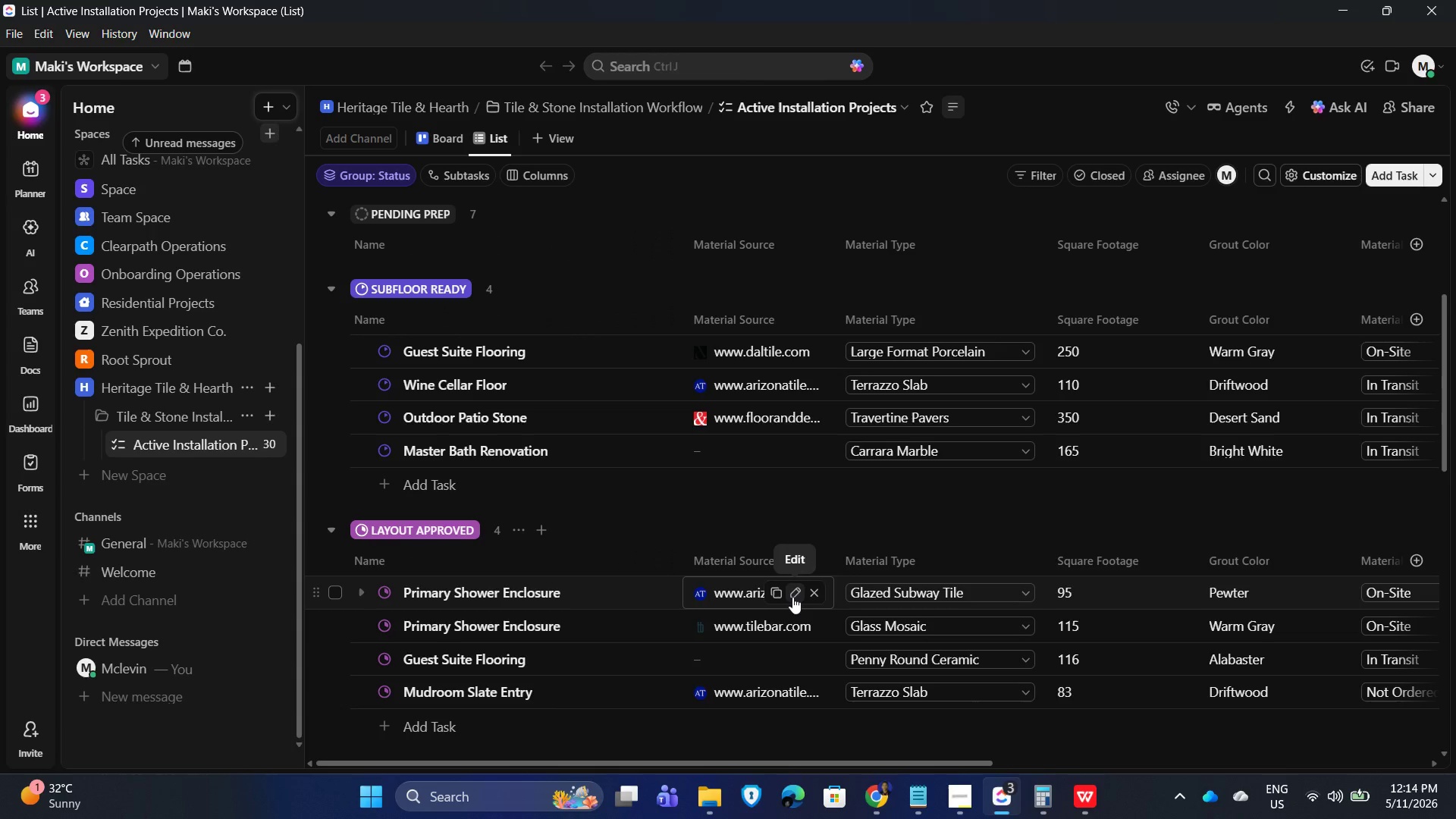 
wait(6.58)
 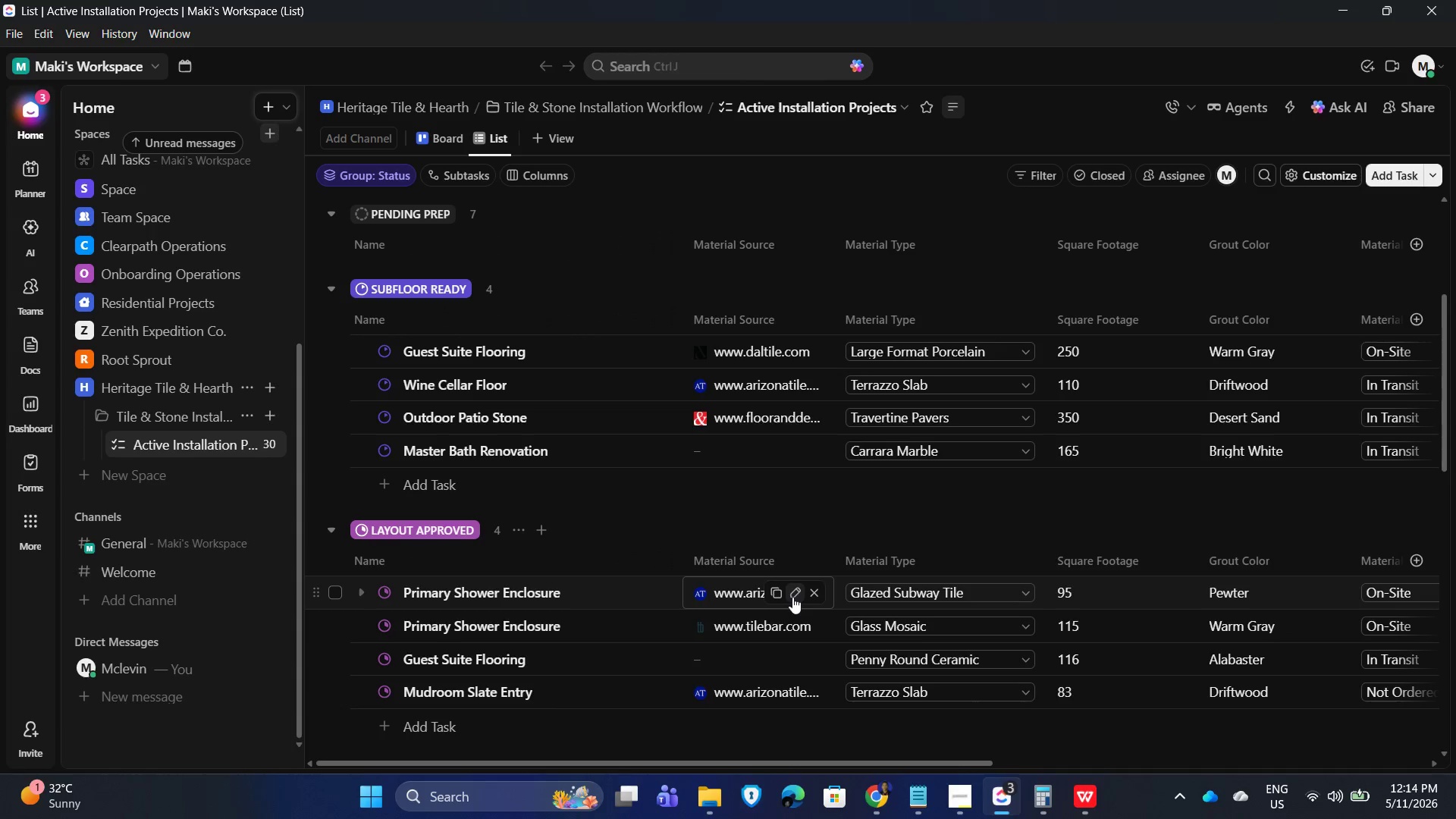 
left_click([792, 592])
 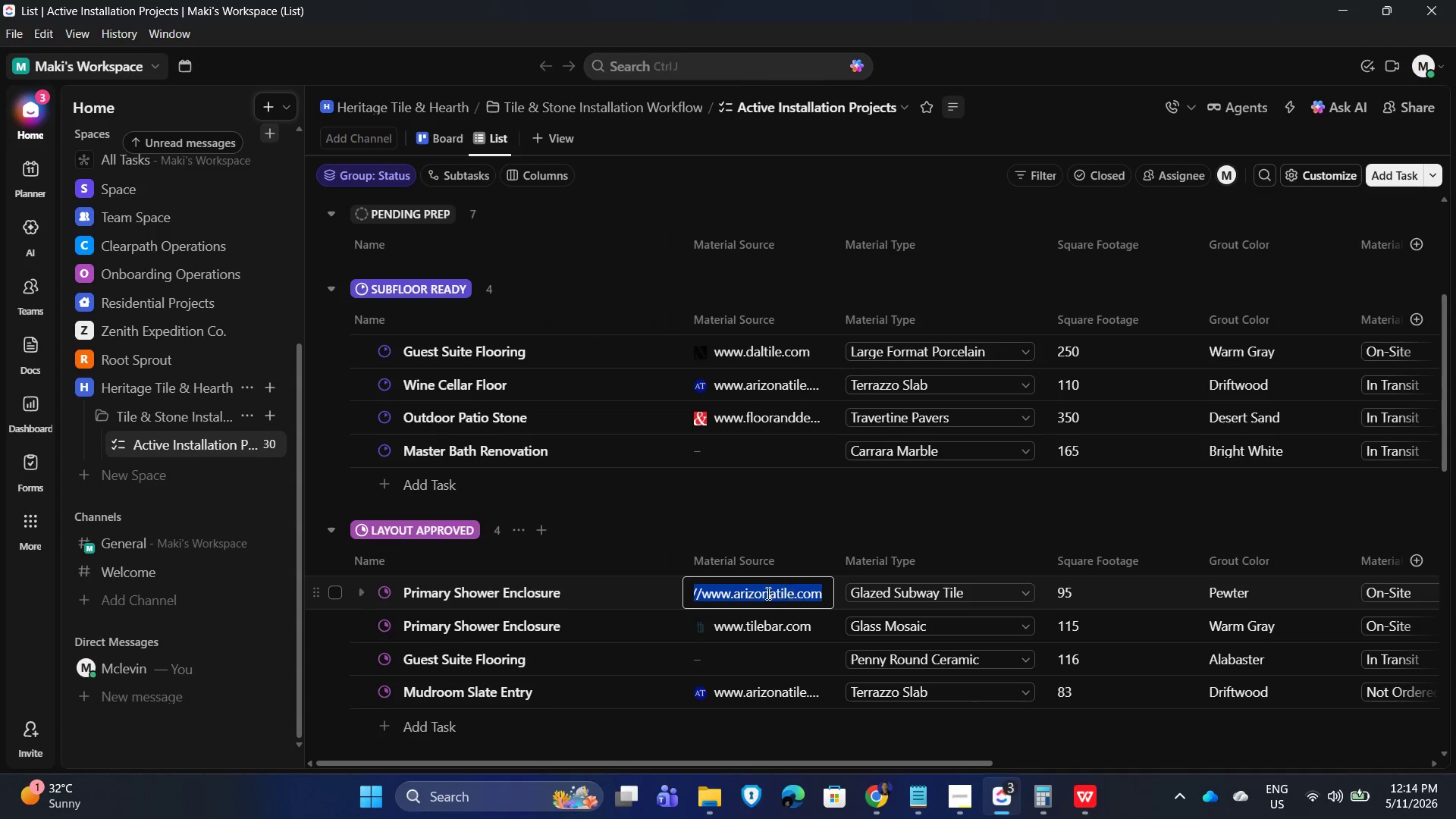 
left_click([766, 593])
 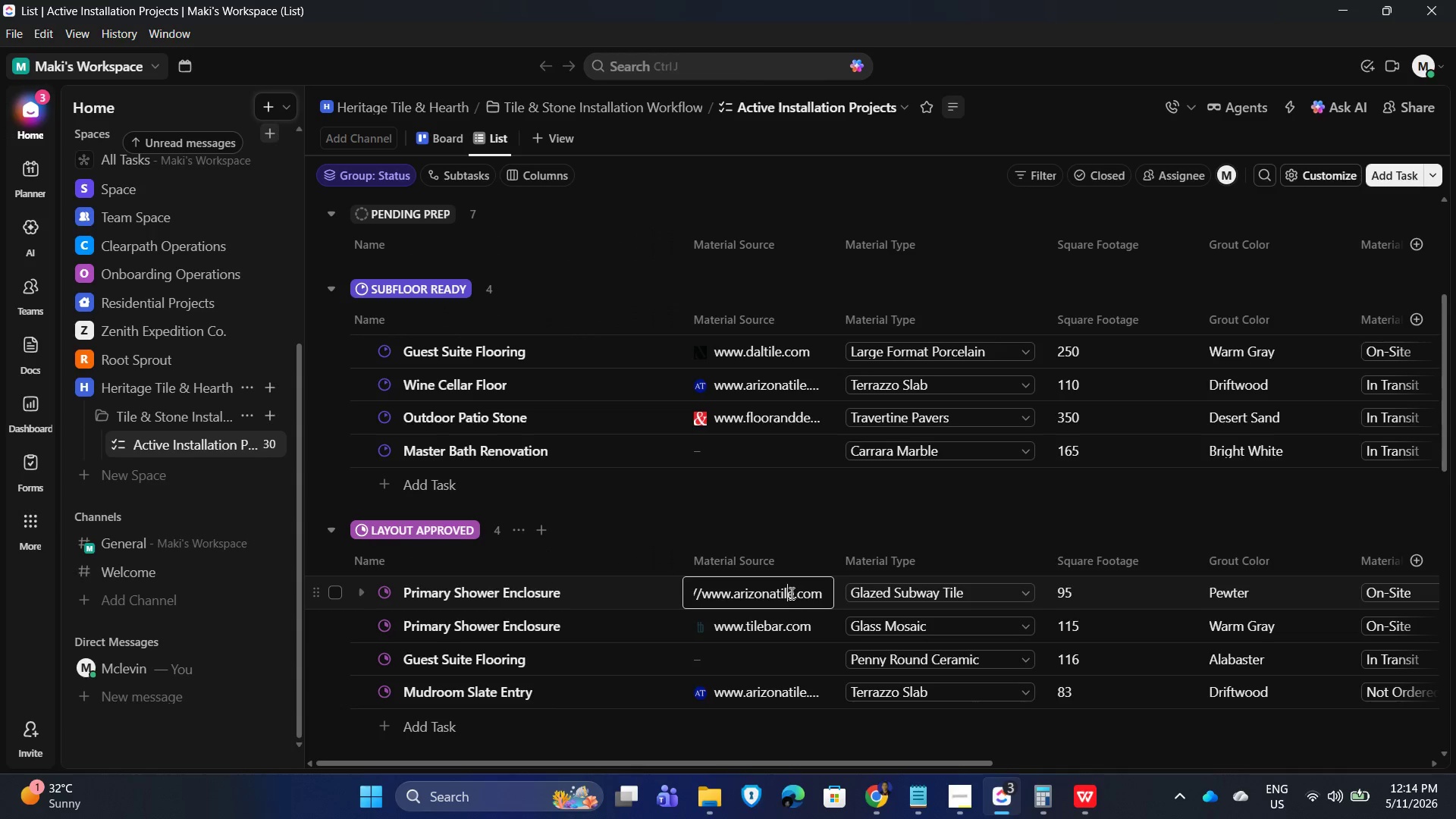 
double_click([790, 592])
 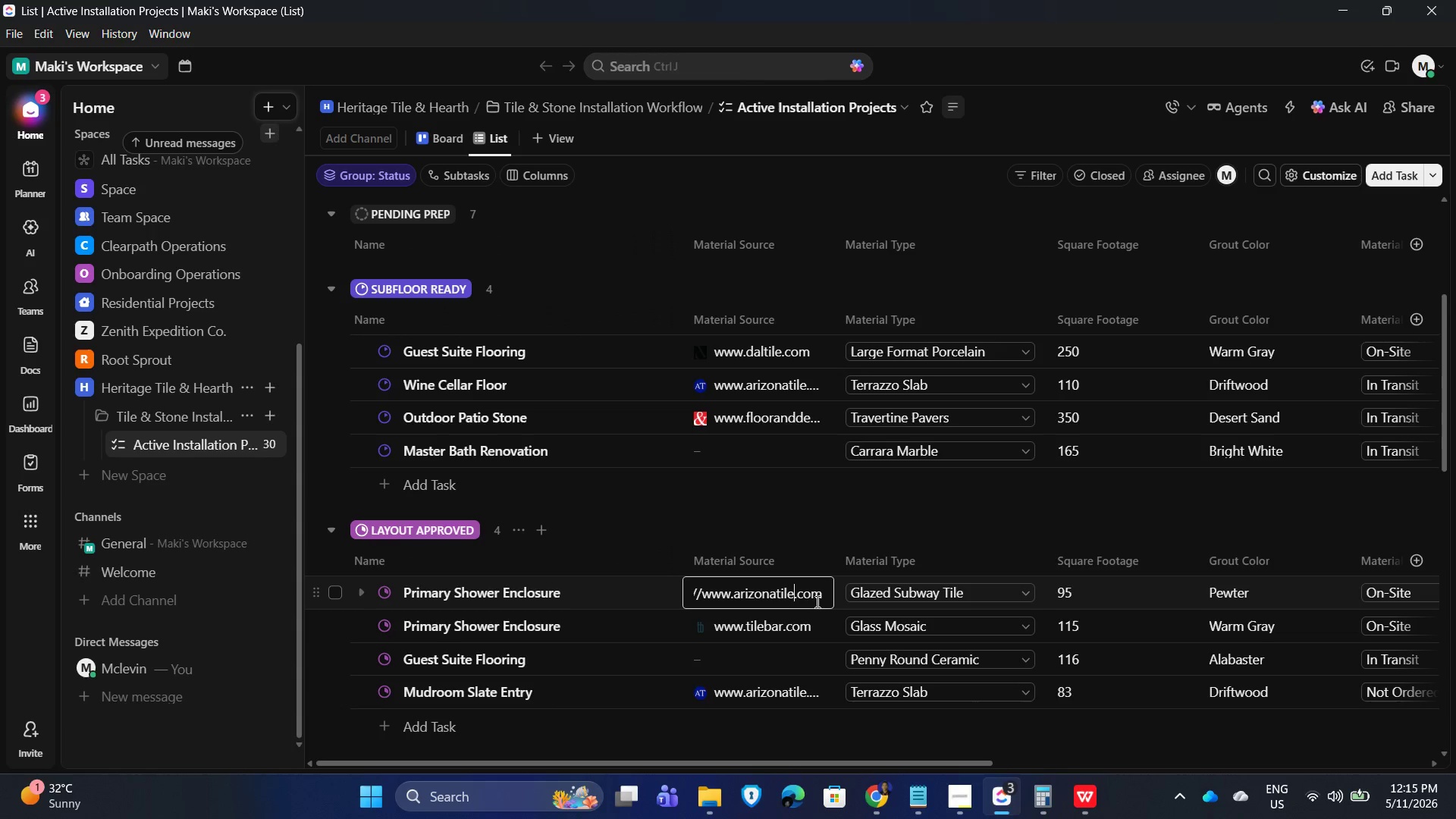 
type(\\\\\)
key(Backspace)
key(Backspace)
key(Backspace)
key(Backspace)
key(Backspace)
key(Backspace)
key(Backspace)
key(Backspace)
key(Backspace)
key(Backspace)
key(Backspace)
key(Backspace)
key(Backspace)
key(Backspace)
key(Backspace)
key(Backspace)
type(fireclaytile)
 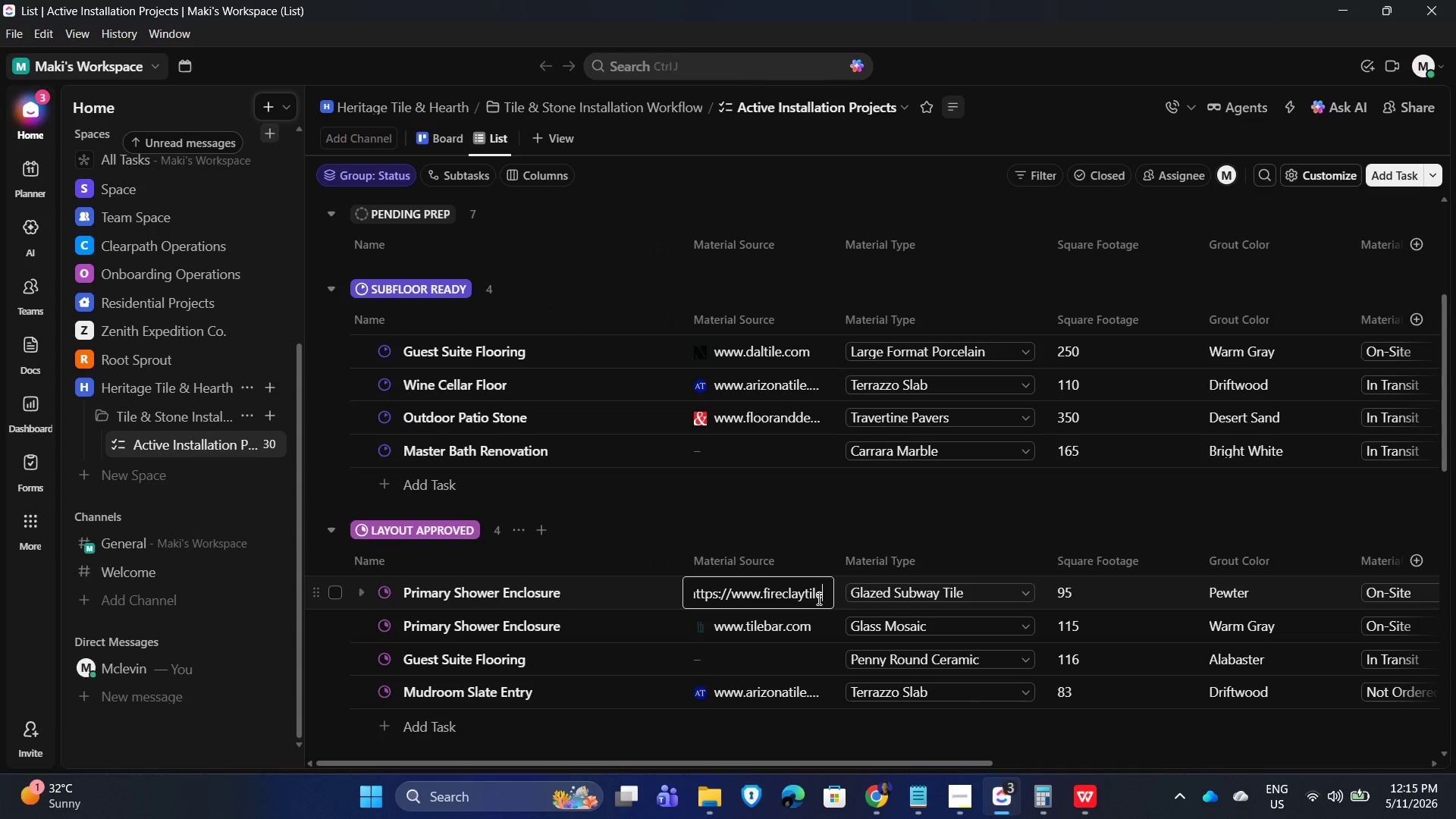 
key(Enter)
 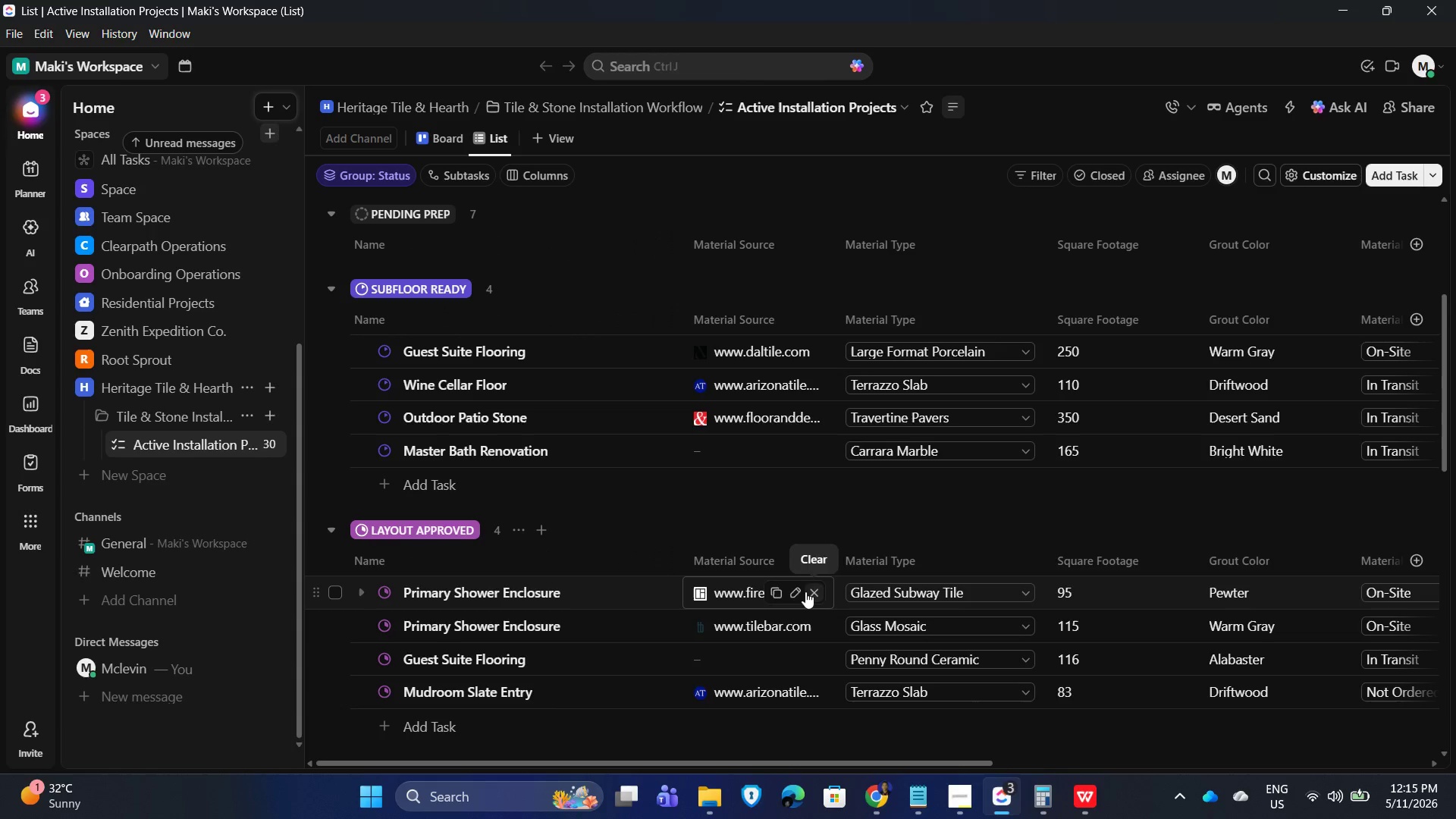 
left_click([776, 590])
 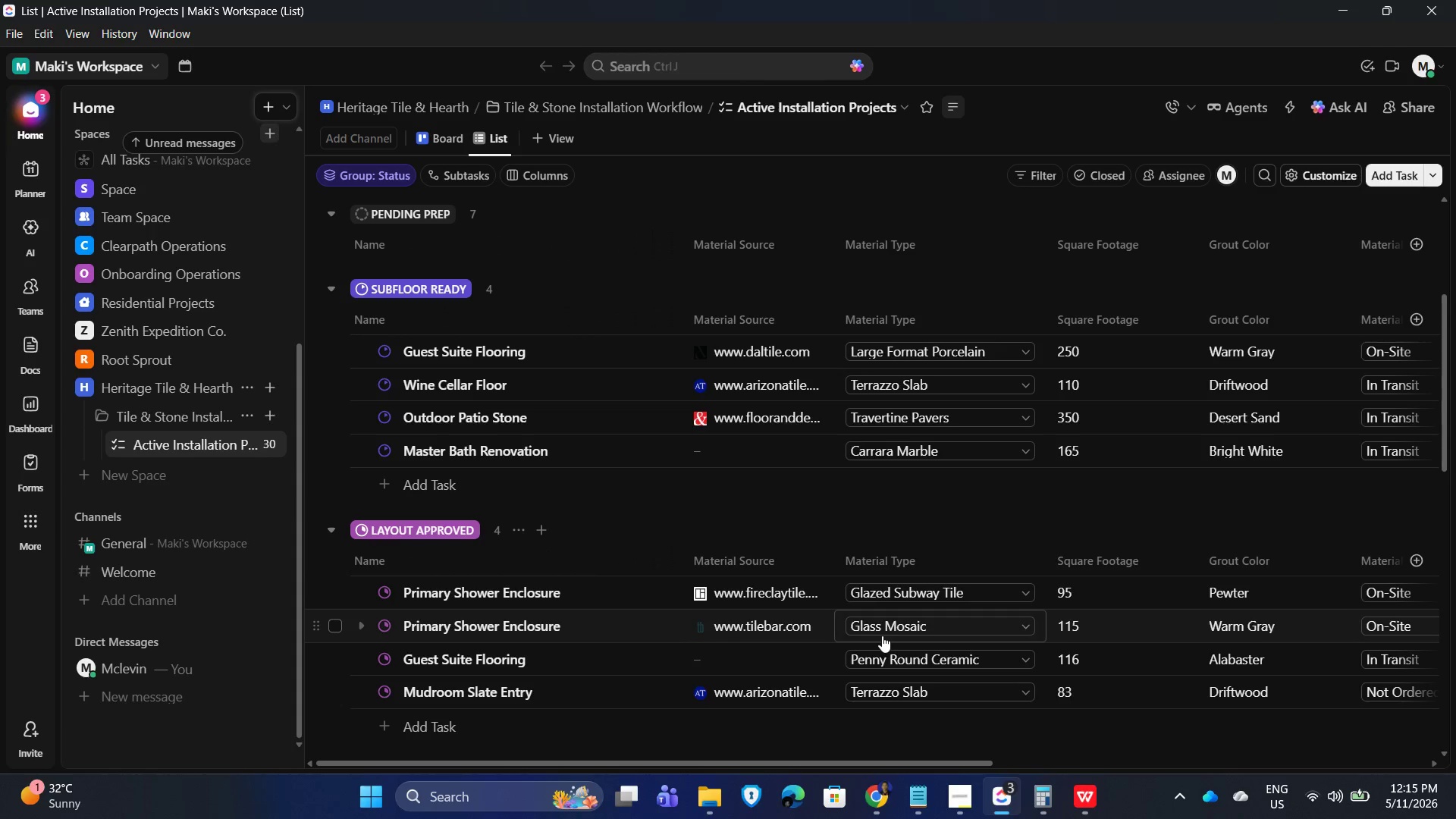 
scroll: coordinate [879, 637], scroll_direction: down, amount: 3.0
 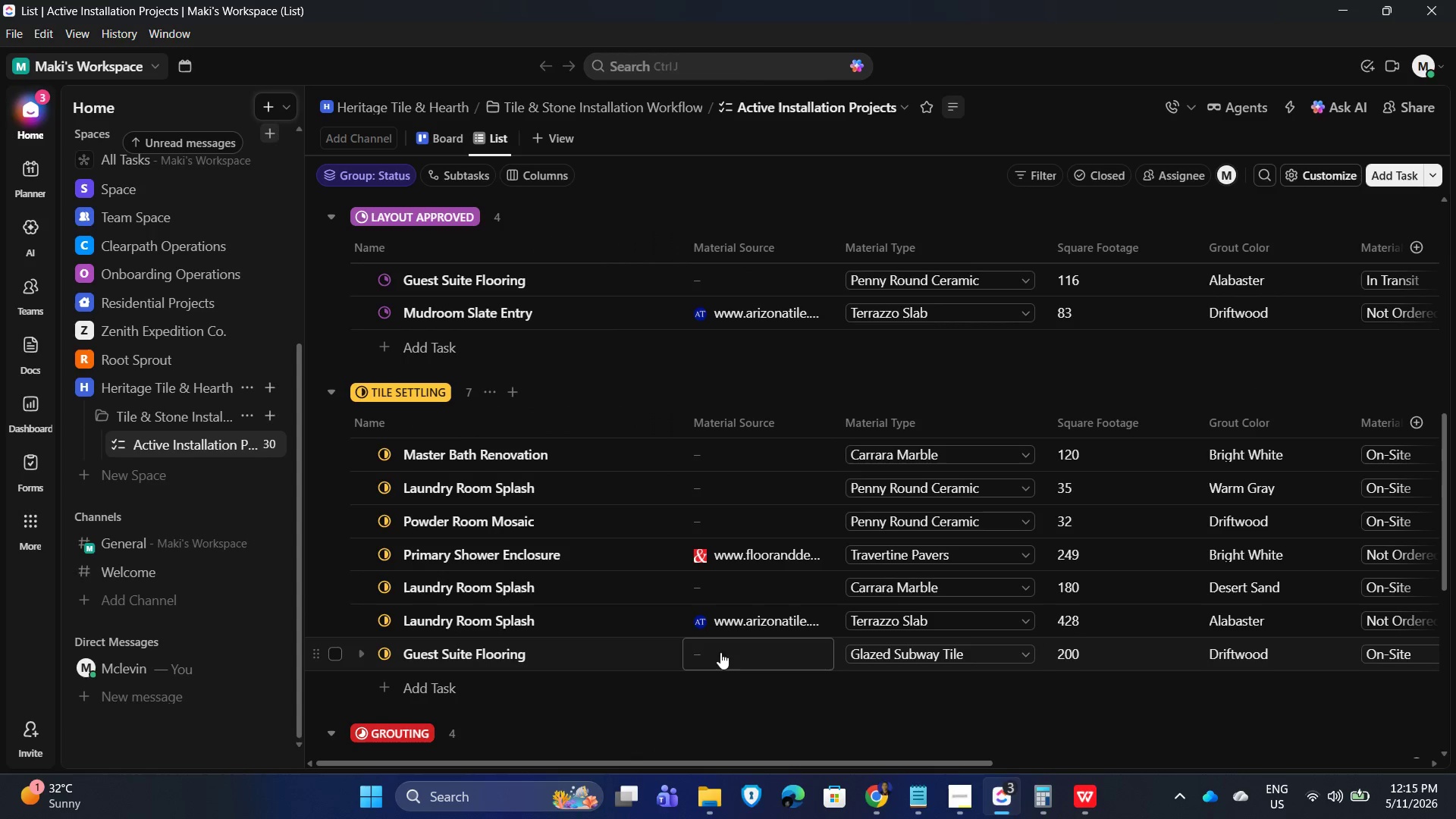 
key(Control+V)
 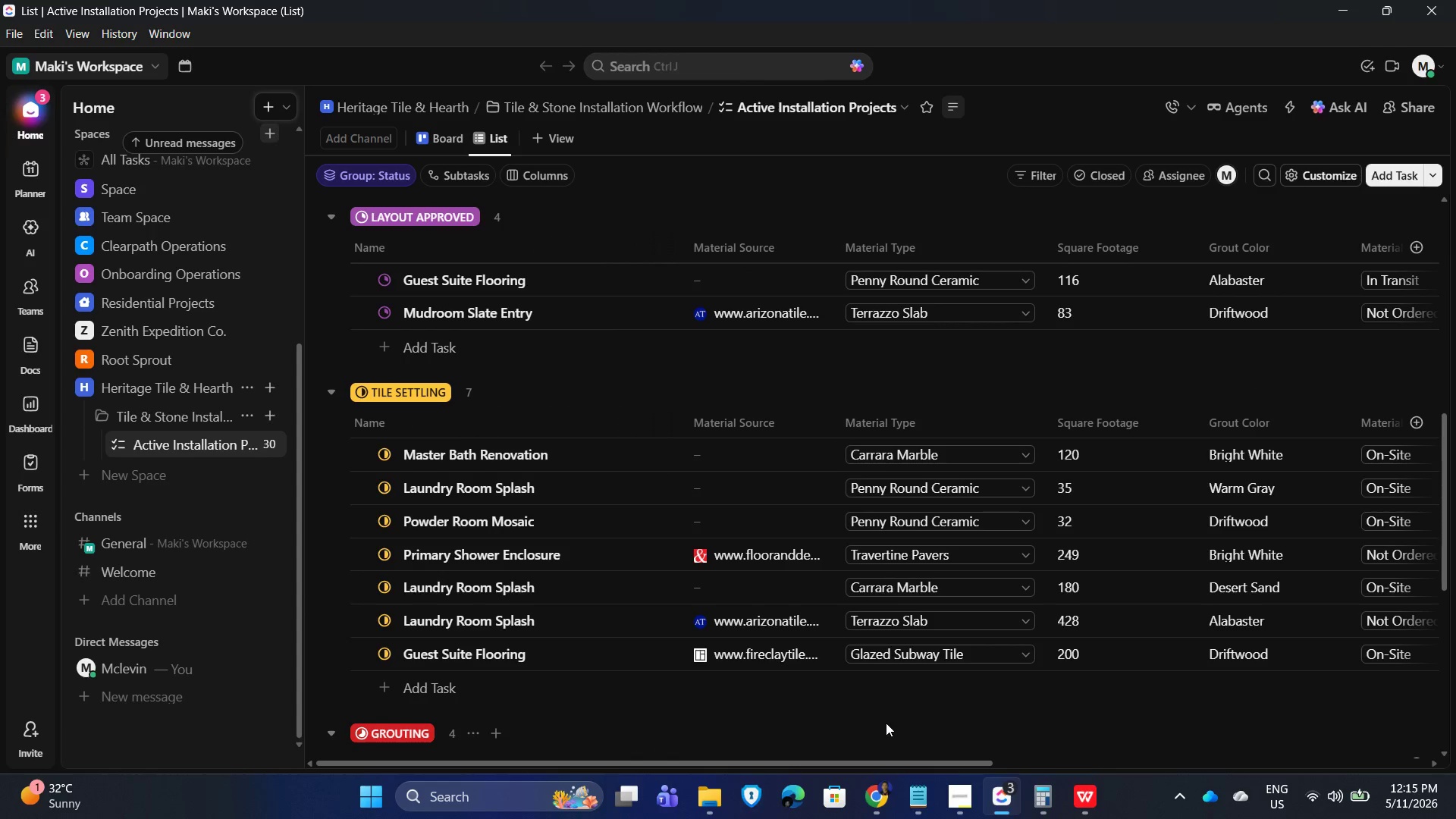 
scroll: coordinate [908, 714], scroll_direction: down, amount: 3.0
 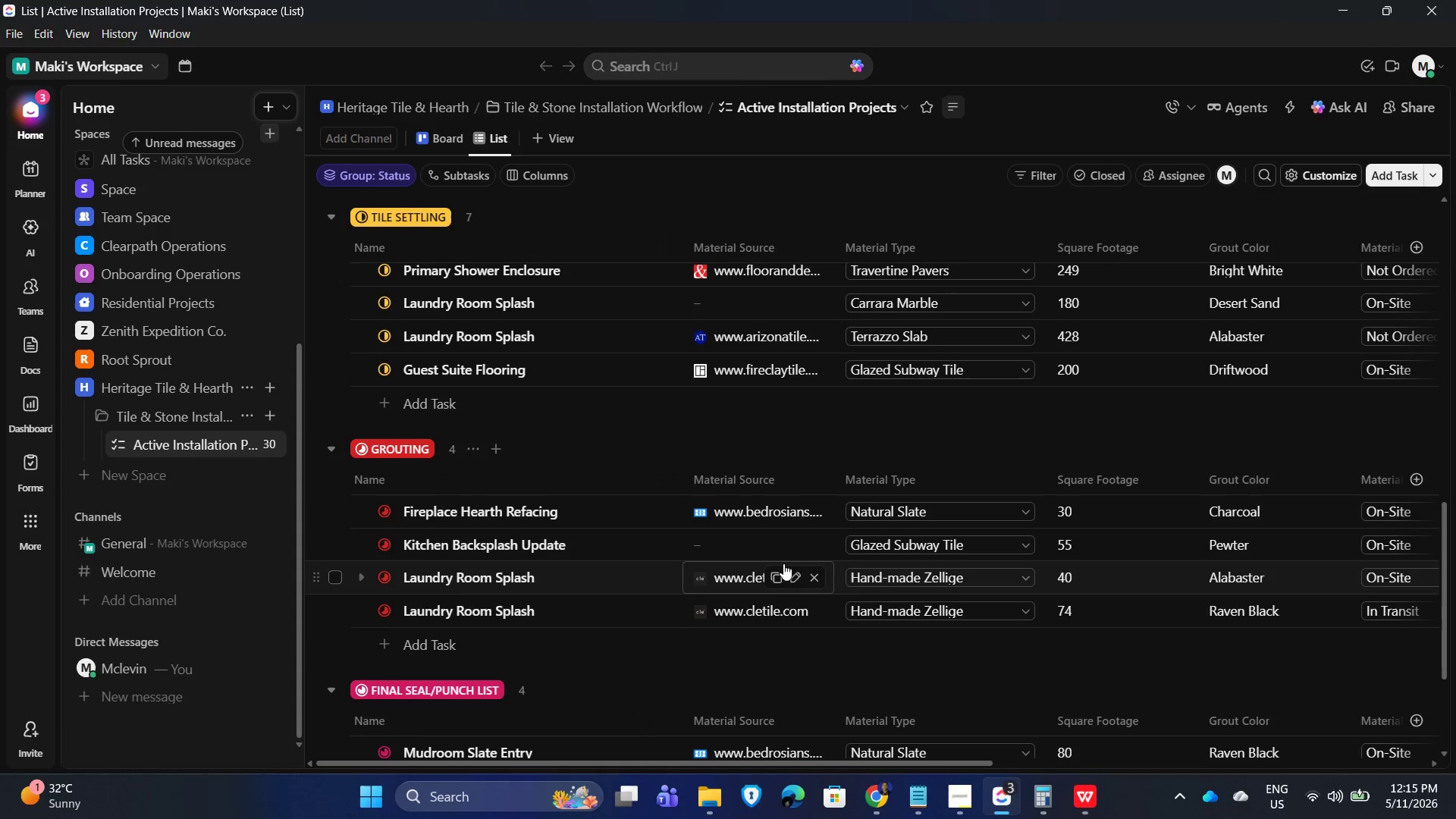 
left_click([744, 551])
 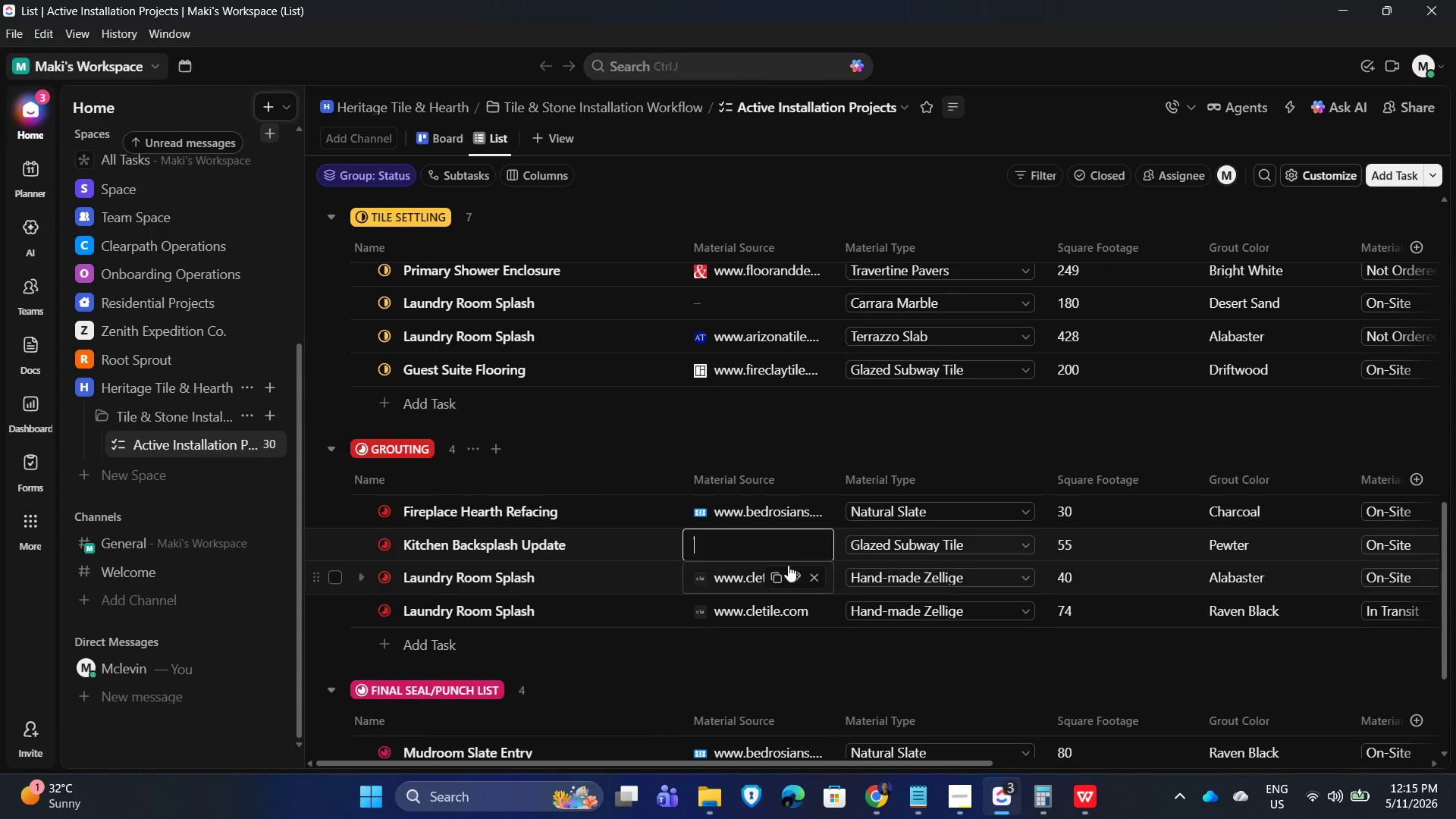 
key(Control+V)
 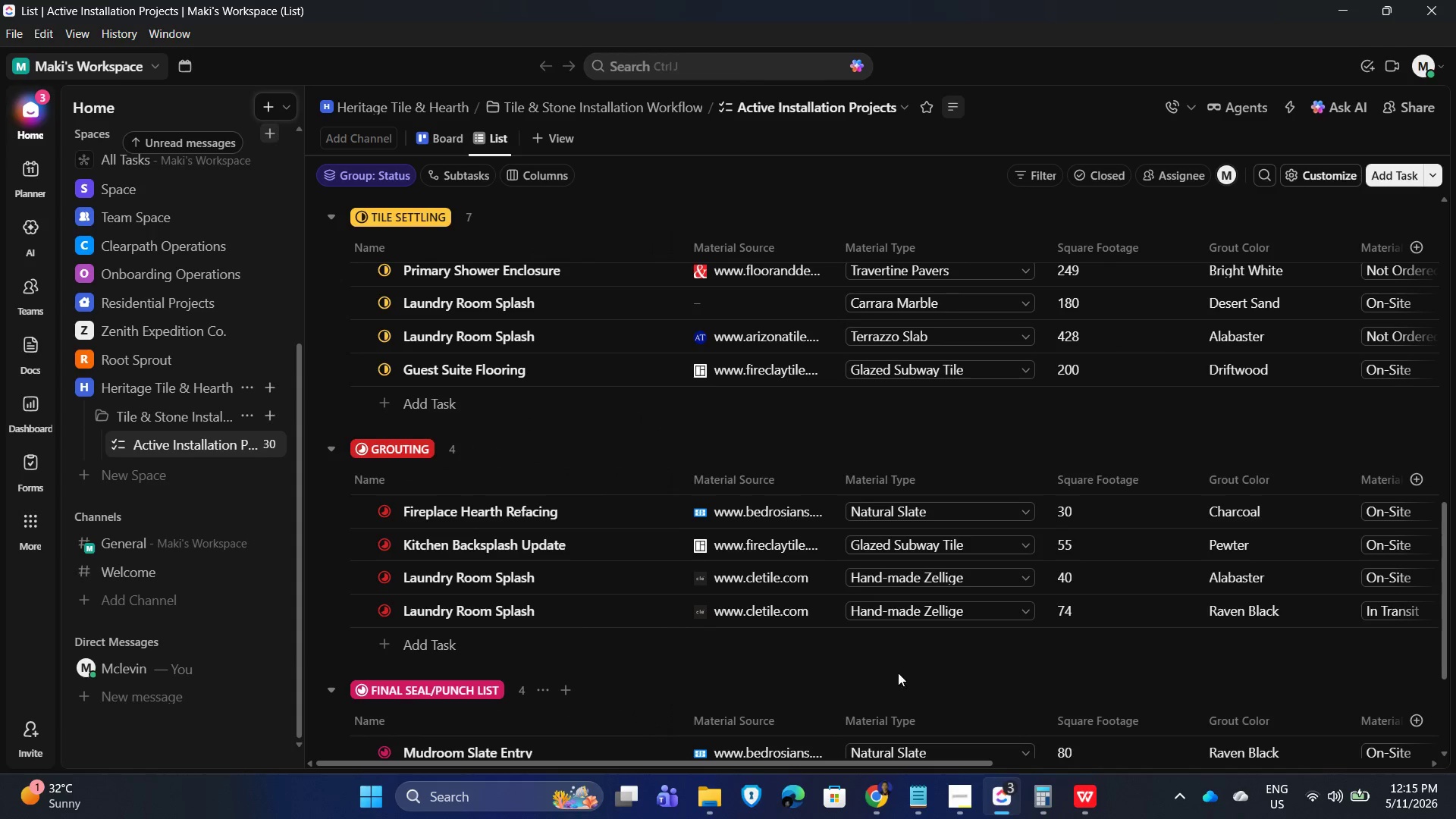 
scroll: coordinate [917, 689], scroll_direction: down, amount: 9.0
 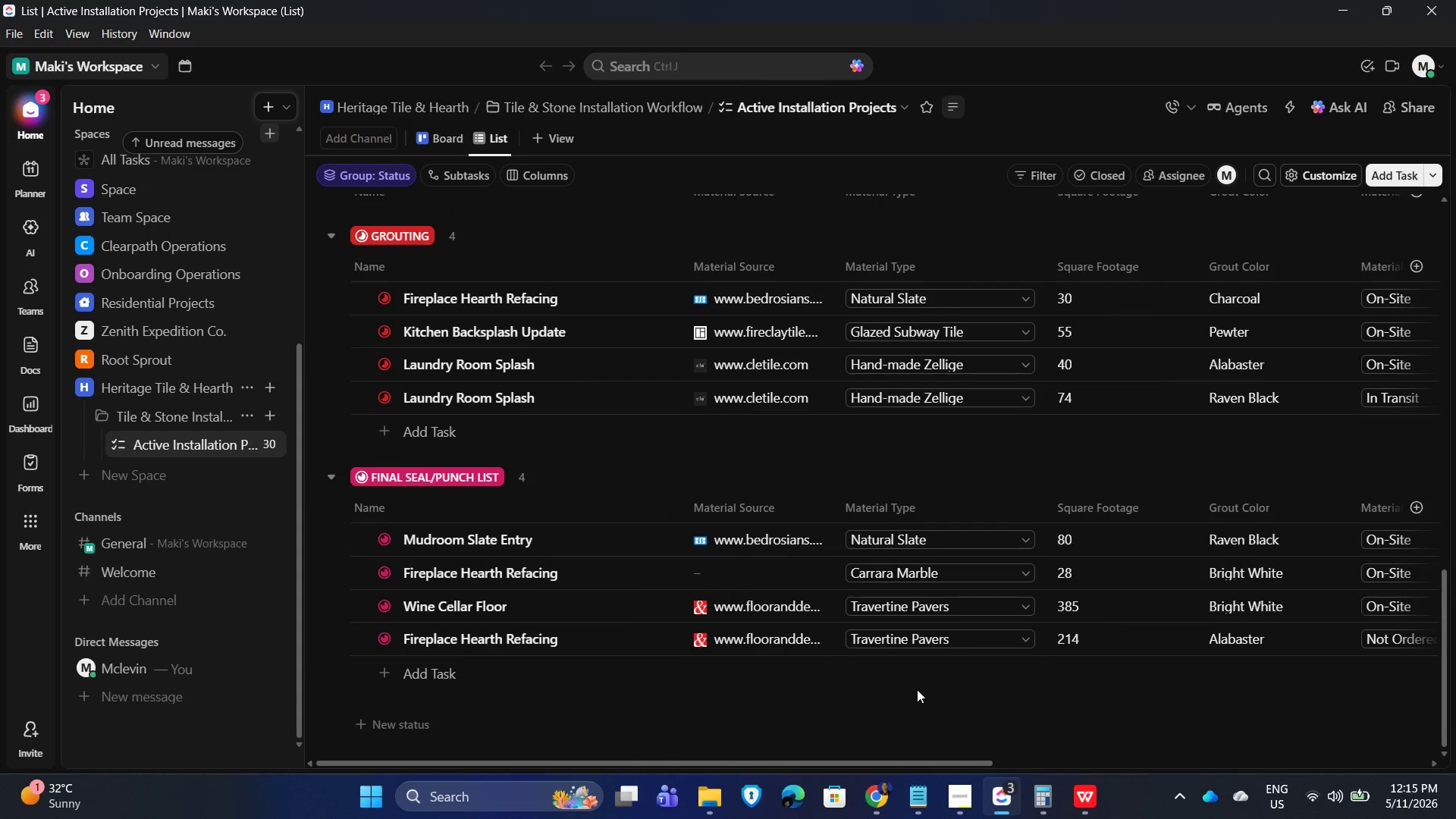 
scroll: coordinate [915, 689], scroll_direction: up, amount: 9.0
 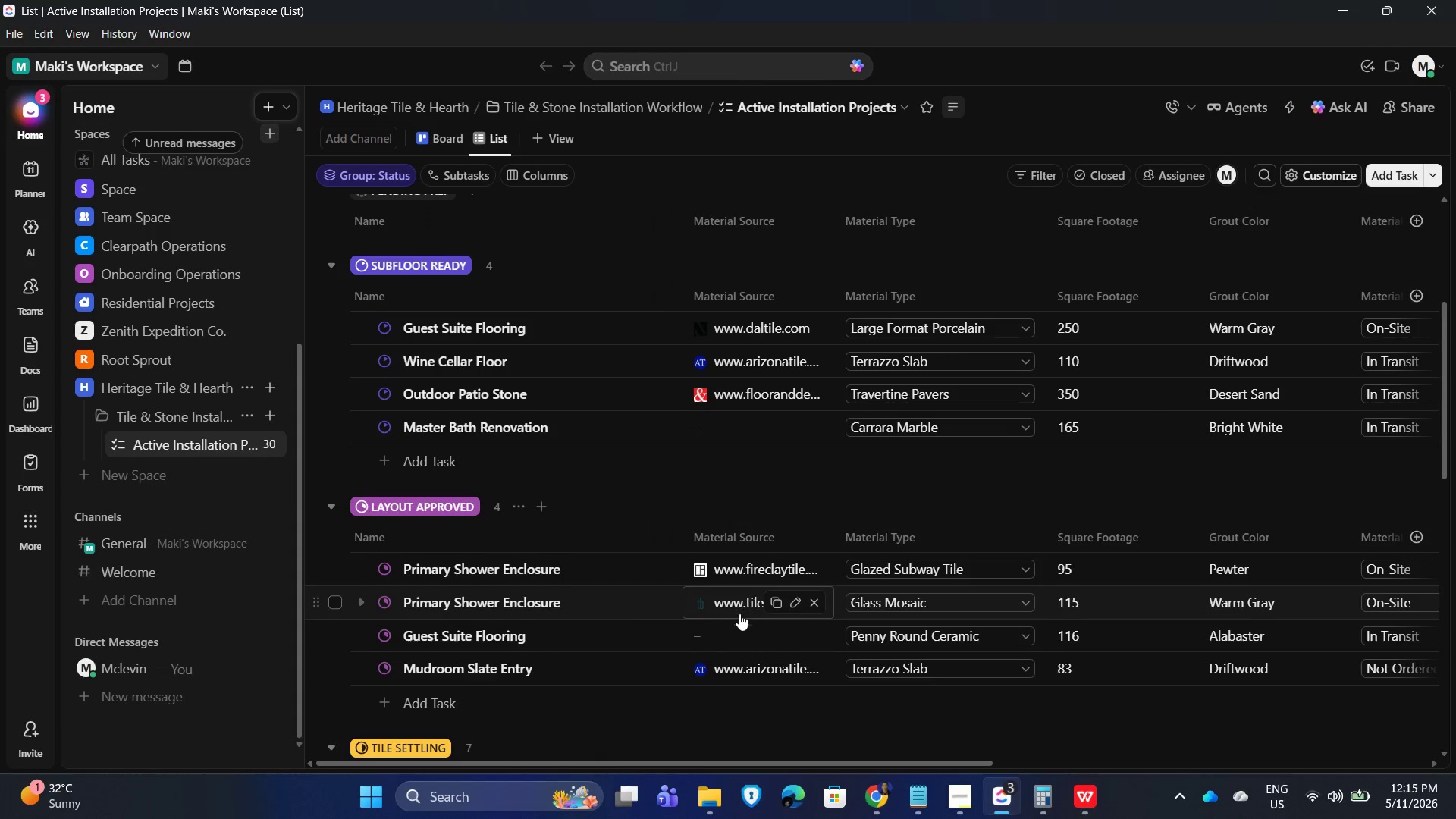 
left_click([726, 635])
 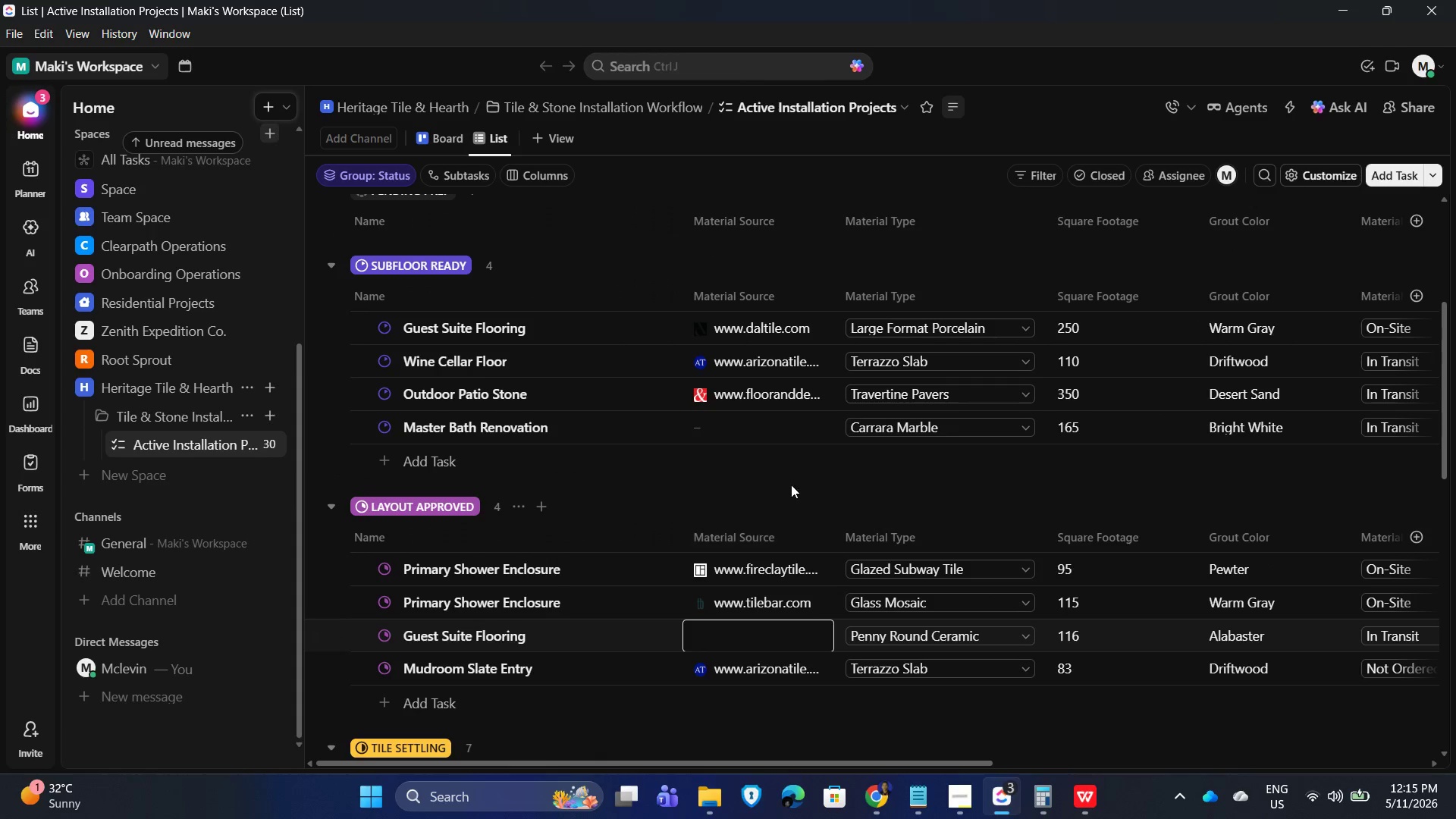 
left_click([802, 482])
 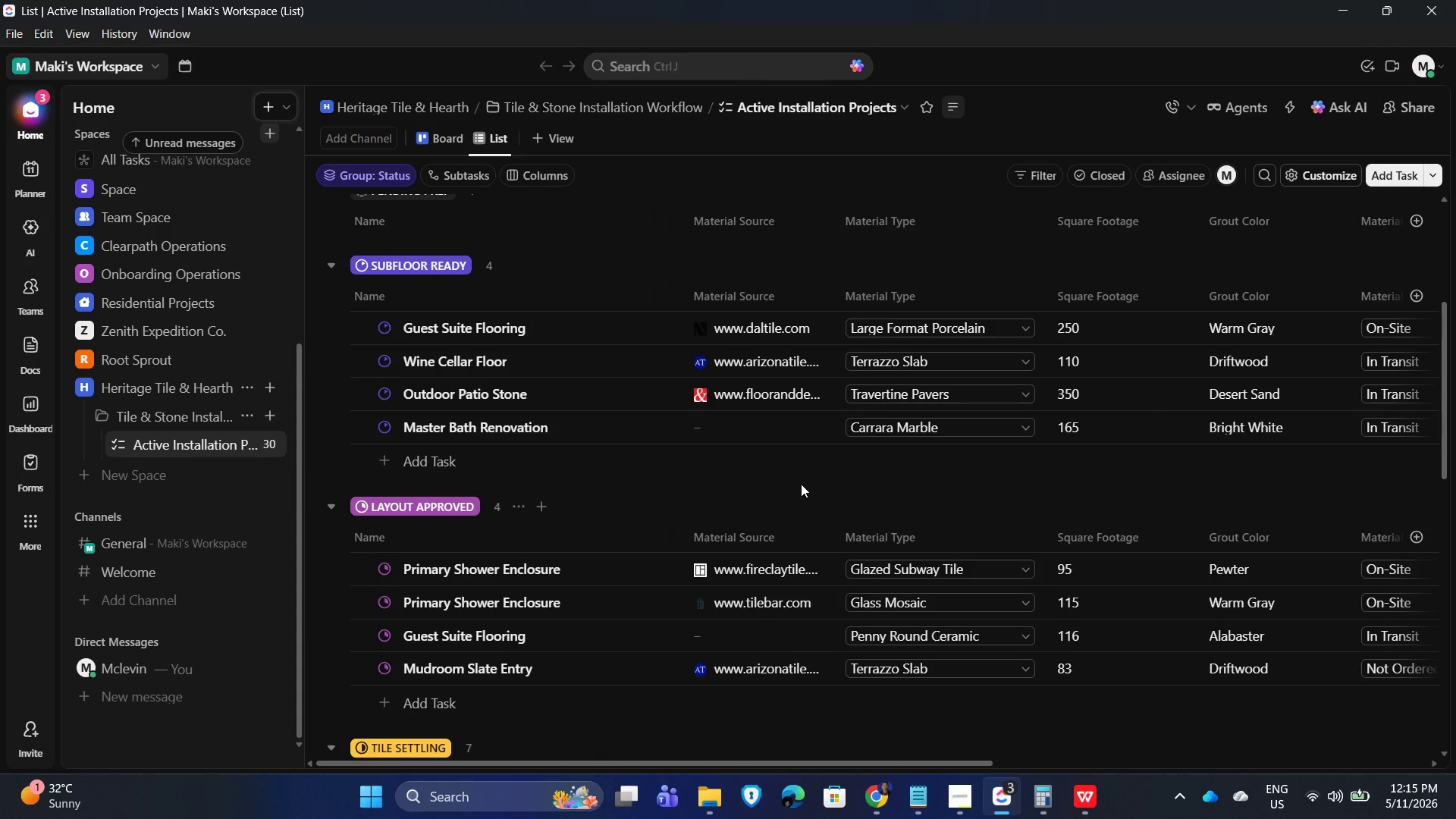 
scroll: coordinate [801, 484], scroll_direction: up, amount: 2.0
 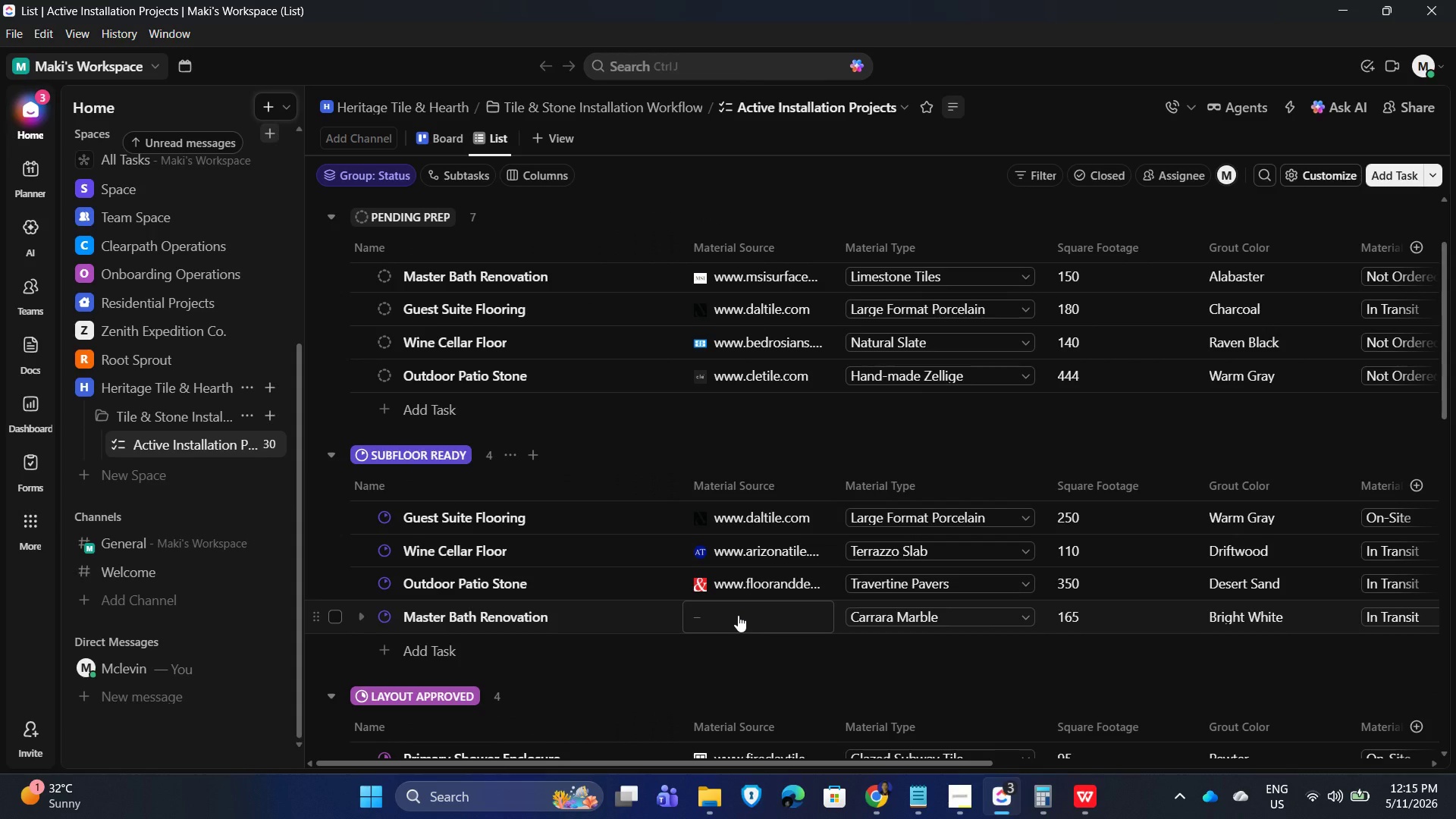 
wait(7.98)
 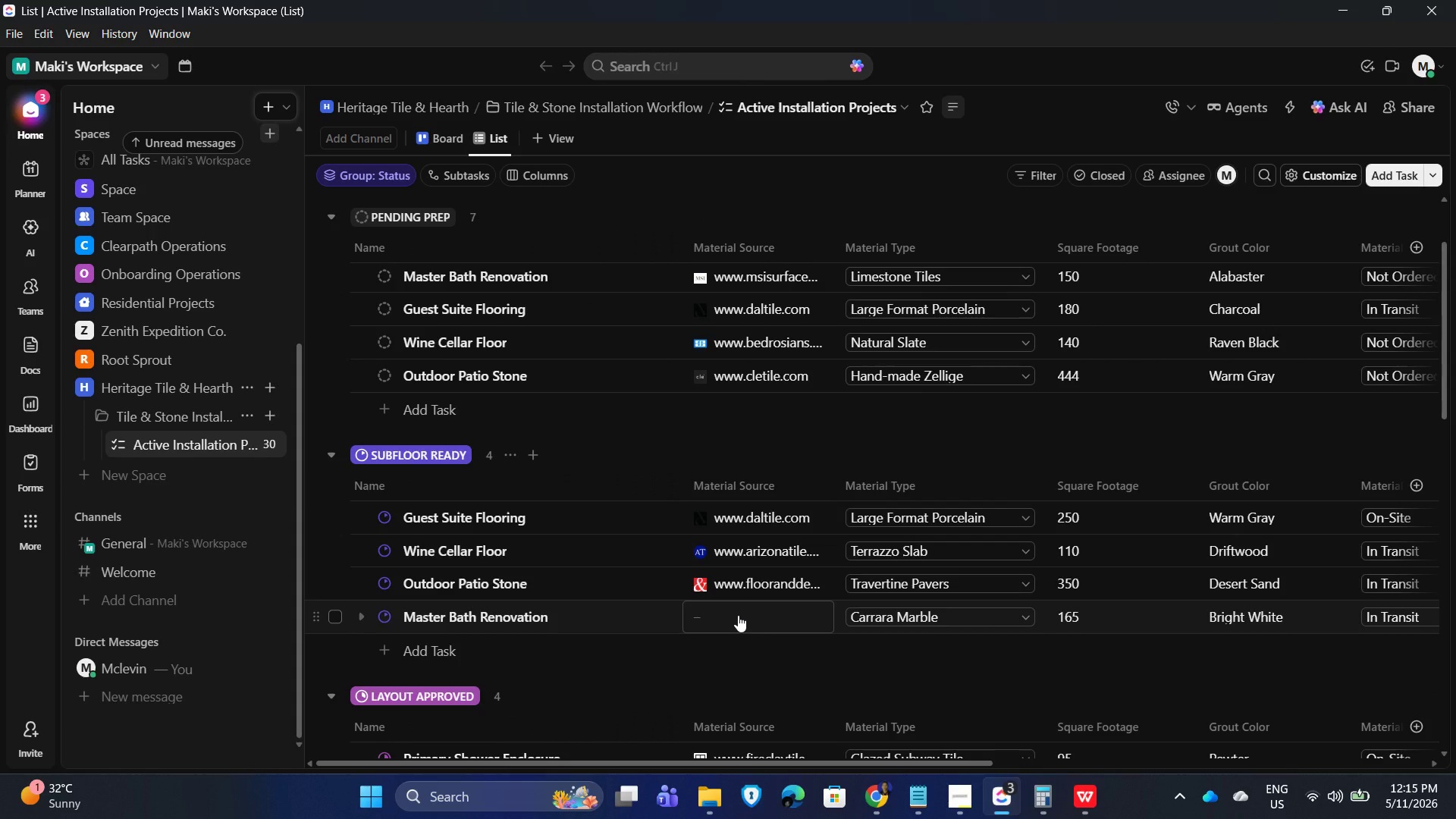 
key(Control+V)
 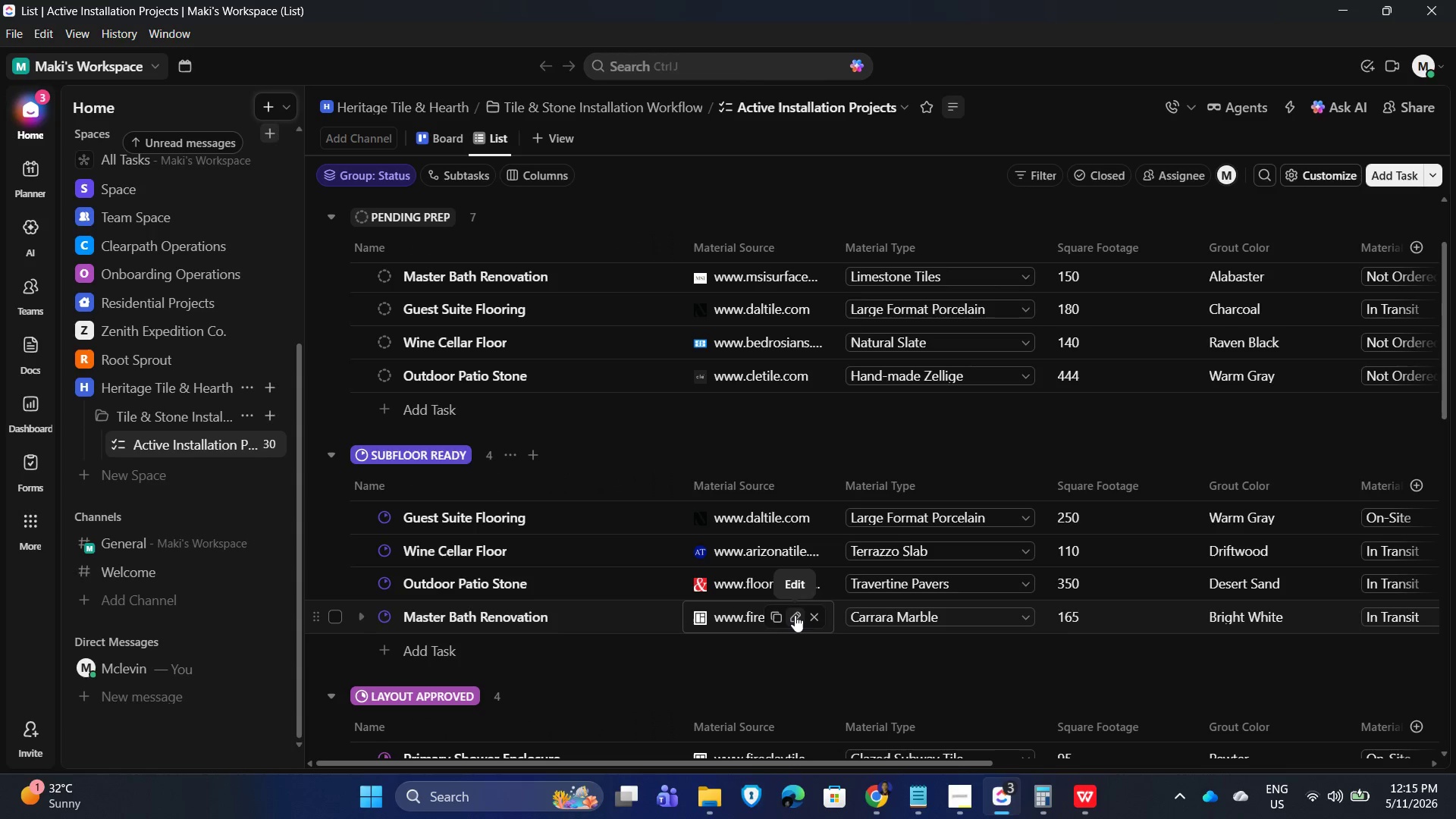 
double_click([796, 615])
 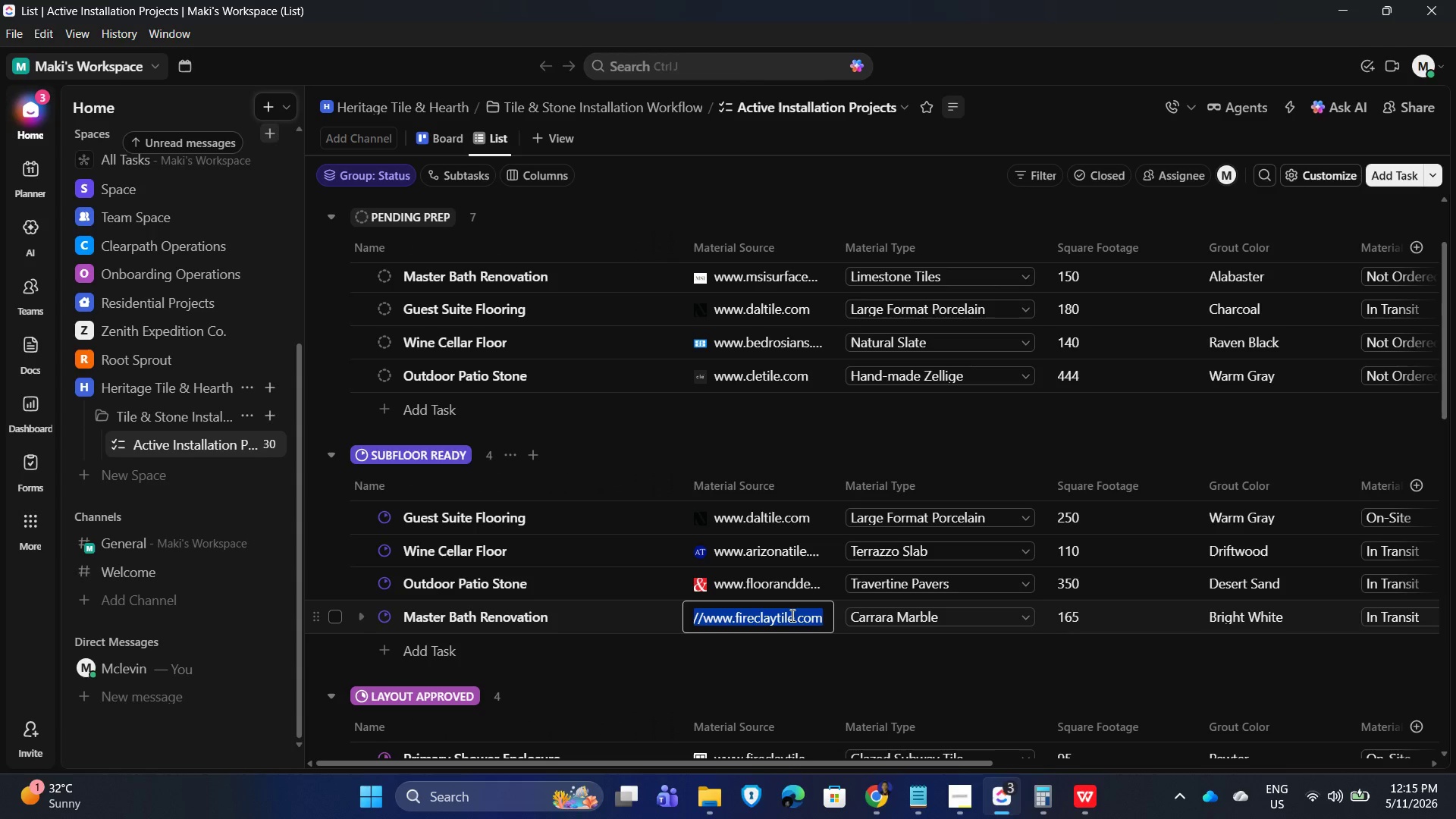 
left_click([791, 615])
 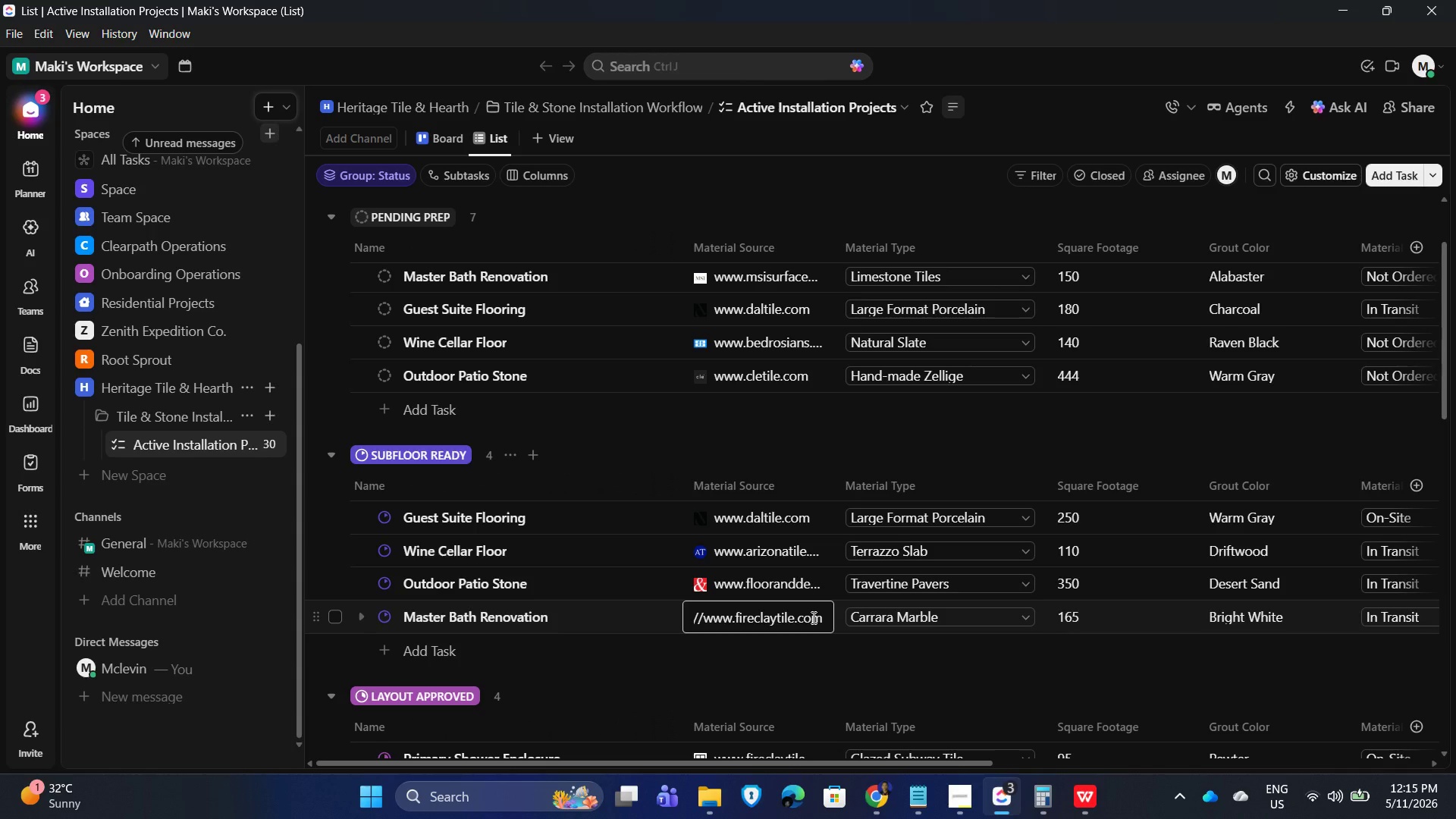 
key(Backspace)
 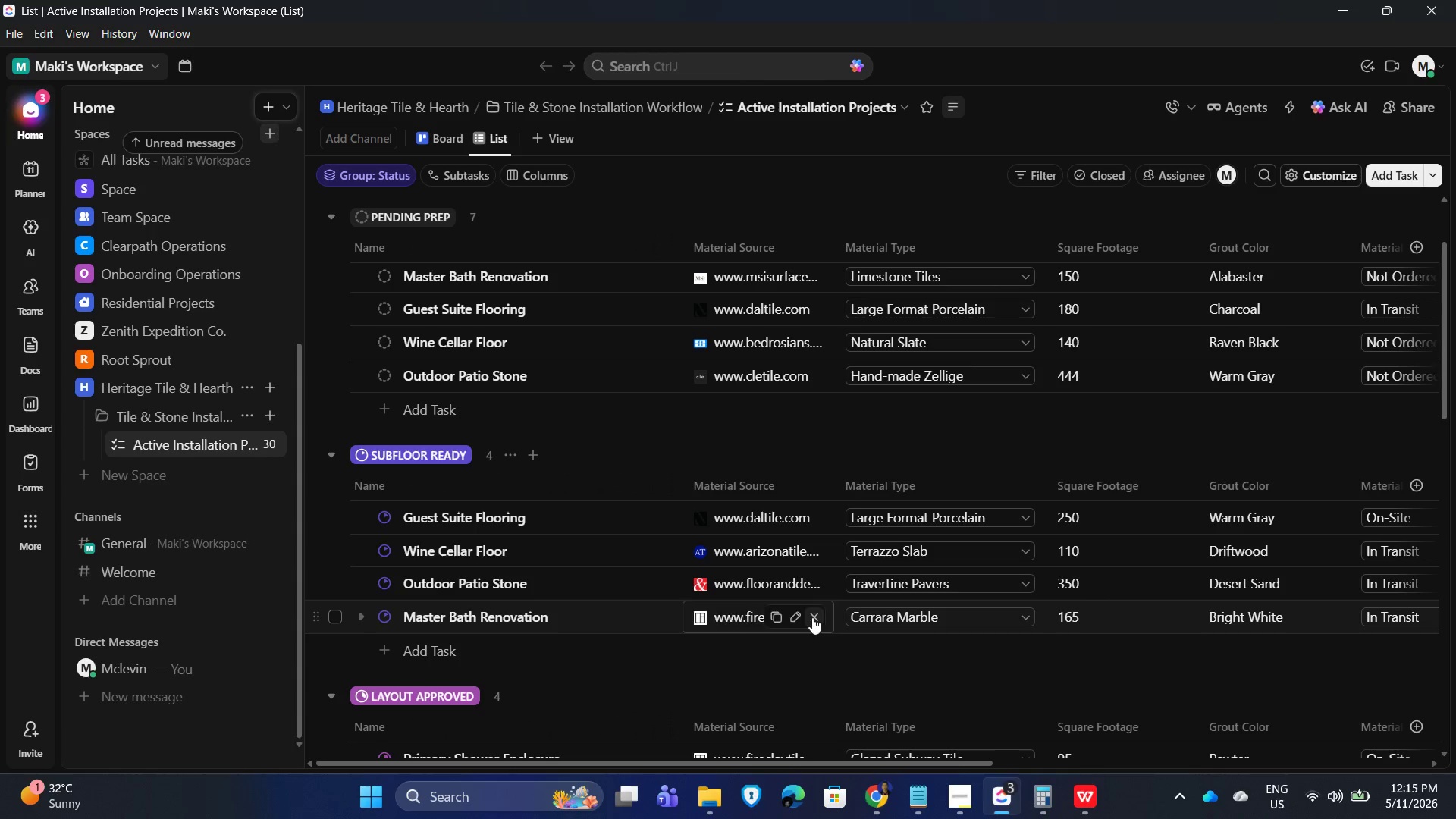 
key(Backspace)
 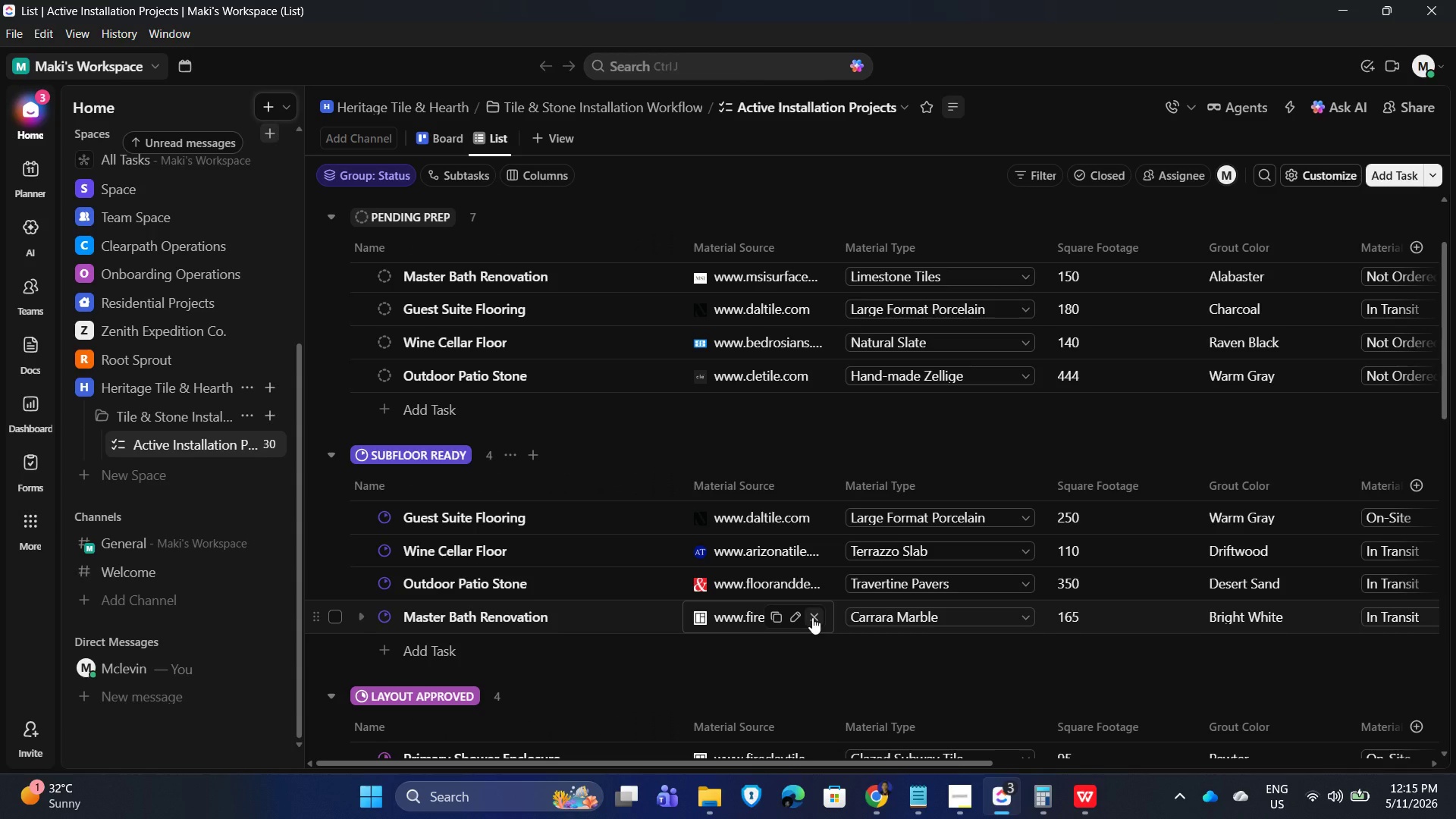 
key(Backspace)
 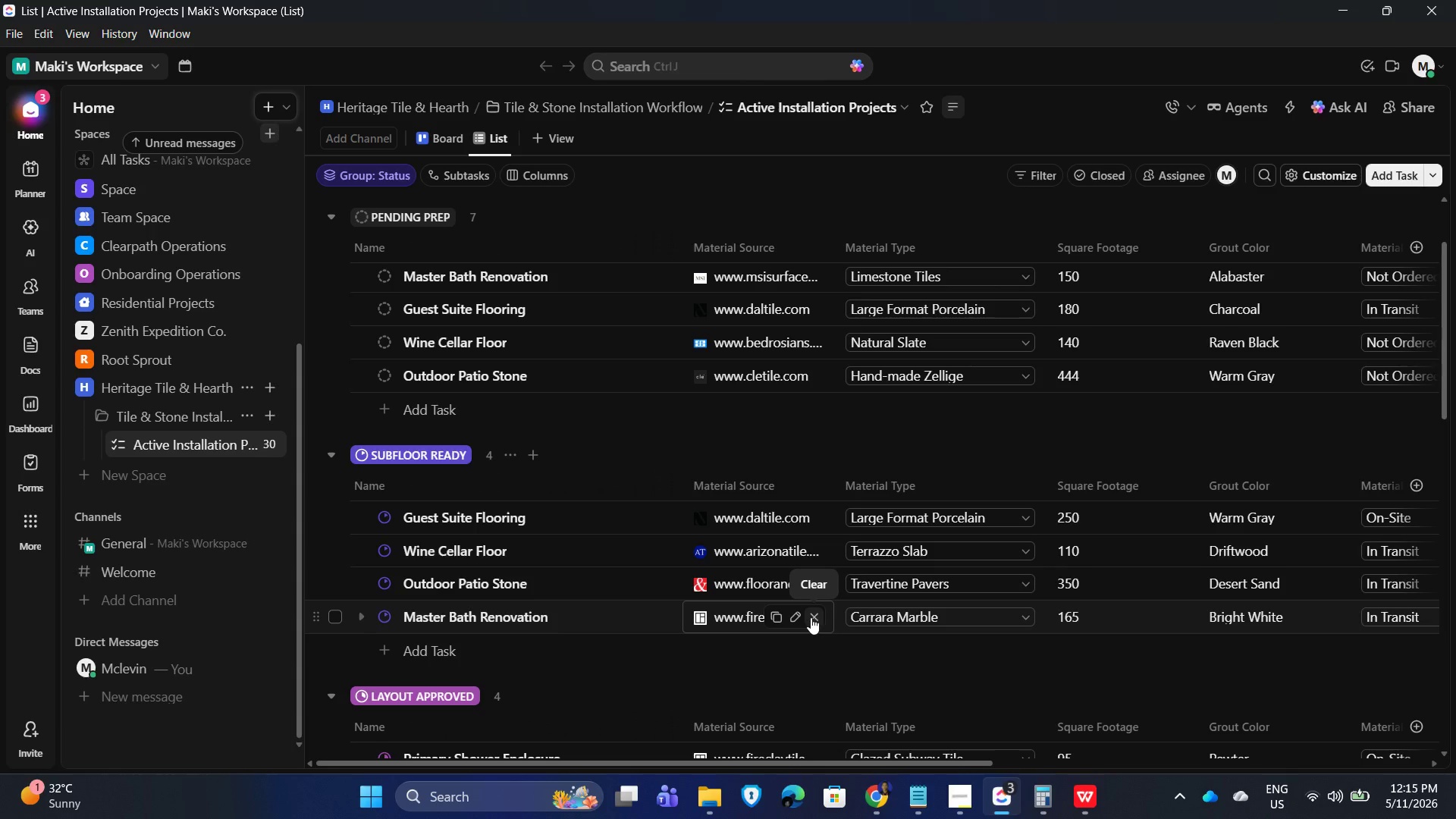 
left_click([799, 614])
 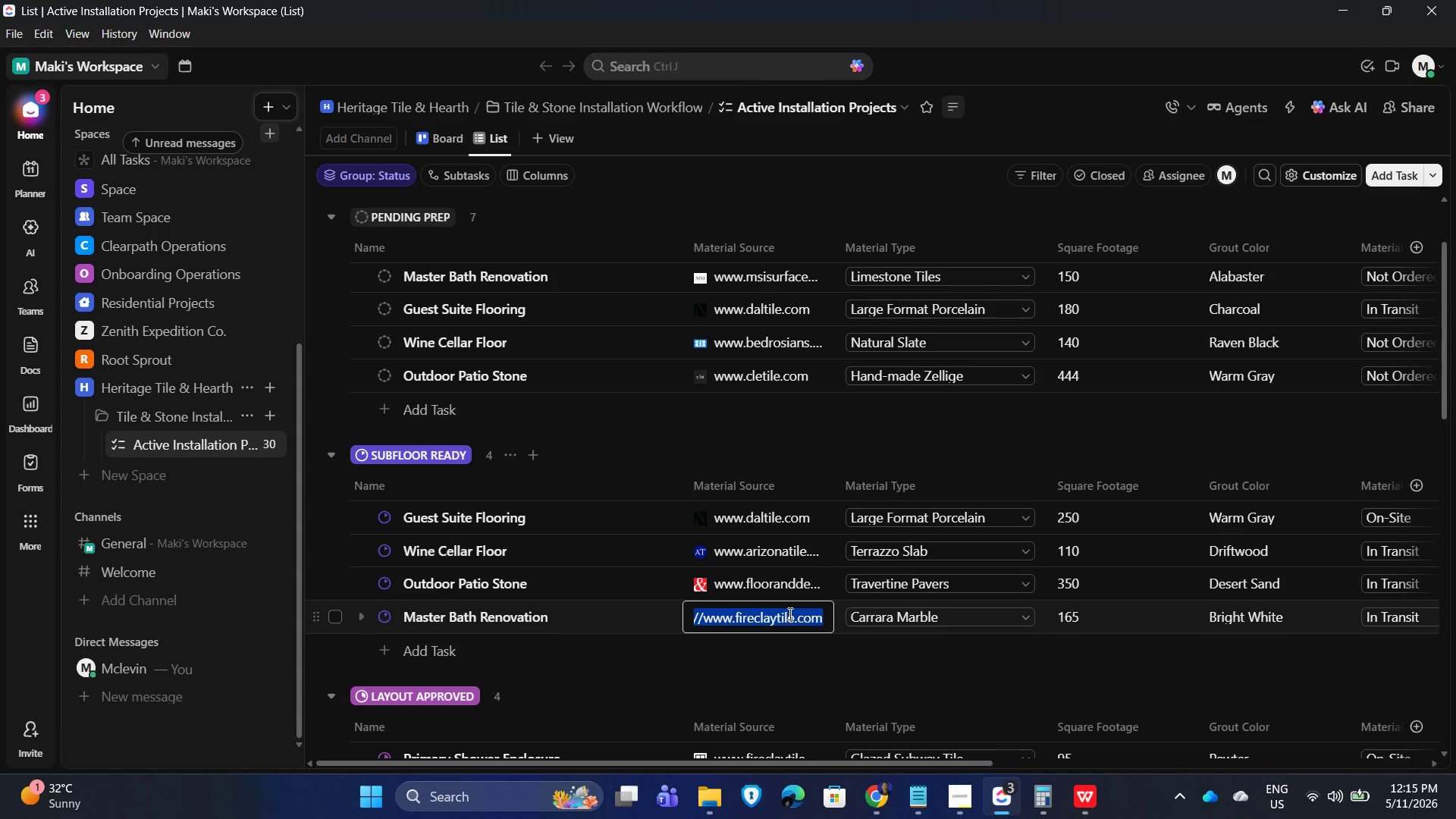 
left_click([789, 613])
 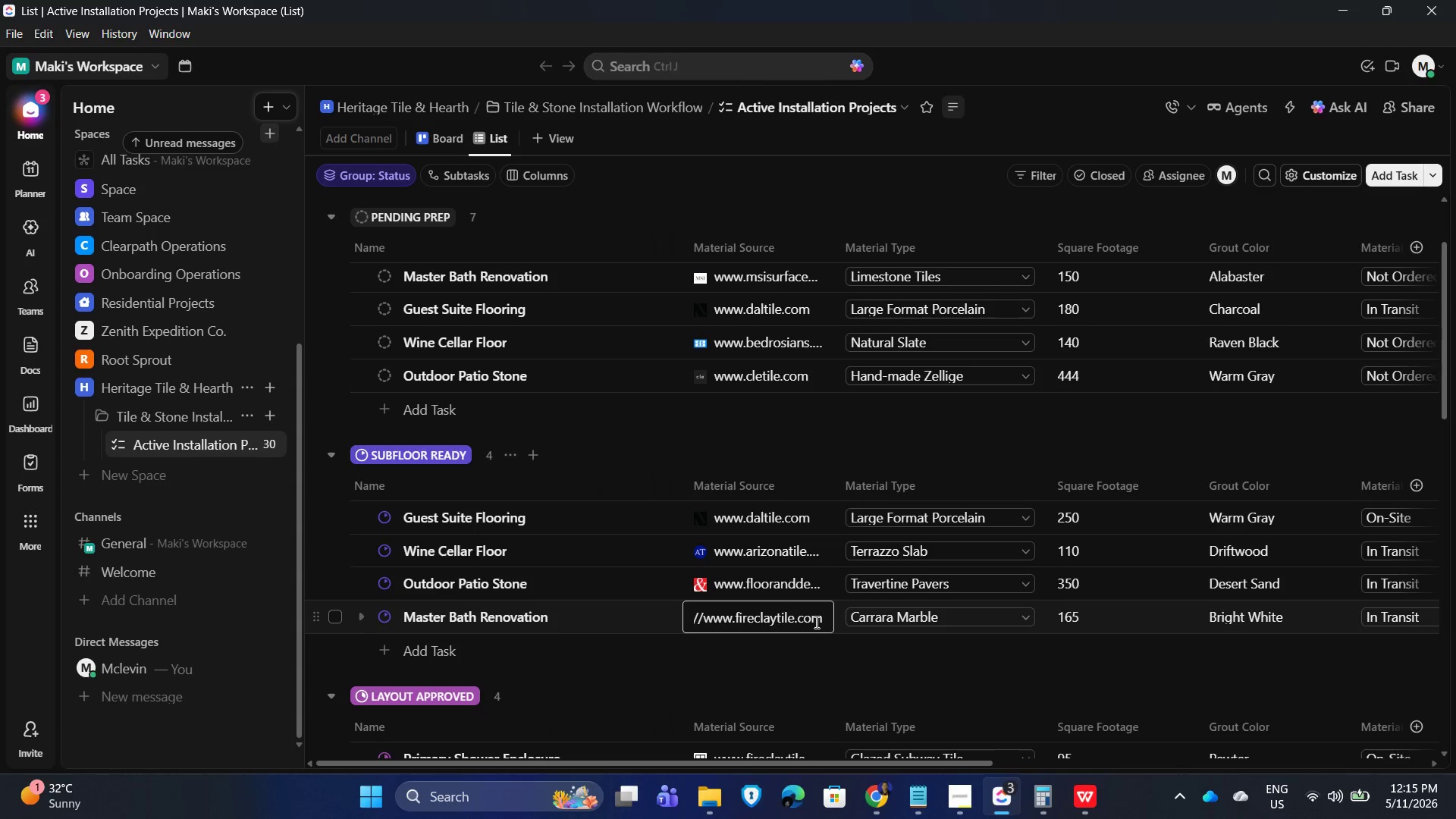 
key(ArrowRight)
 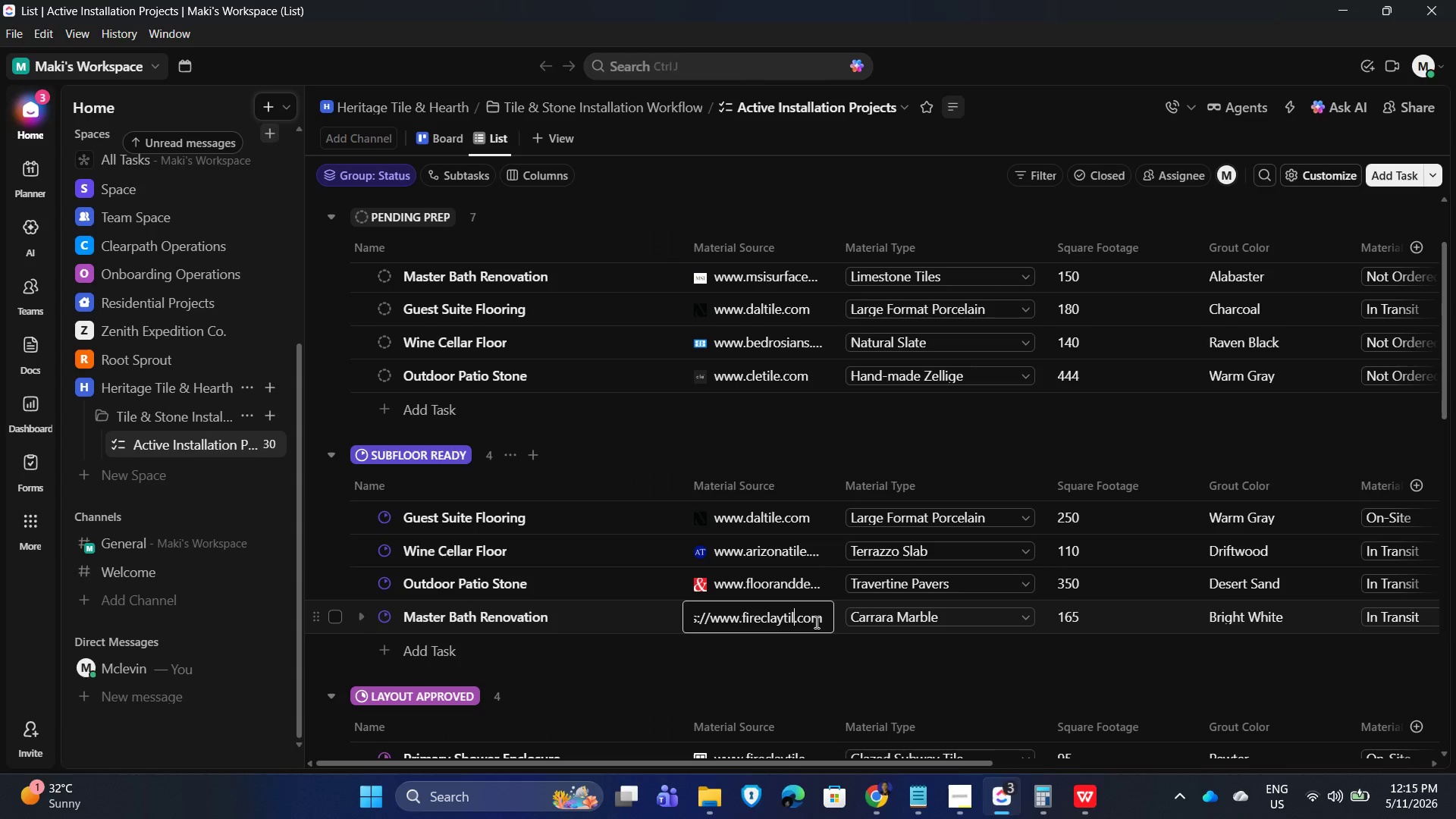 
key(Backspace)
key(Backspace)
key(Backspace)
key(Backspace)
key(Backspace)
key(Backspace)
key(Backspace)
key(Backspace)
key(Backspace)
key(Backspace)
key(Backspace)
key(Backspace)
type(msisurfaces)
 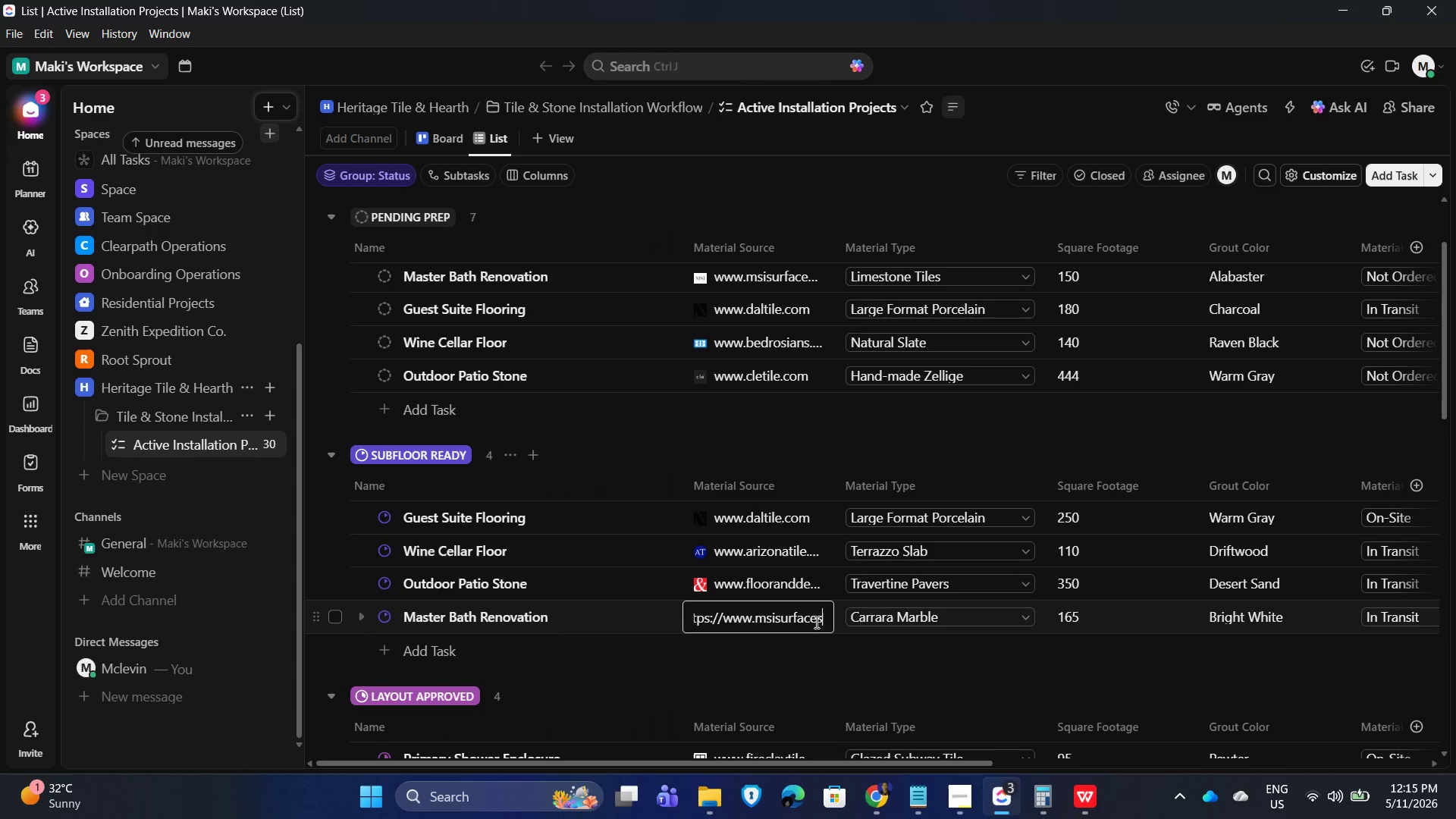 
key(Enter)
 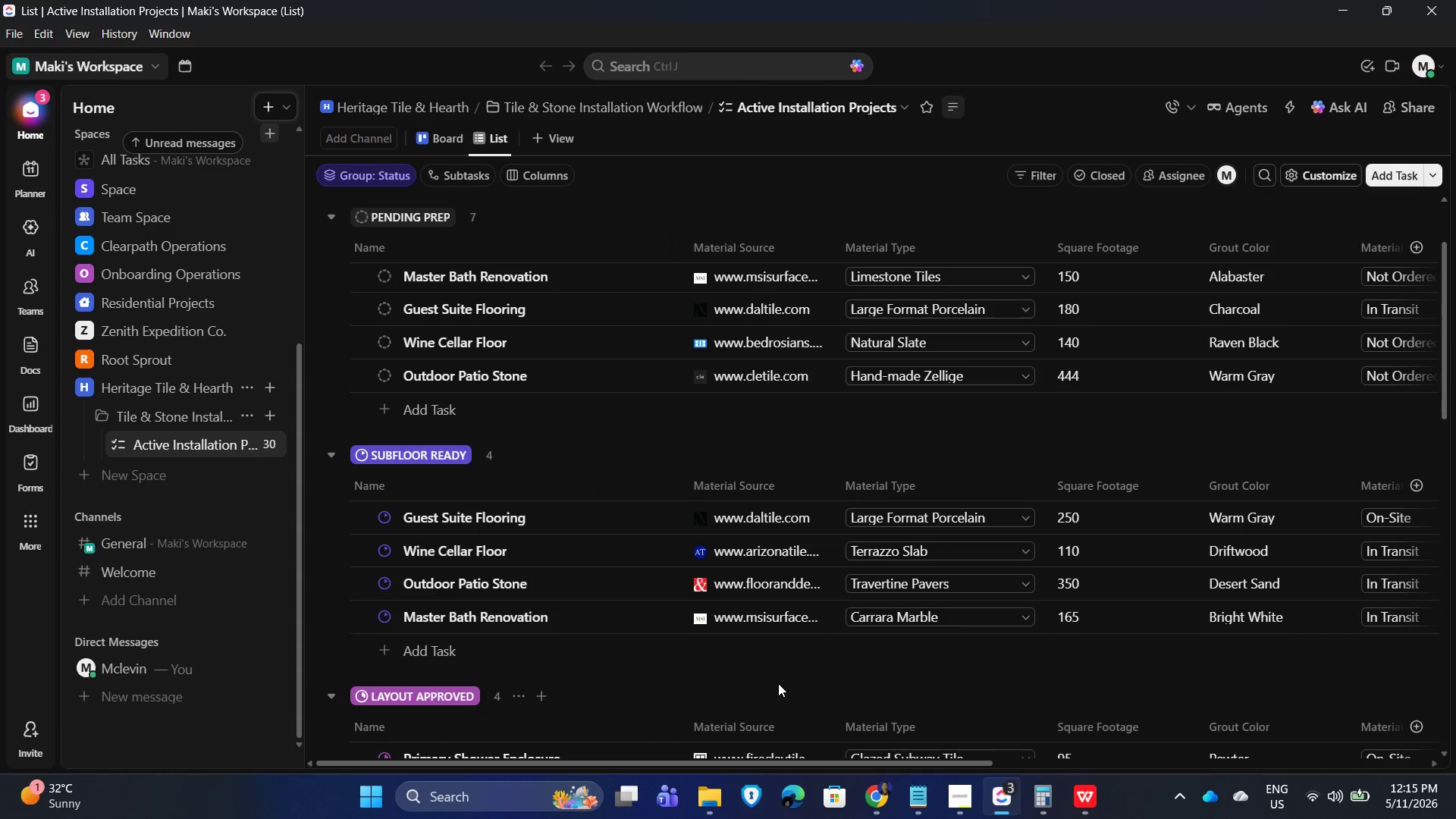 
scroll: coordinate [877, 652], scroll_direction: down, amount: 1.0
 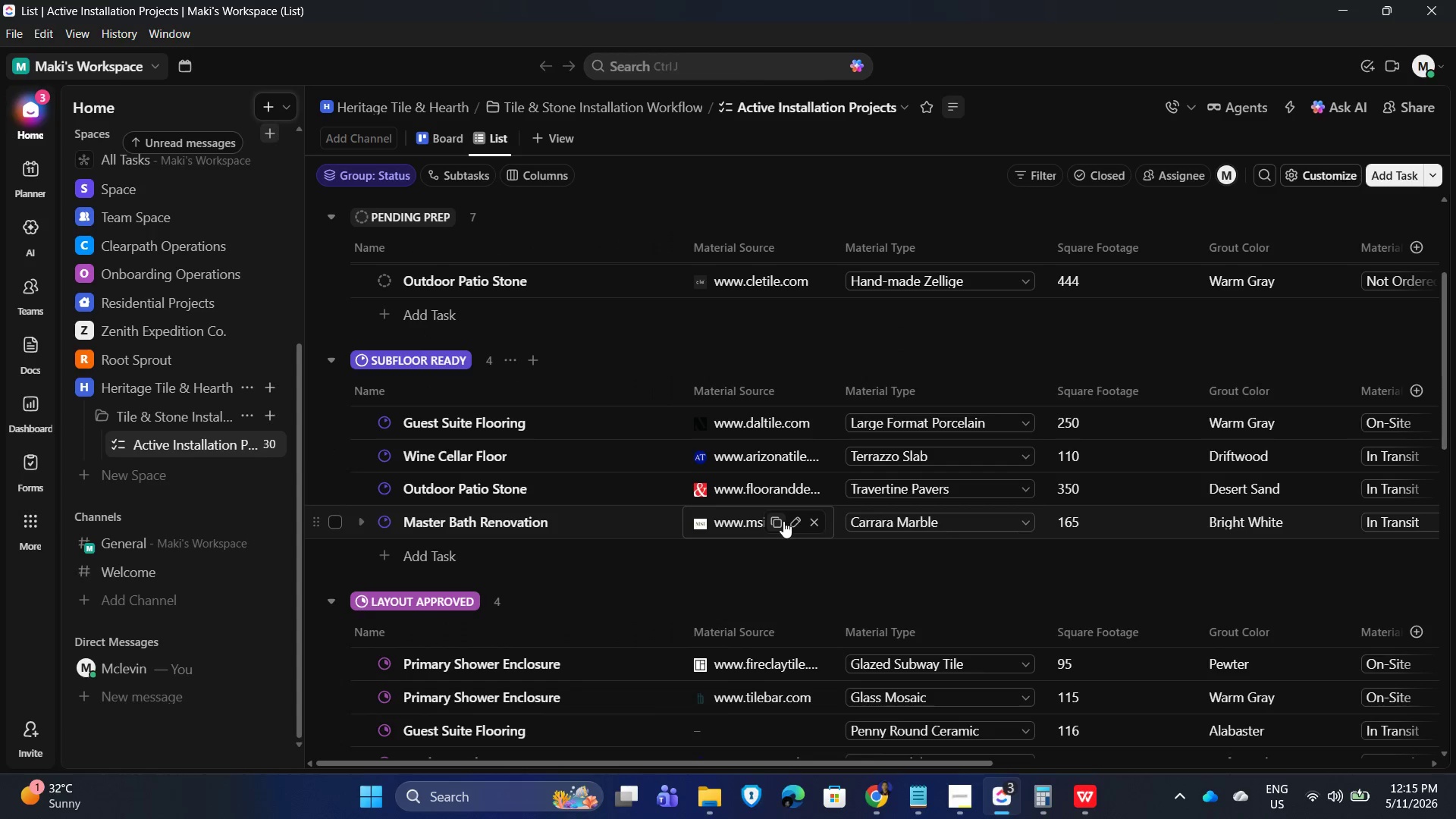 
left_click([775, 519])
 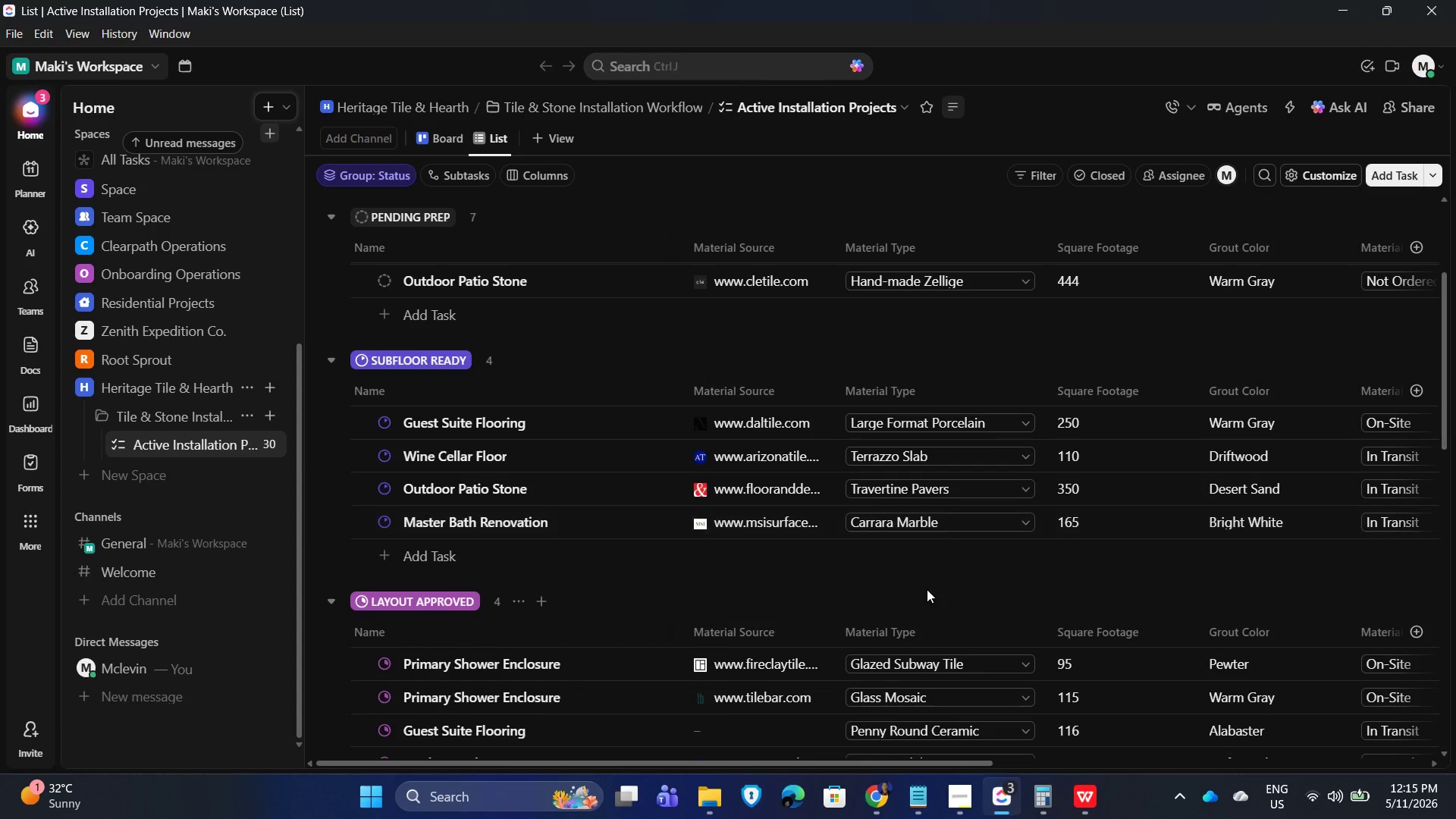 
scroll: coordinate [929, 593], scroll_direction: down, amount: 4.0
 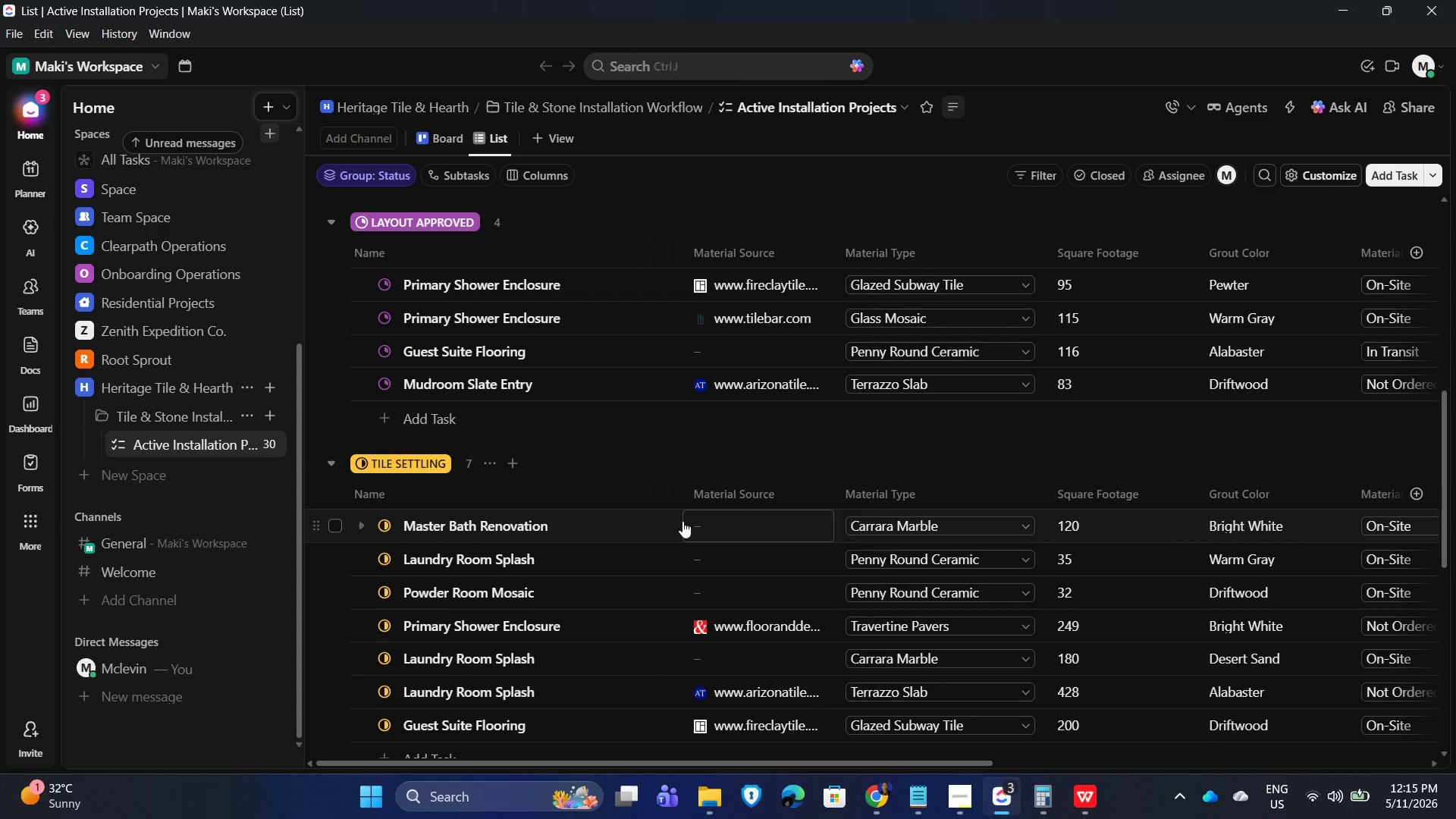 
left_click([723, 527])
 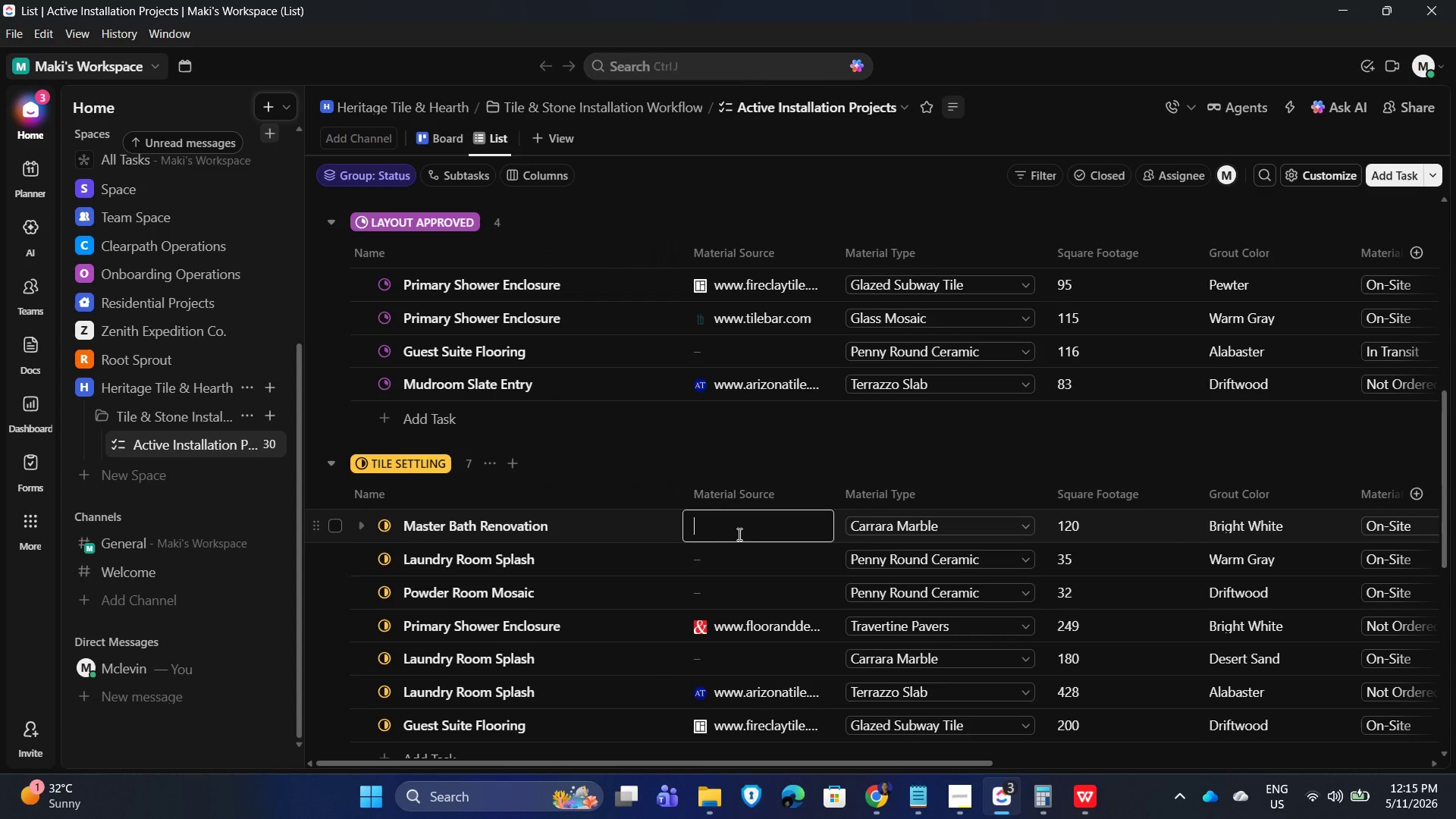 
key(Control+V)
 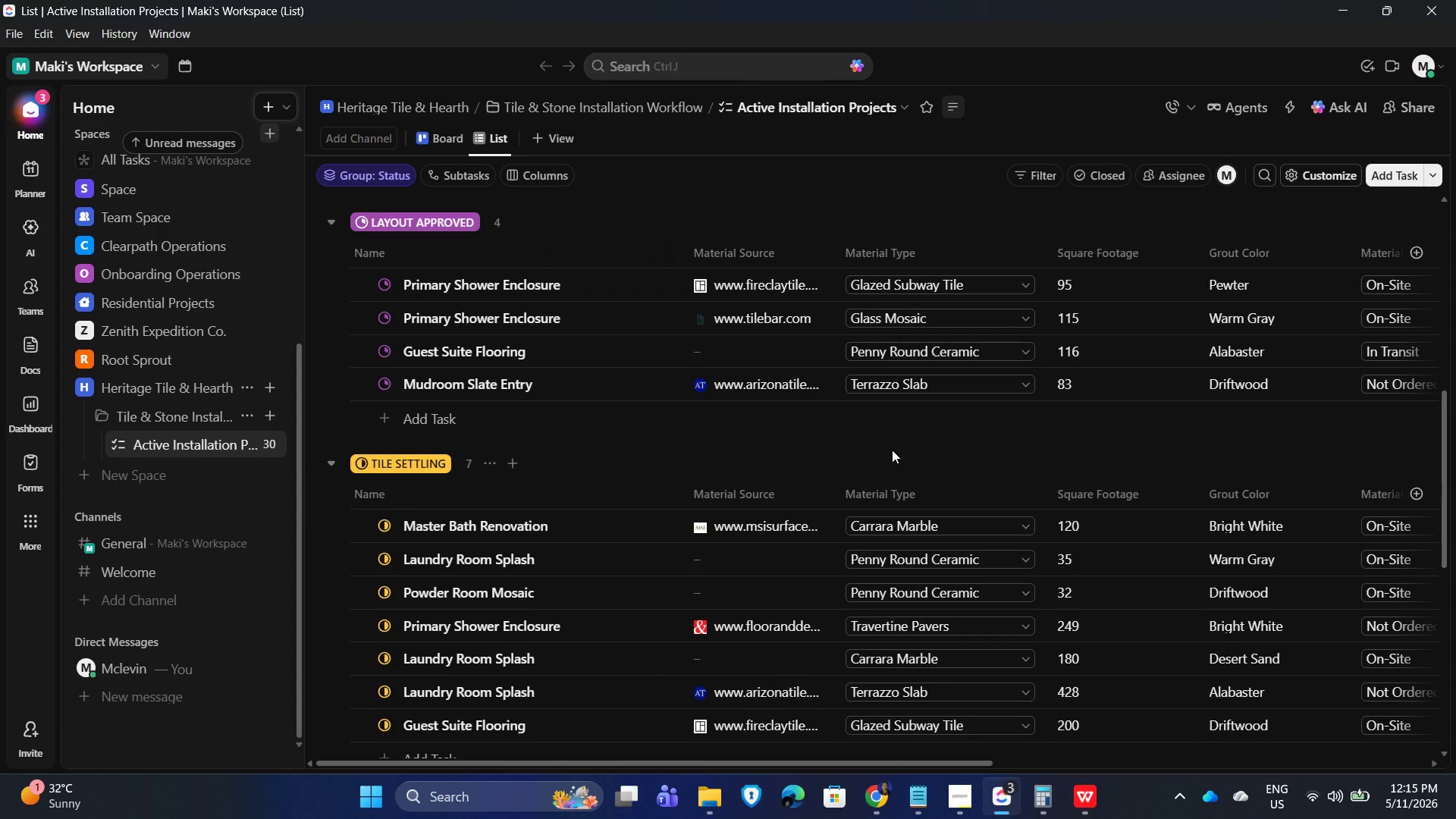 
scroll: coordinate [1039, 479], scroll_direction: down, amount: 7.0
 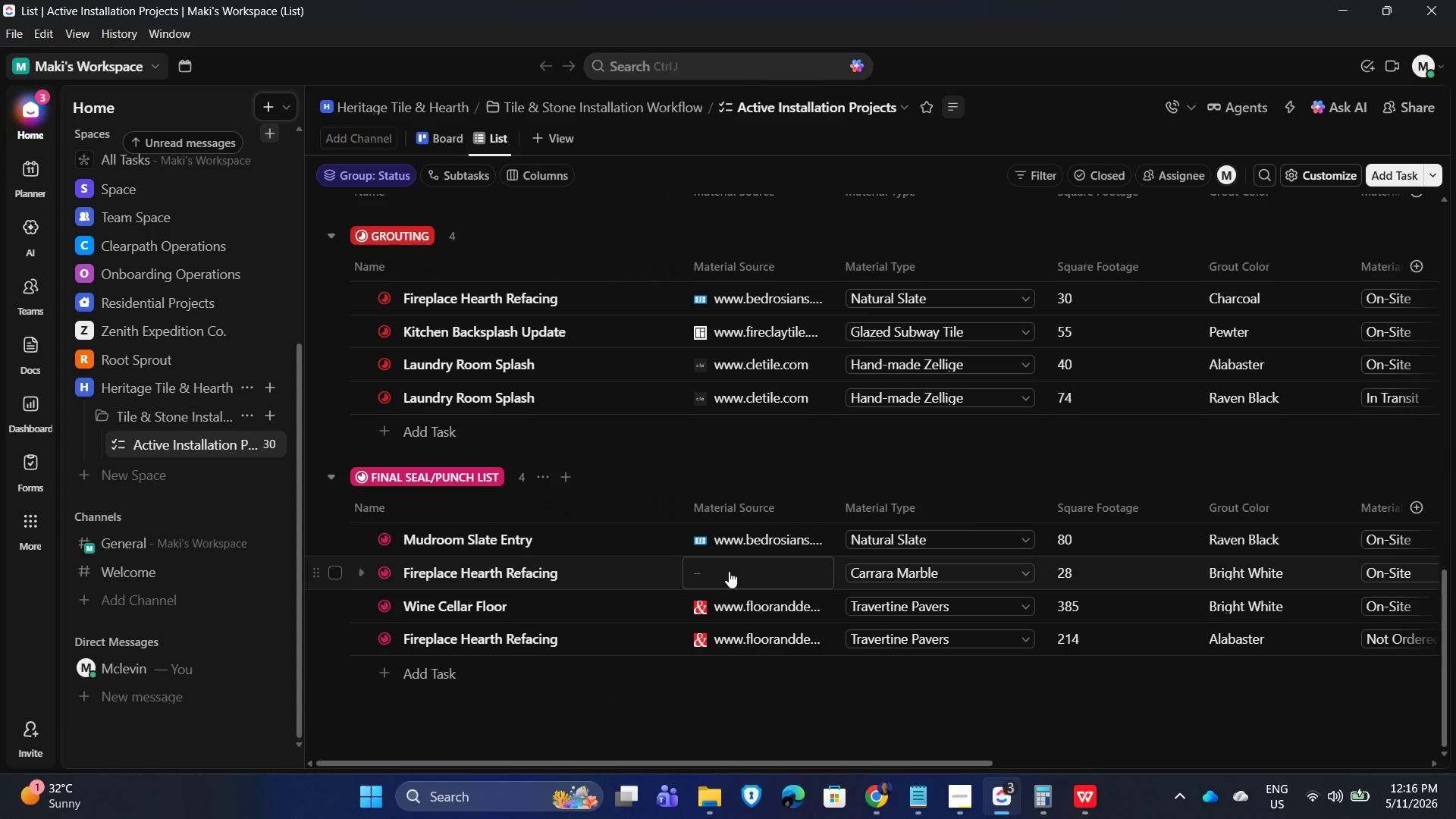 
key(Control+V)
 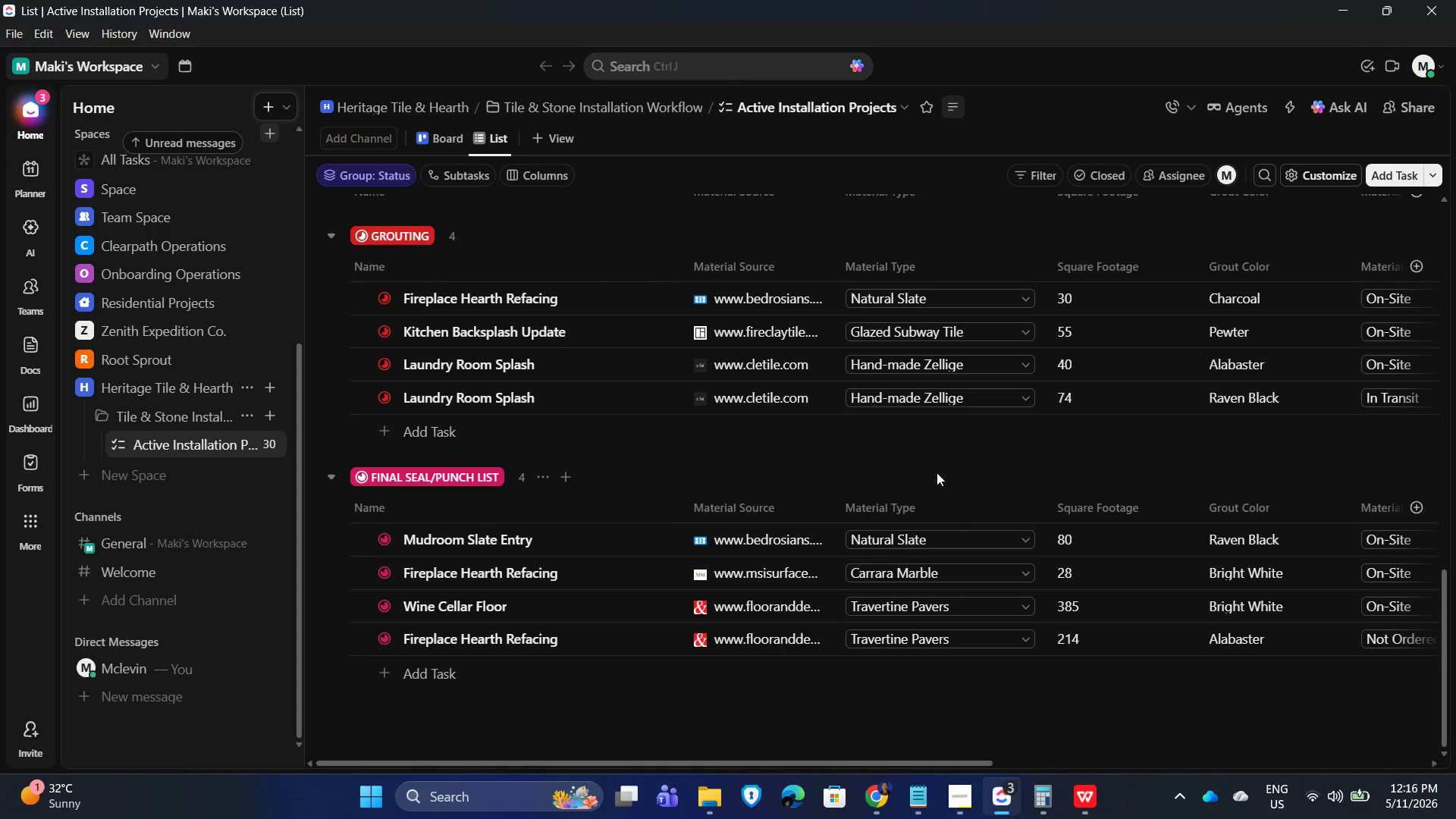 
left_click([952, 468])
 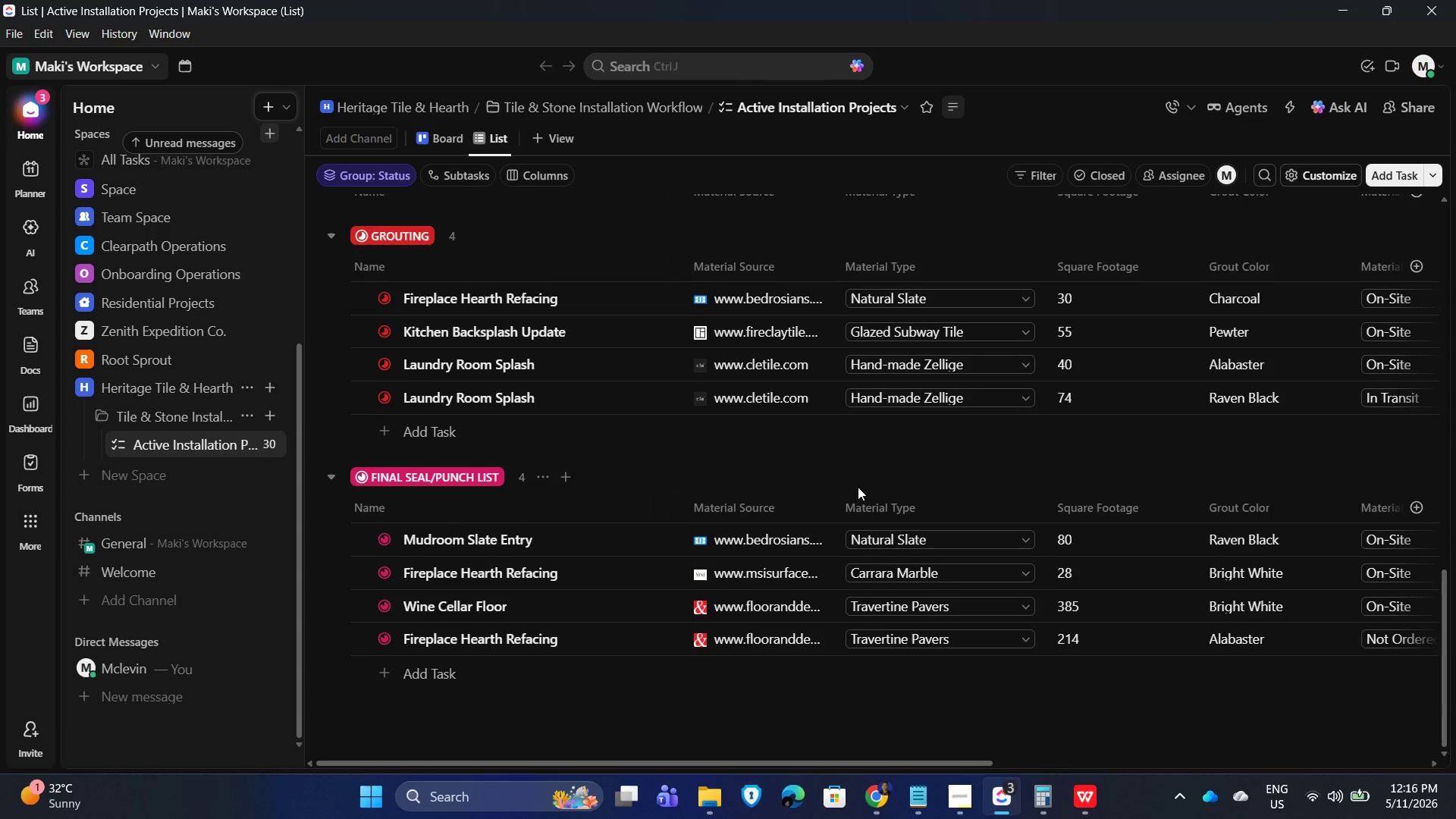 
scroll: coordinate [755, 549], scroll_direction: up, amount: 8.0
 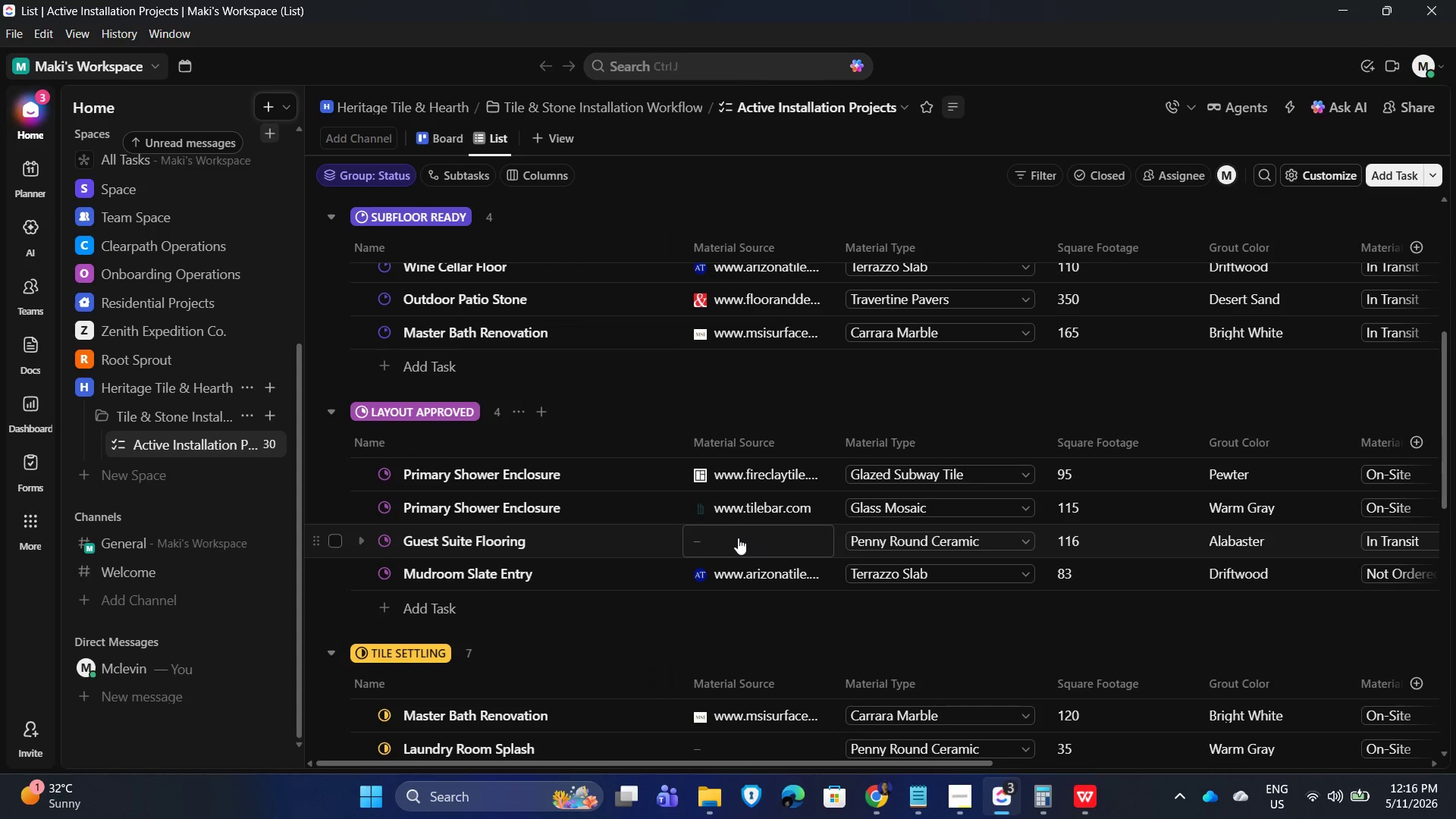 
left_click([734, 537])
 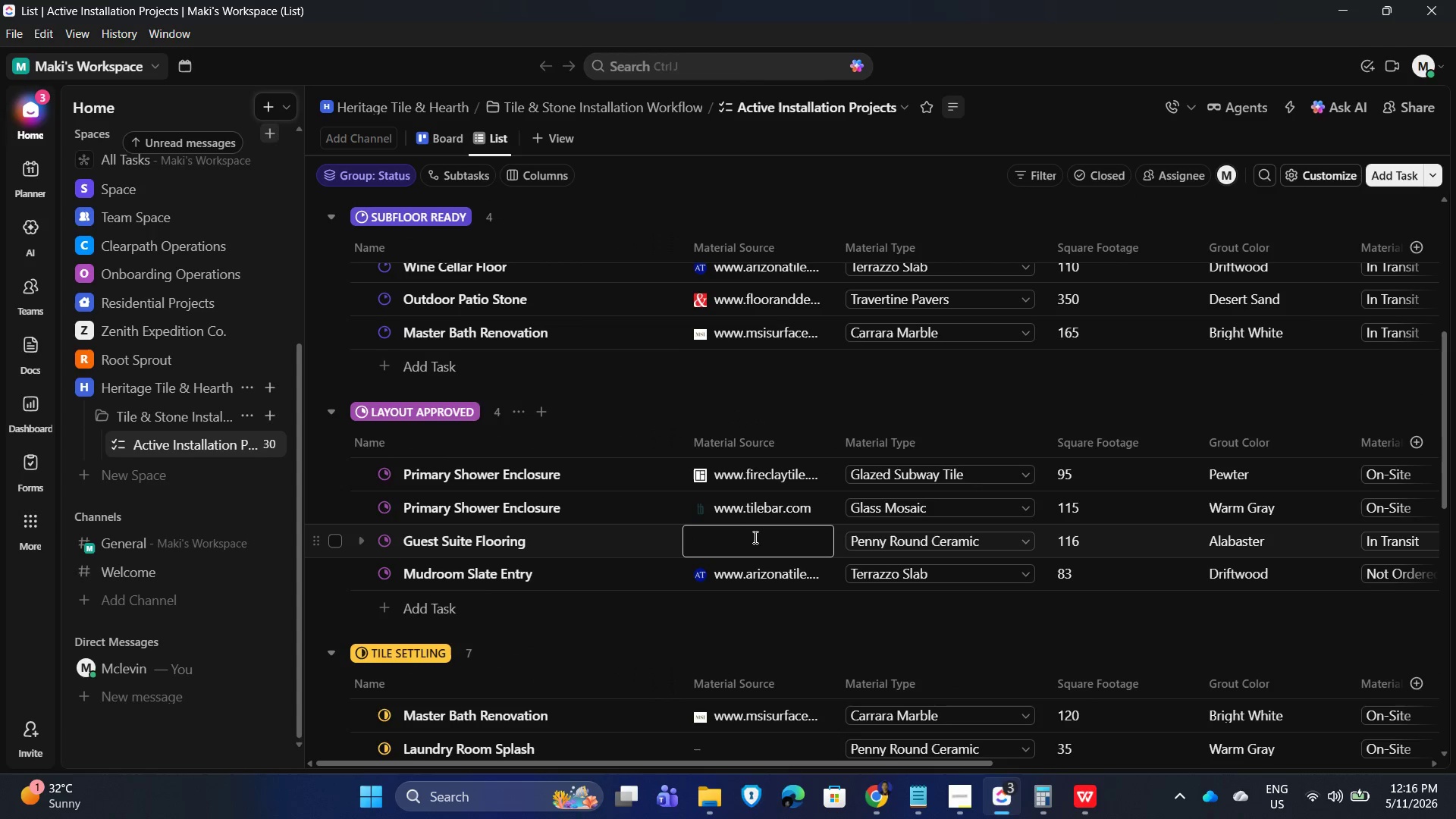 
key(Control+V)
 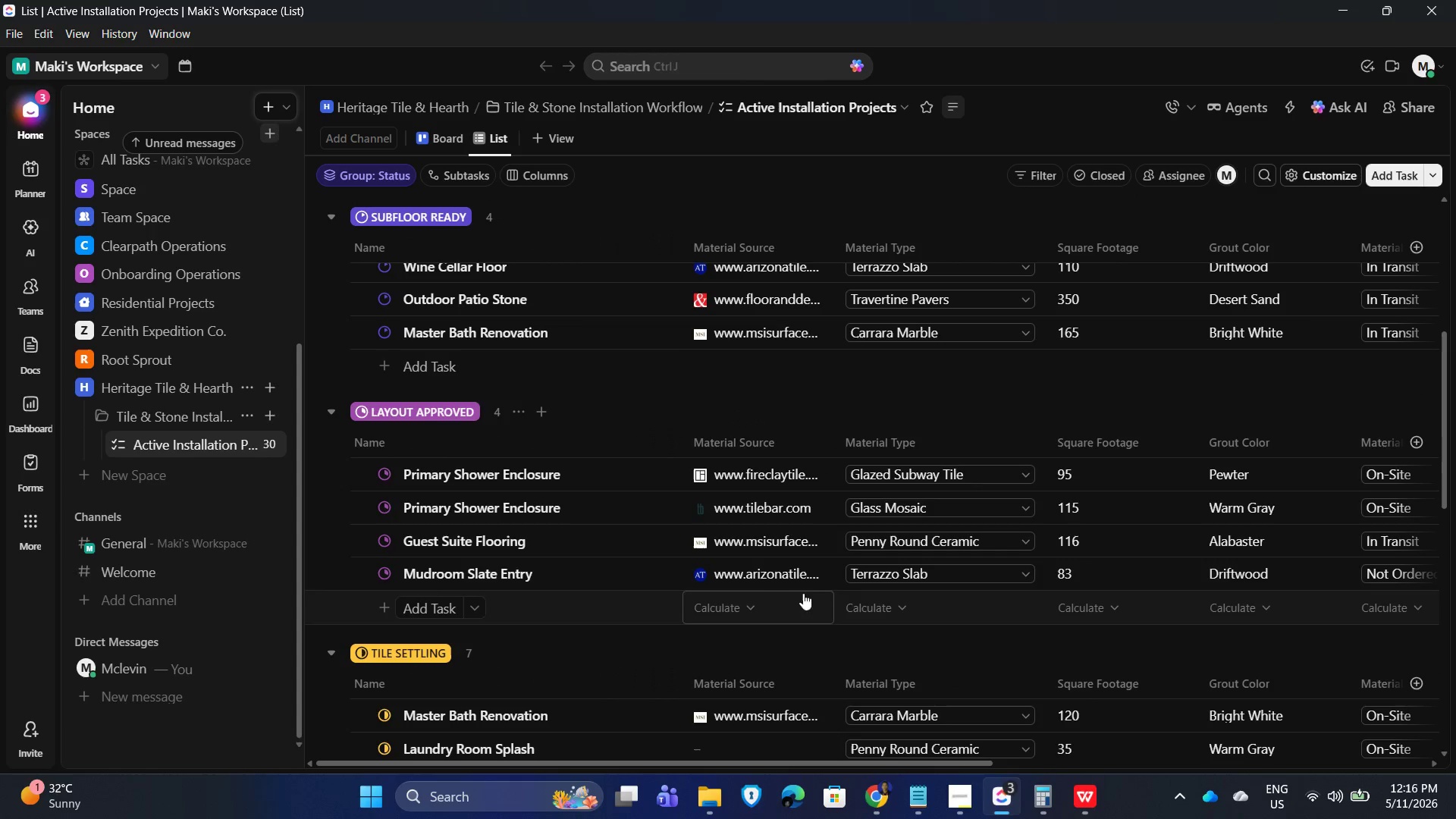 
left_click([789, 546])
 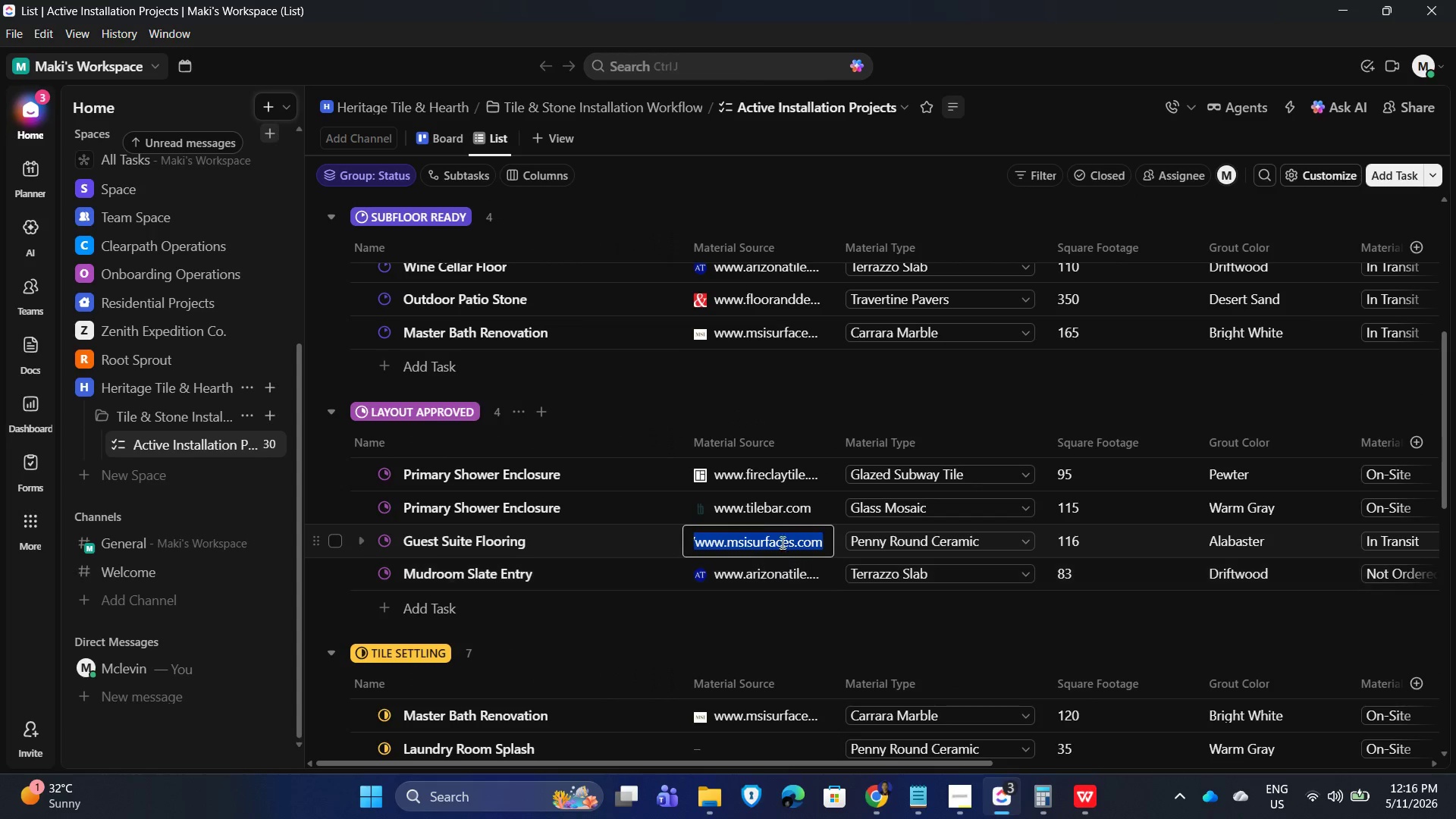 
double_click([775, 537])
 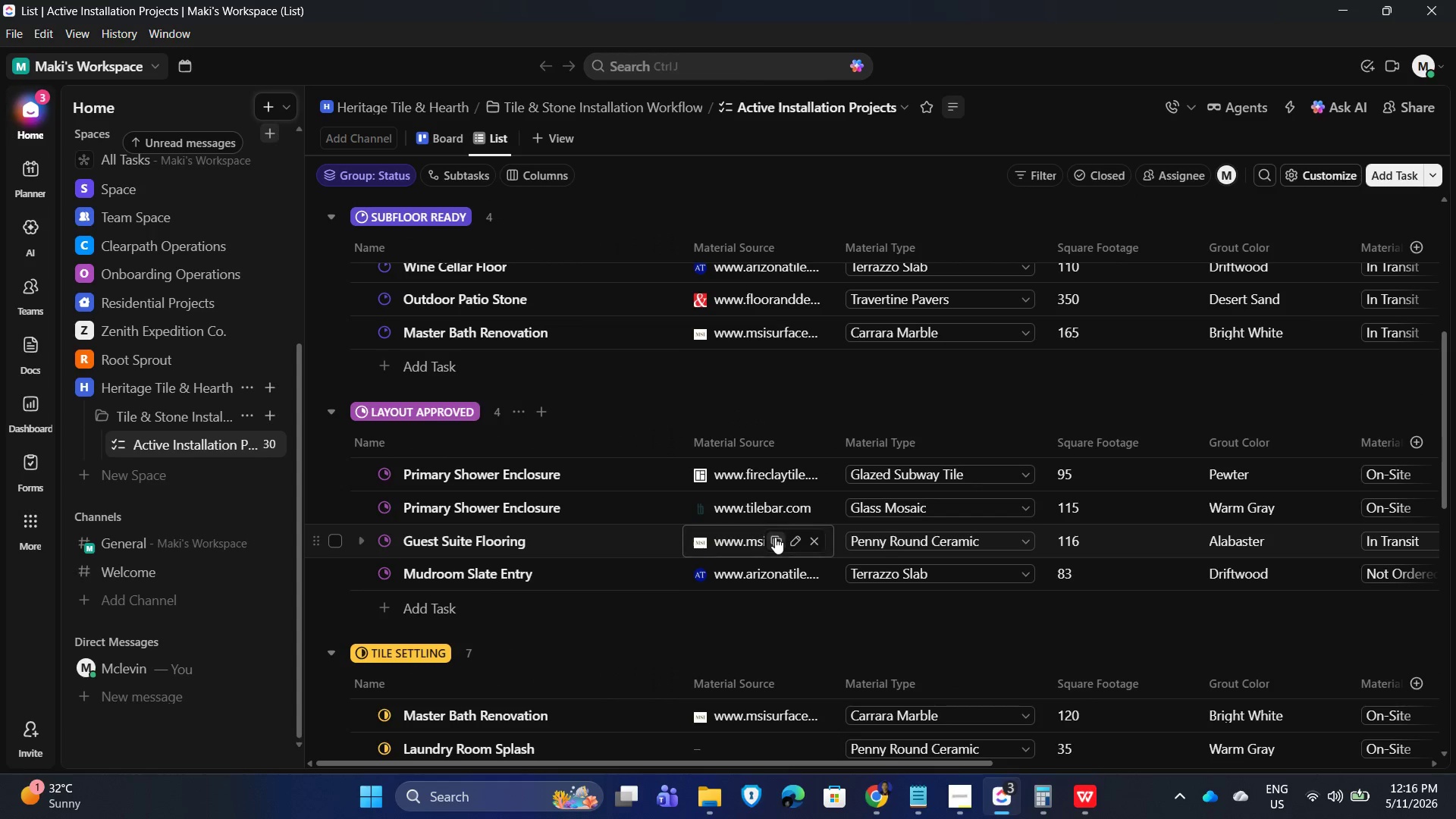 
triple_click([775, 537])
 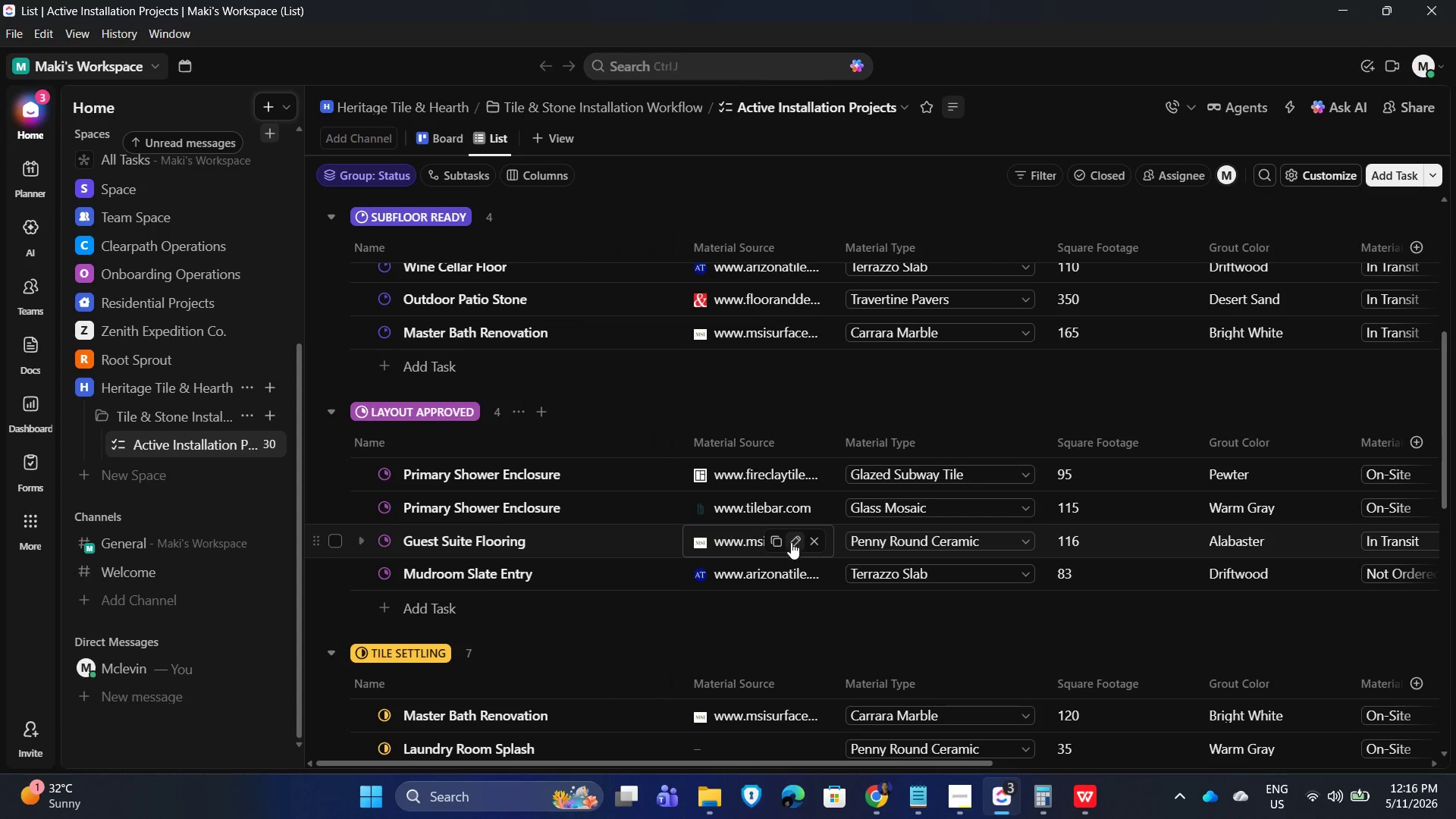 
double_click([792, 543])
 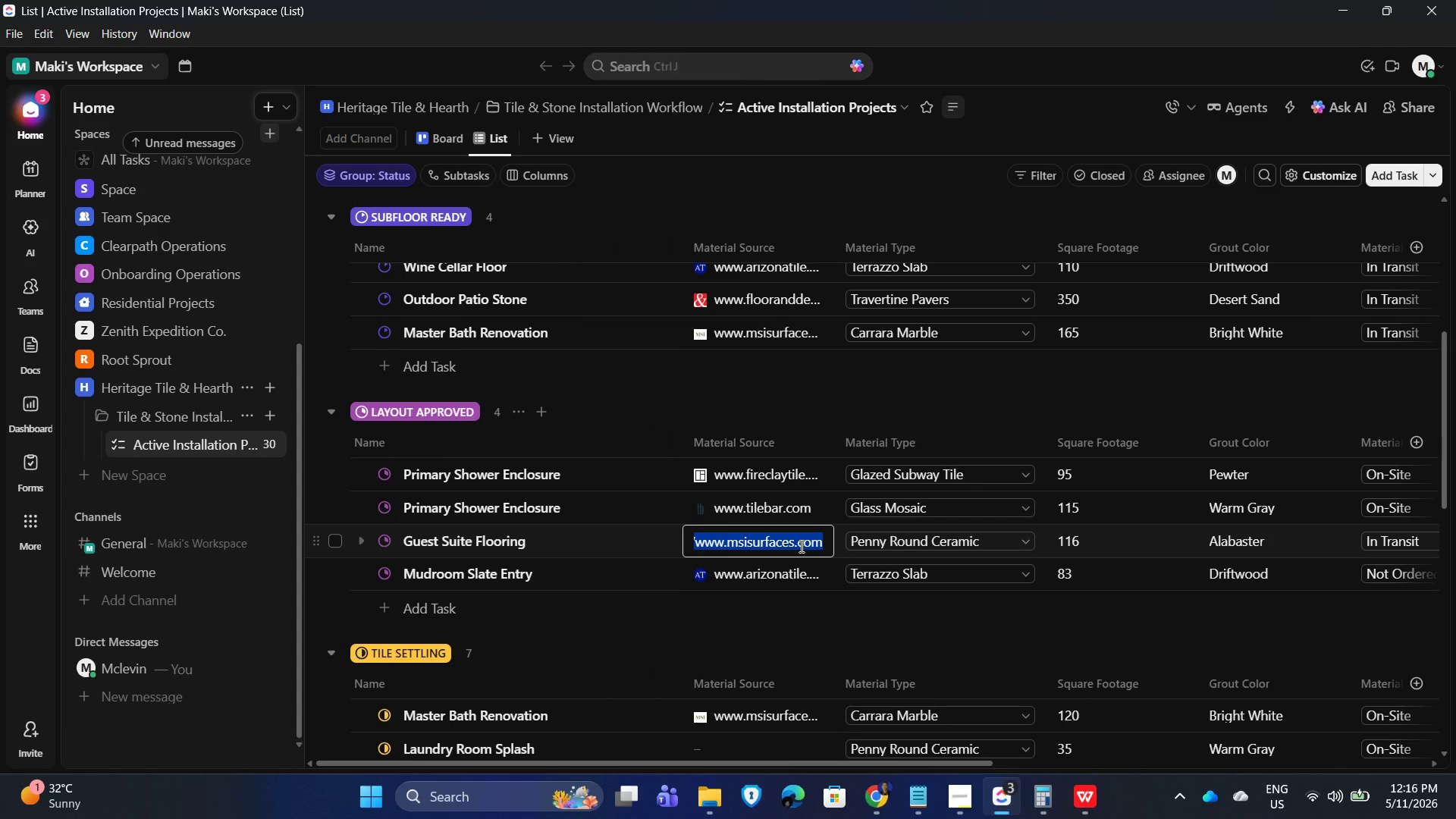 
left_click([800, 546])
 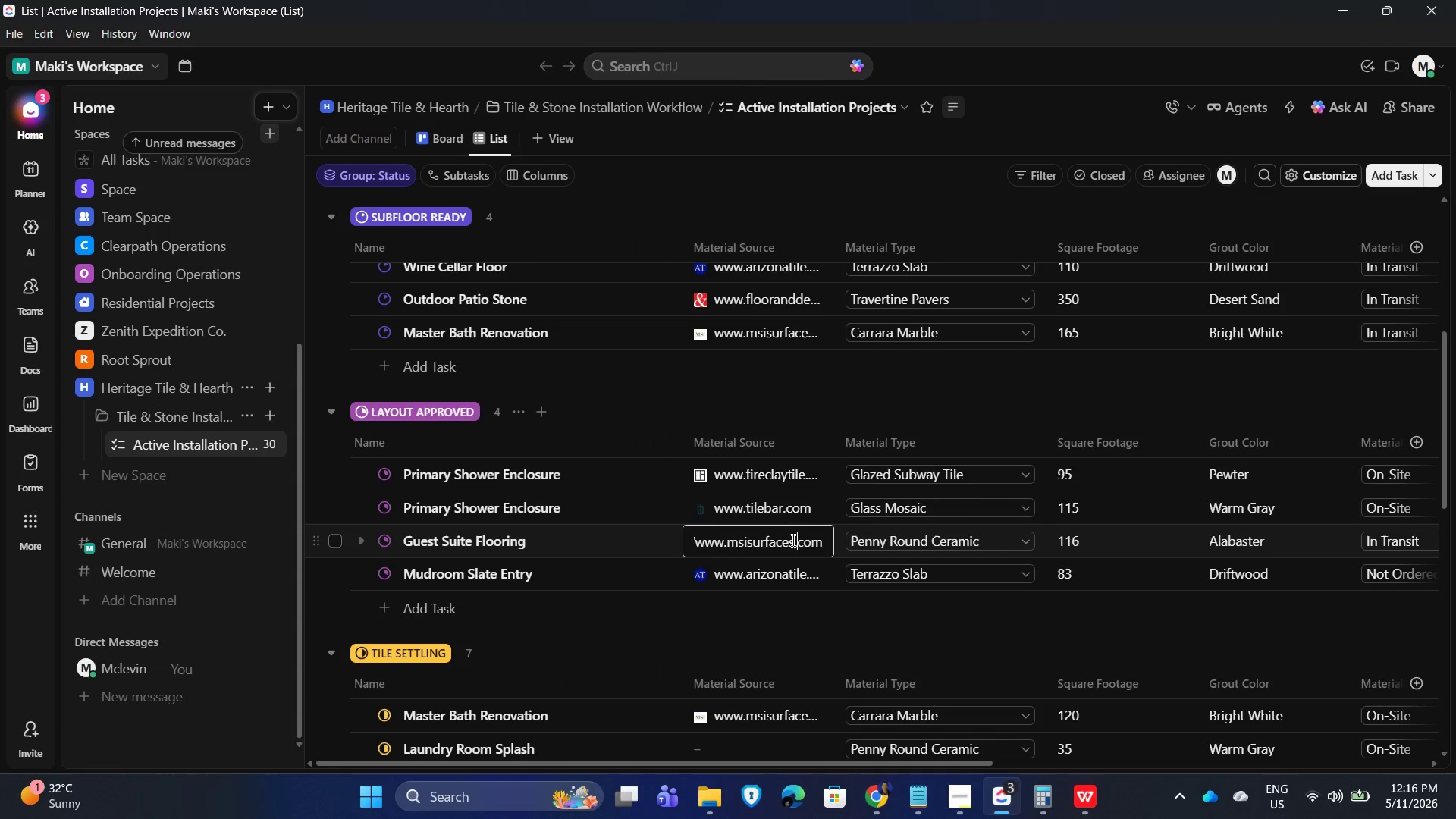 
left_click([792, 538])
 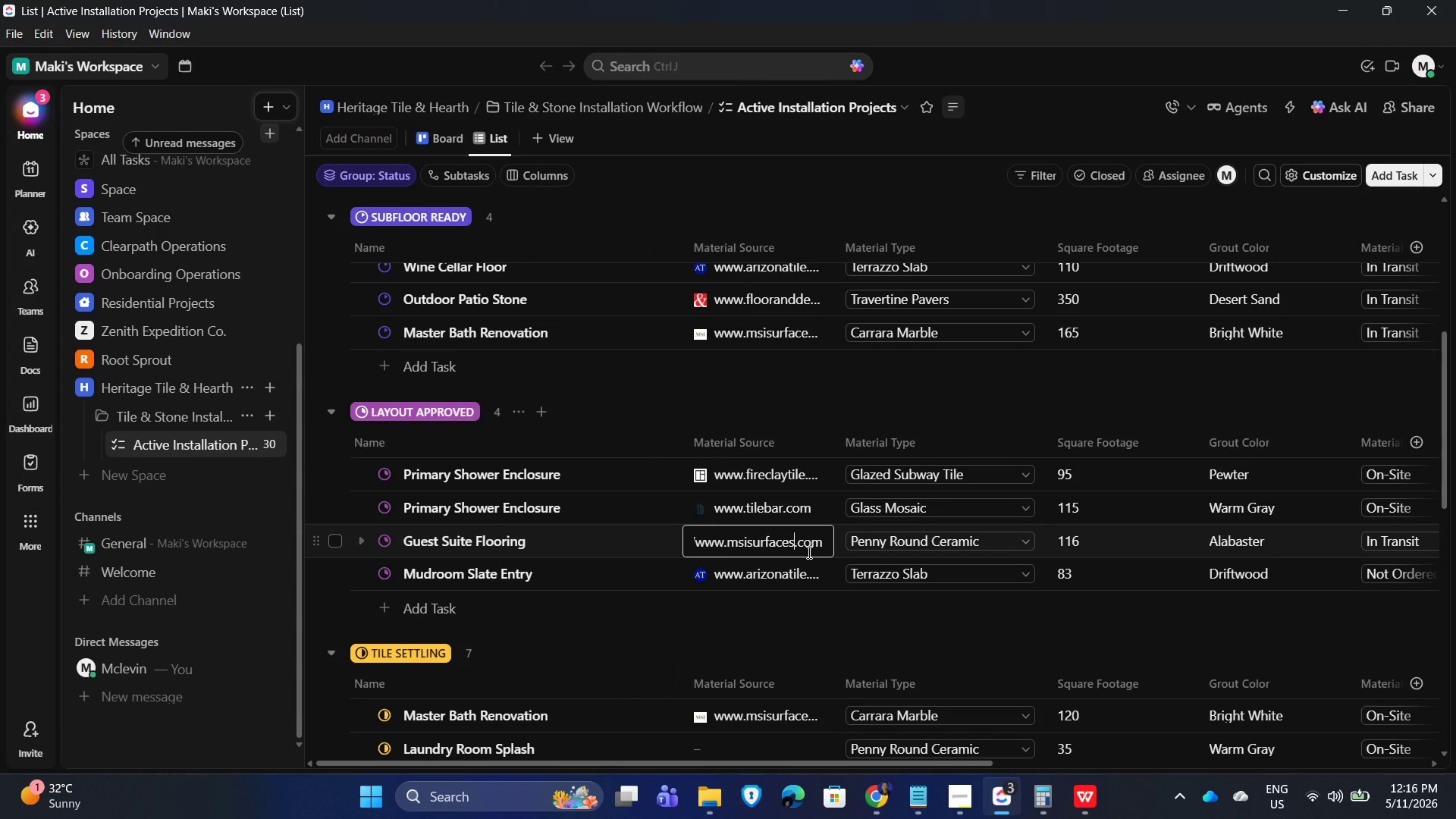 
key(Backspace)
key(Backspace)
key(Backspace)
key(Backspace)
key(Backspace)
key(Backspace)
key(Backspace)
key(Backspace)
key(Backspace)
key(Backspace)
key(Backspace)
type(tilebar)
 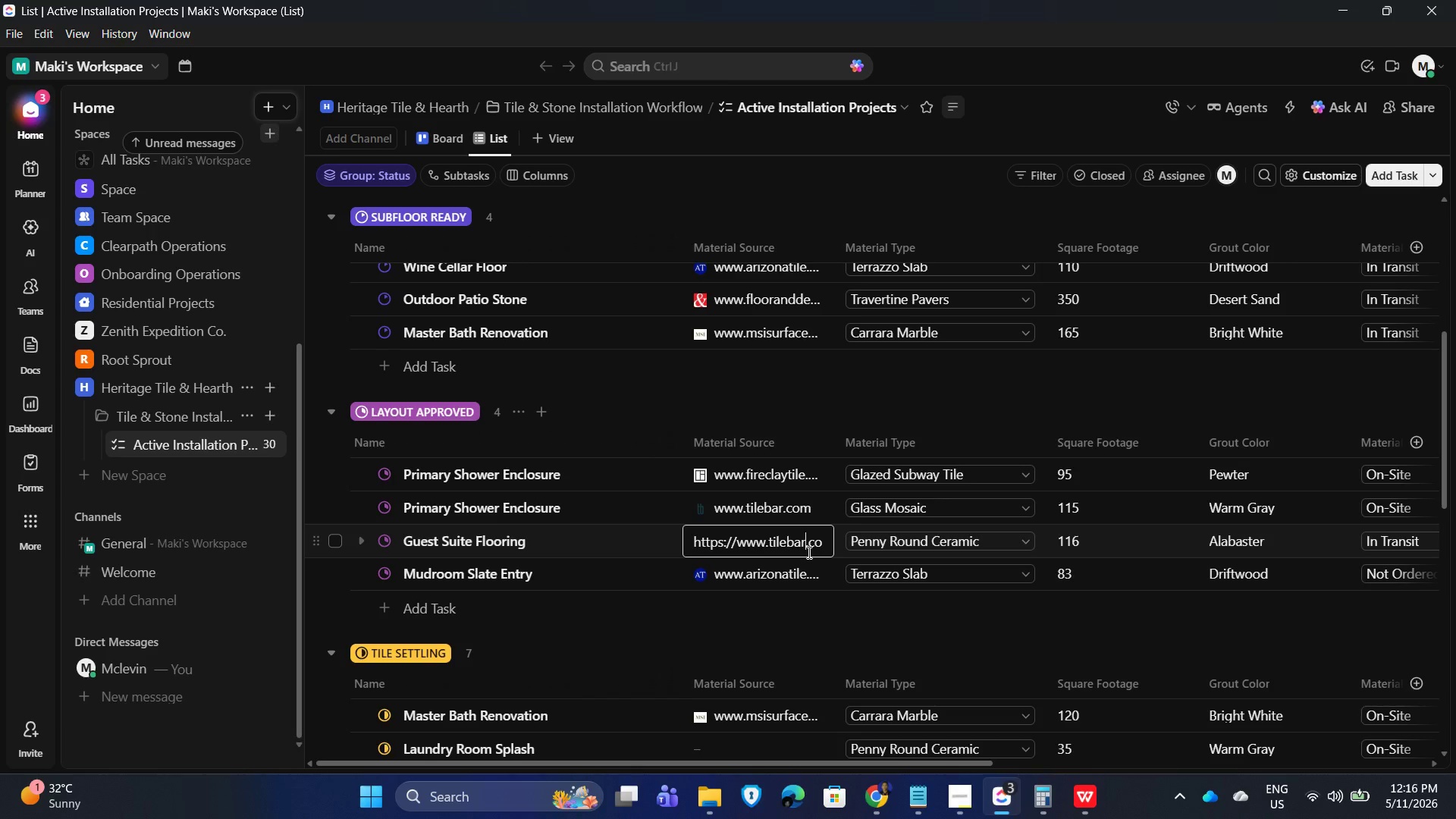 
key(Enter)
 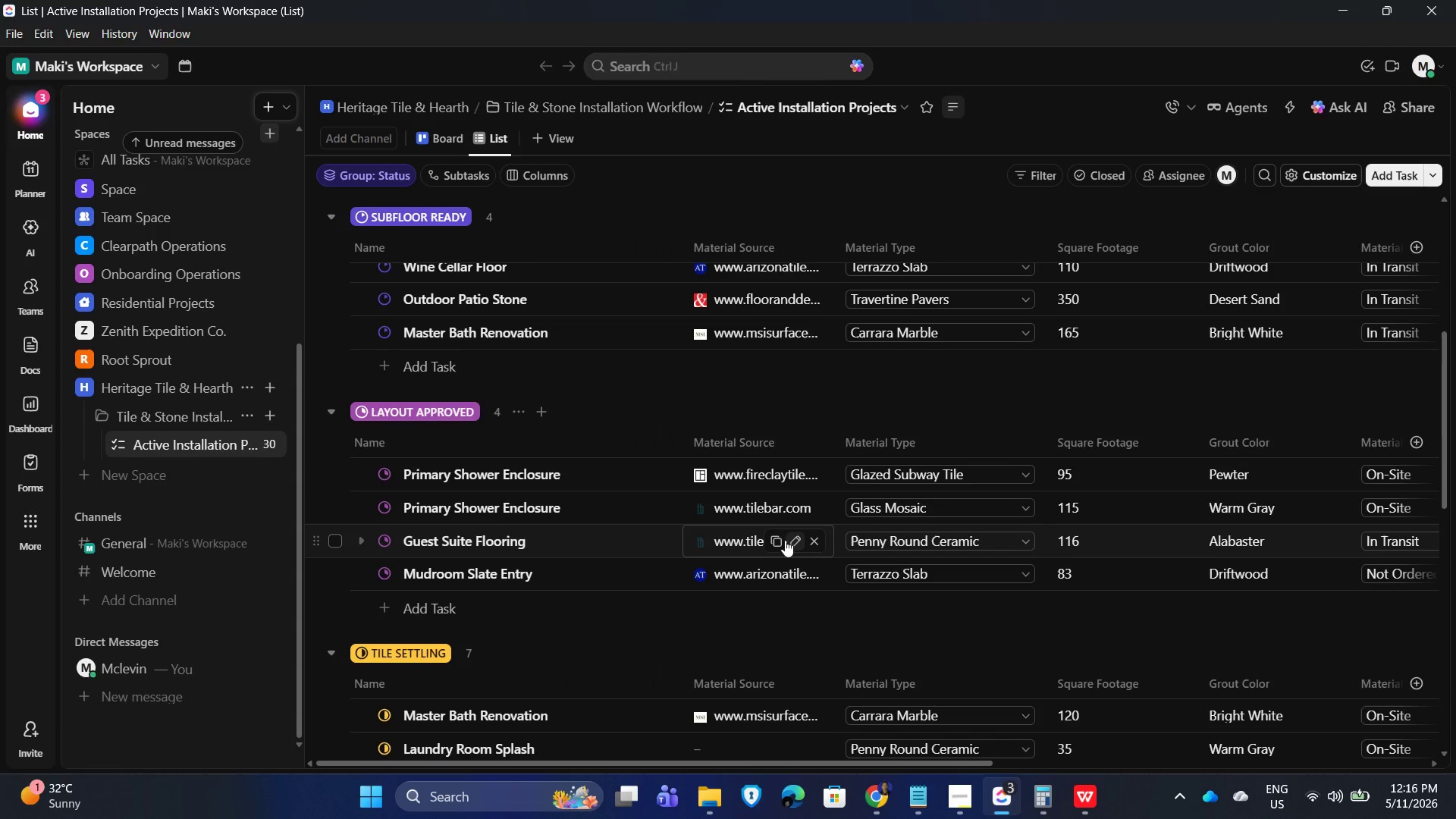 
left_click([780, 538])
 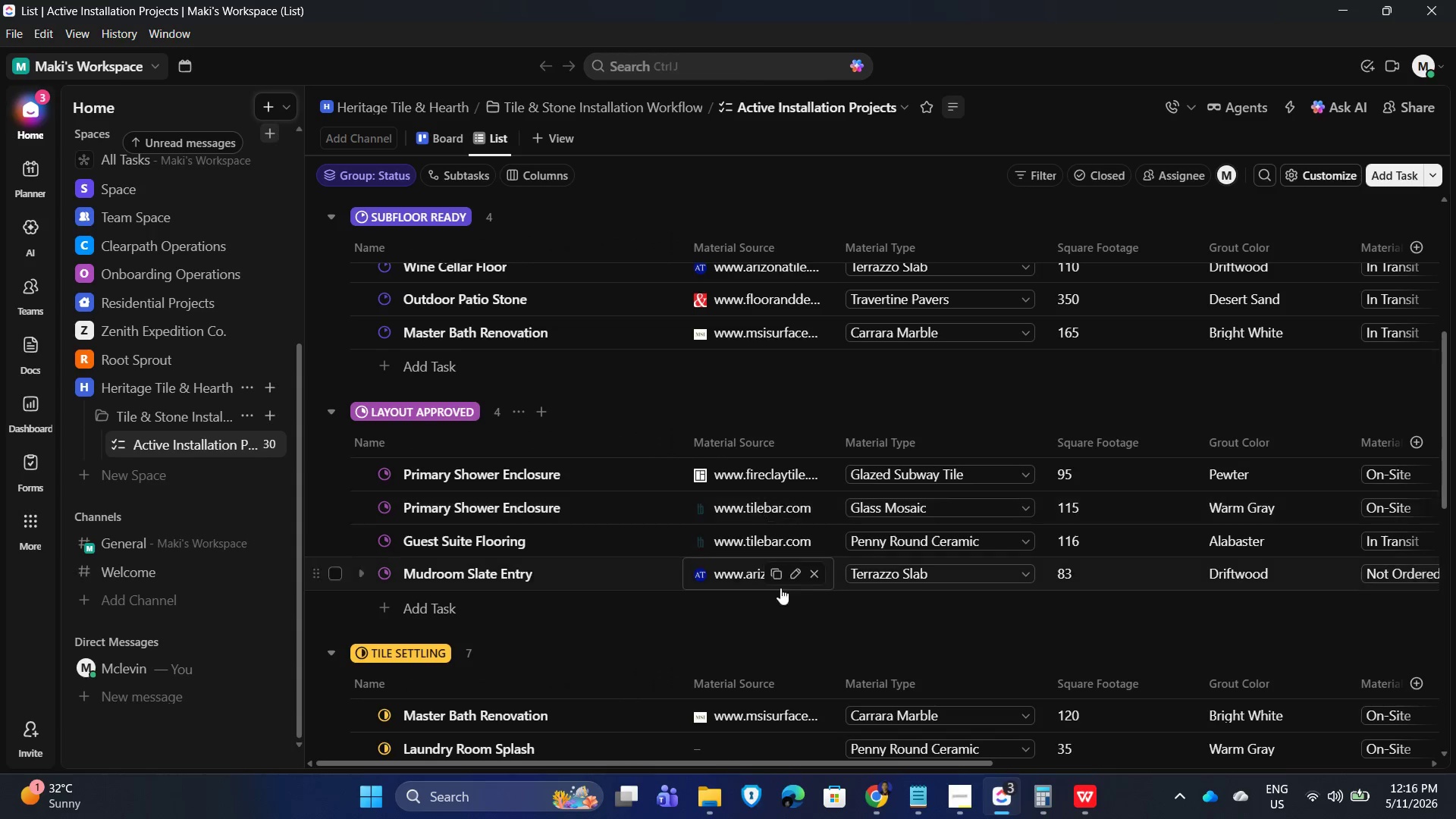 
scroll: coordinate [808, 603], scroll_direction: down, amount: 2.0
 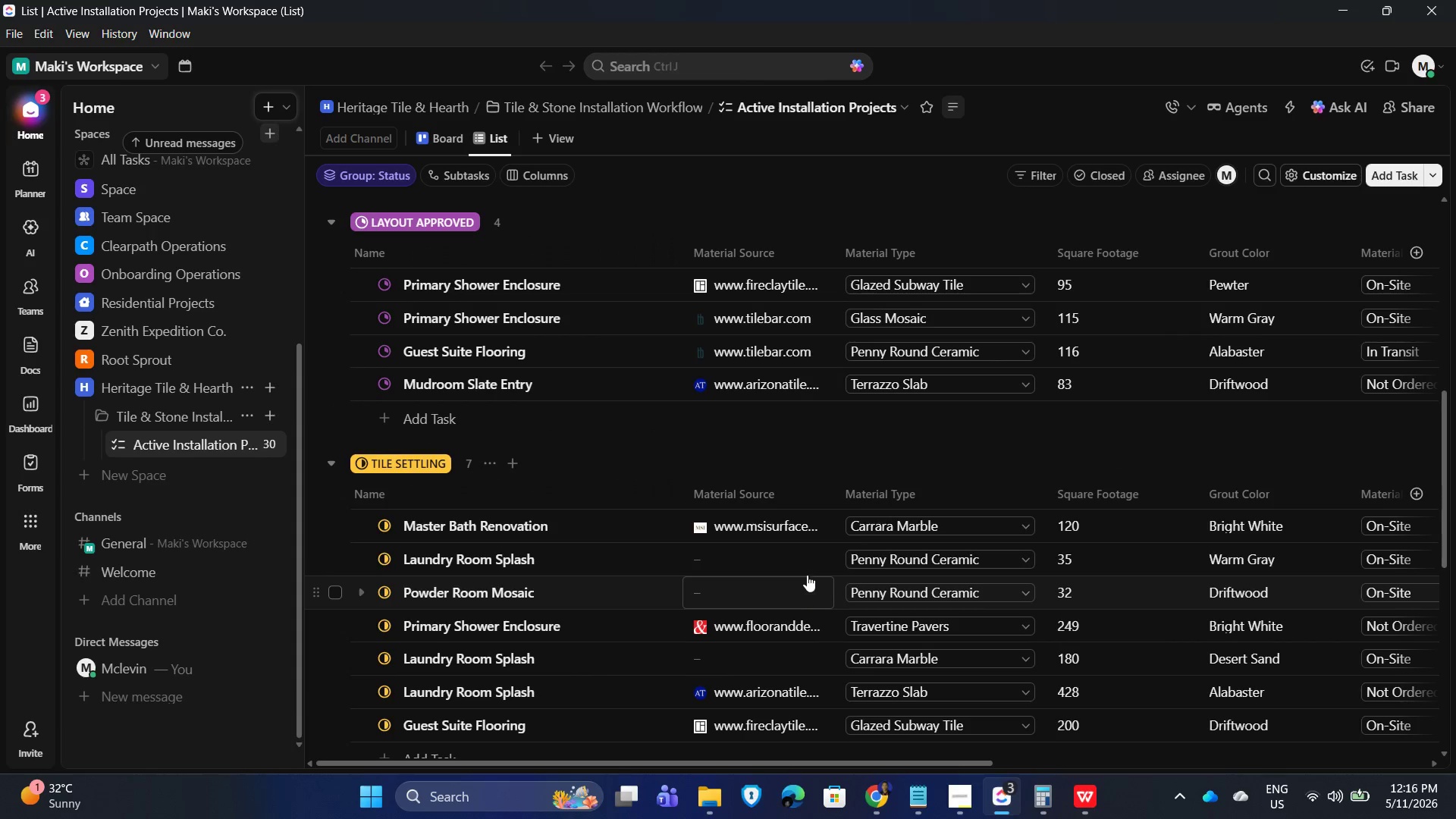 
left_click([775, 566])
 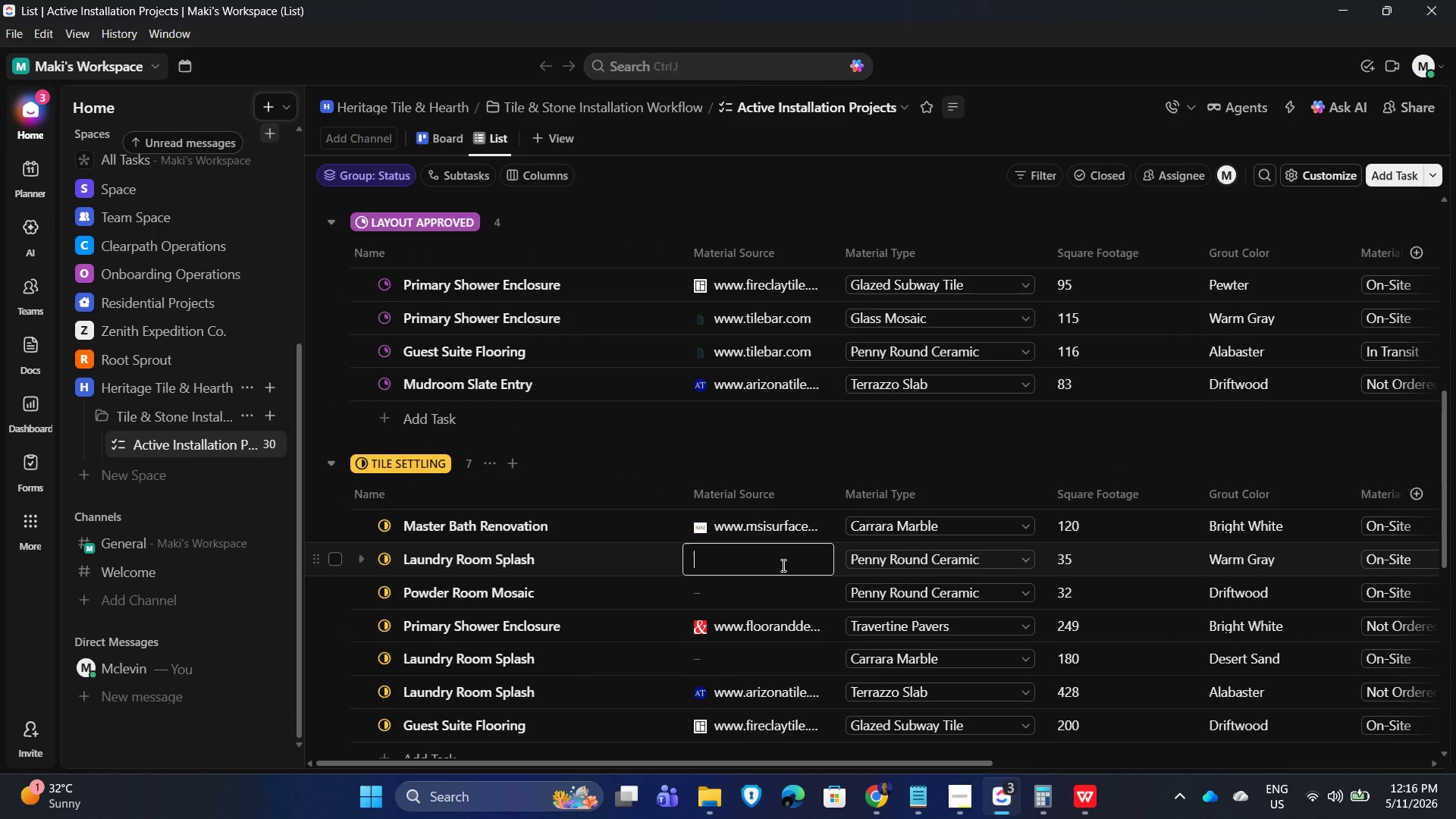 
key(Control+V)
 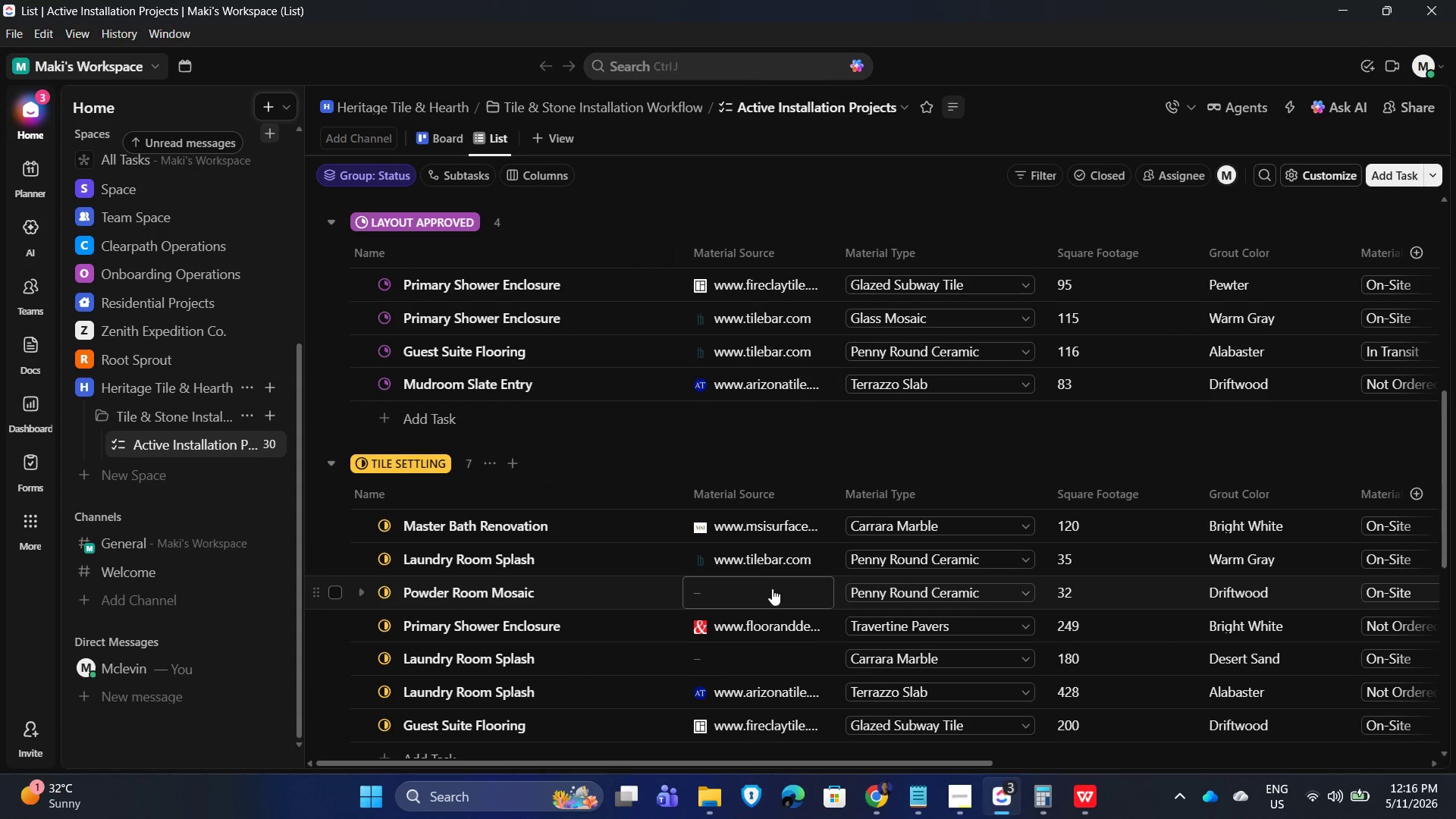 
key(Control+V)
 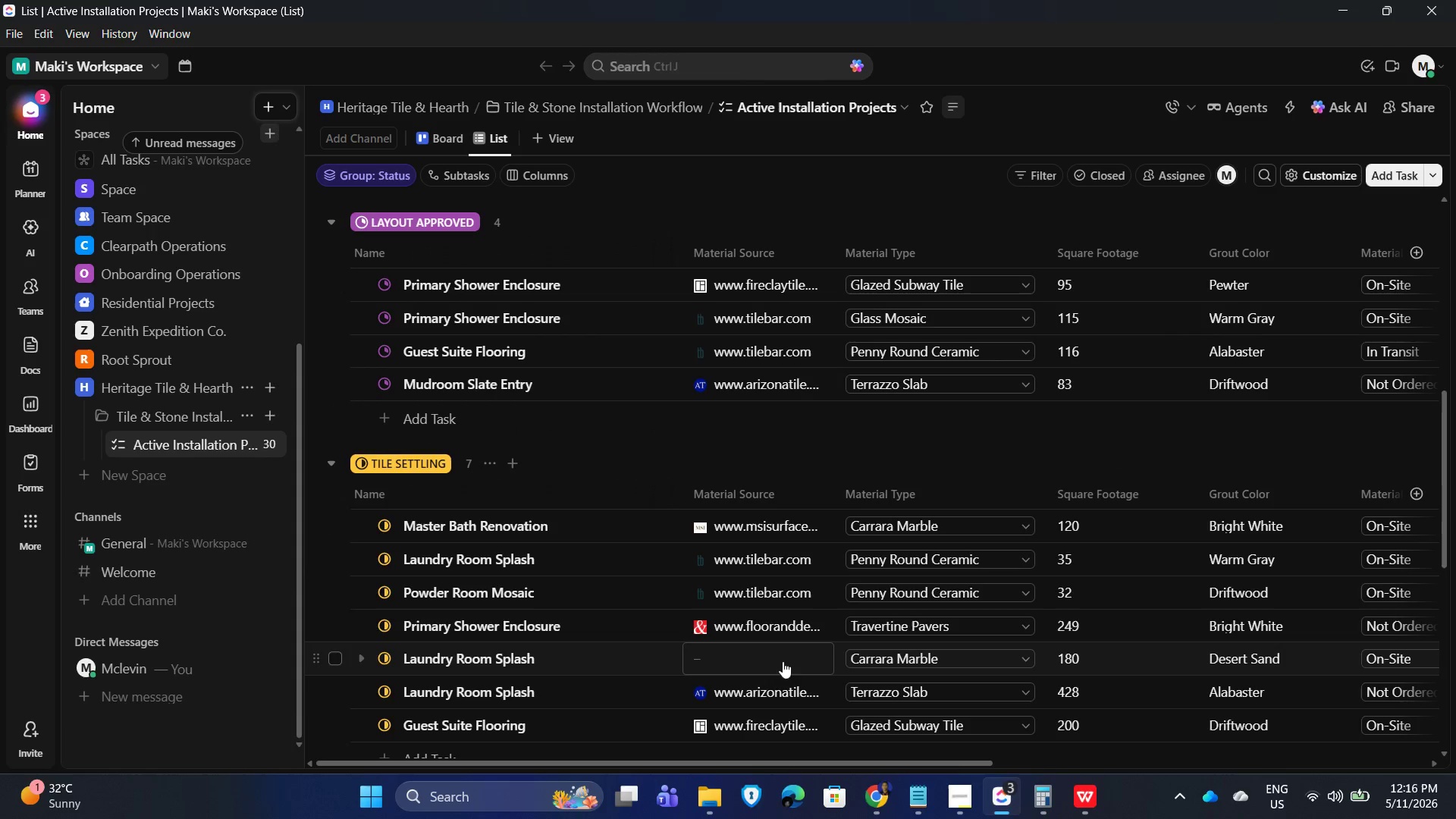 
scroll: coordinate [799, 629], scroll_direction: down, amount: 5.0
 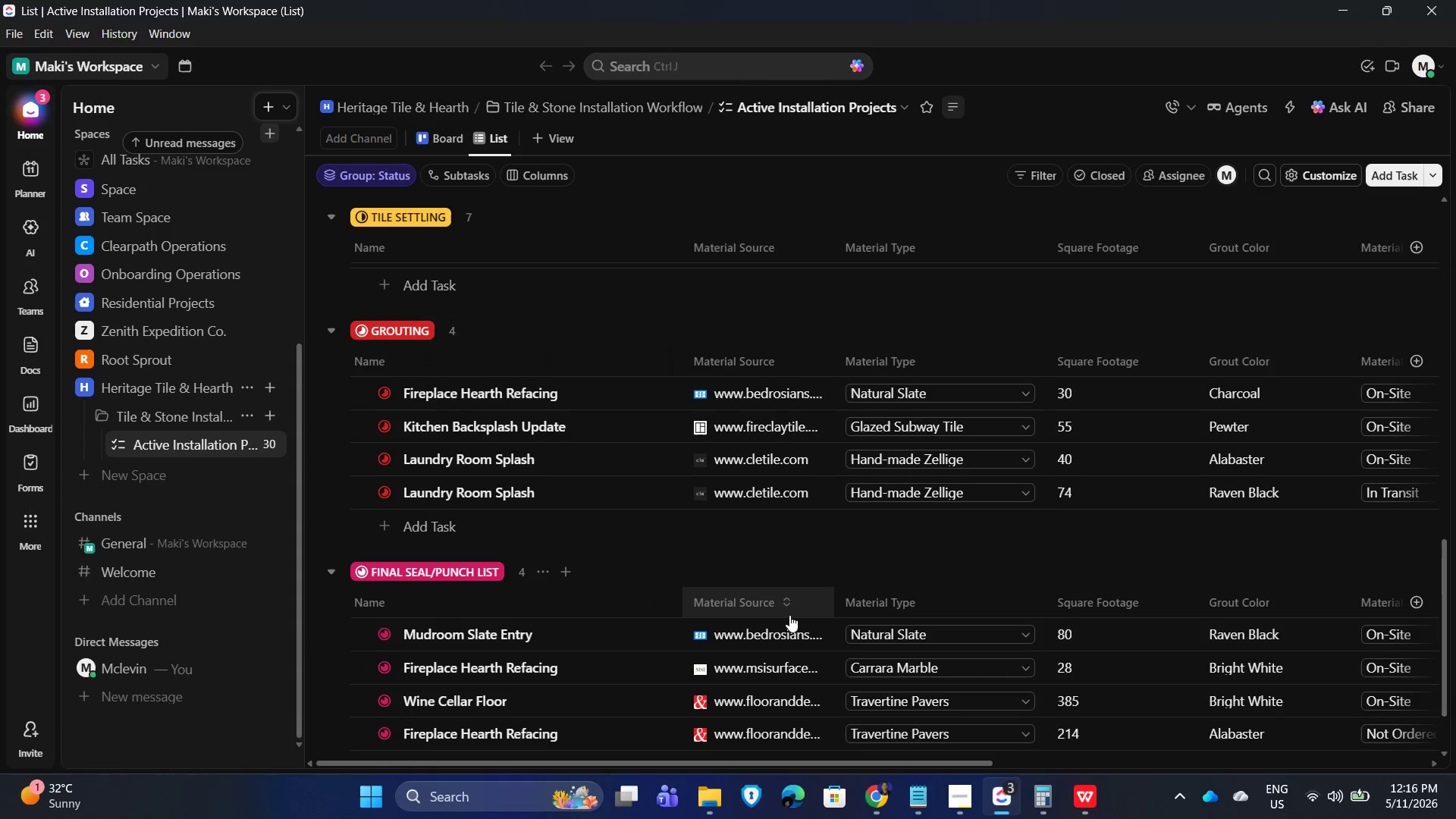 
scroll: coordinate [815, 620], scroll_direction: up, amount: 2.0
 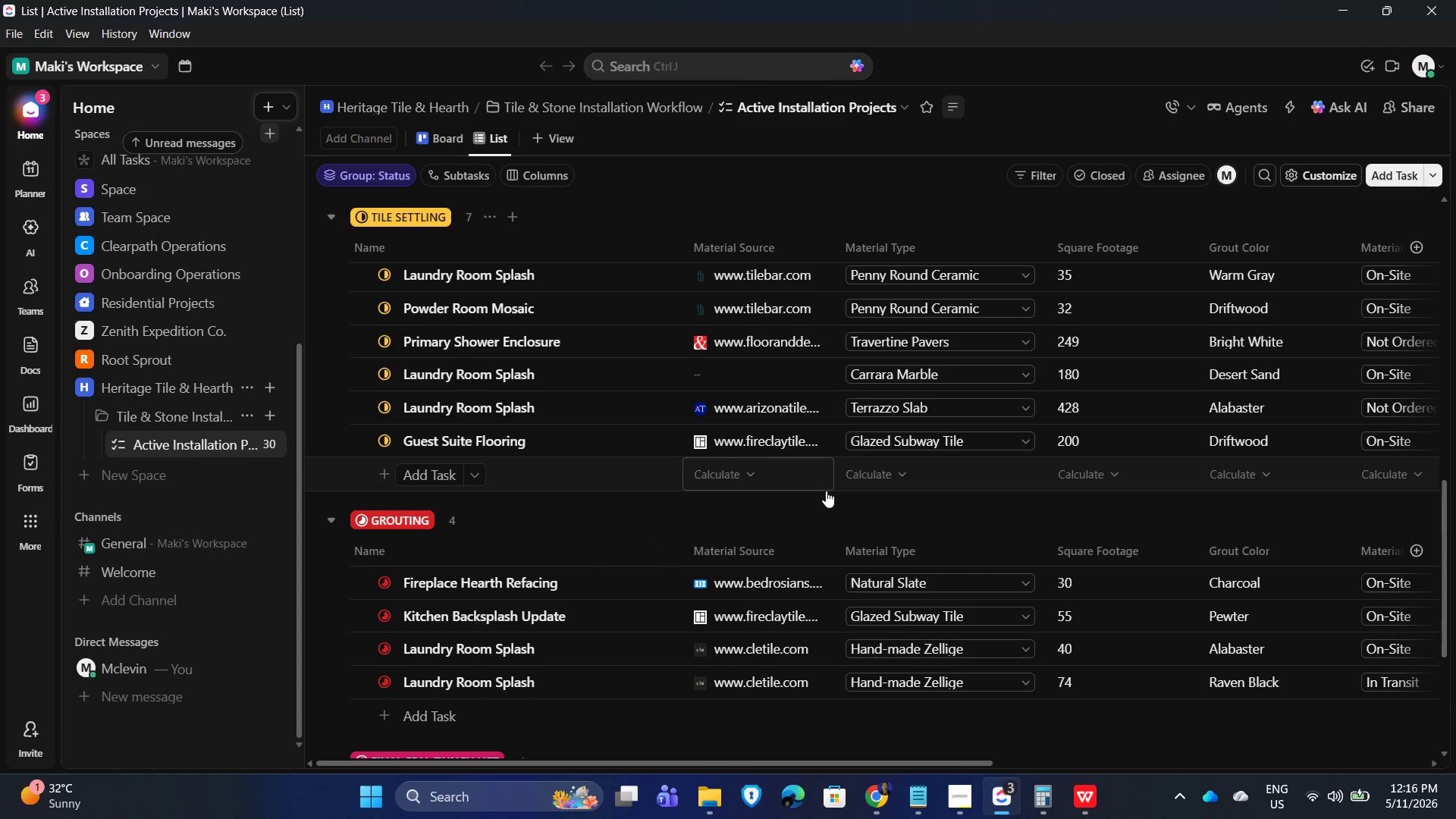 
scroll: coordinate [810, 648], scroll_direction: down, amount: 2.0
 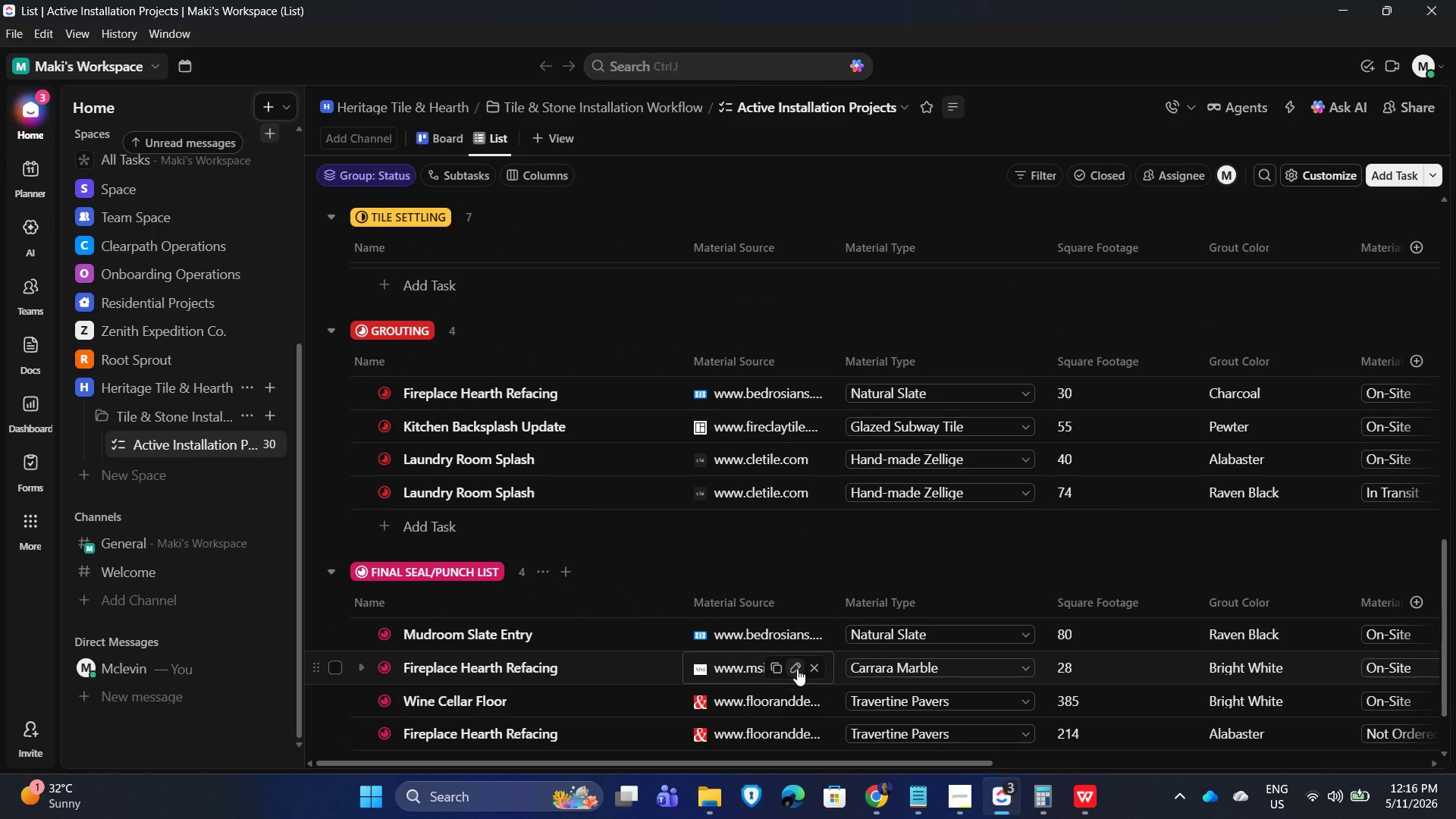 
left_click([776, 670])
 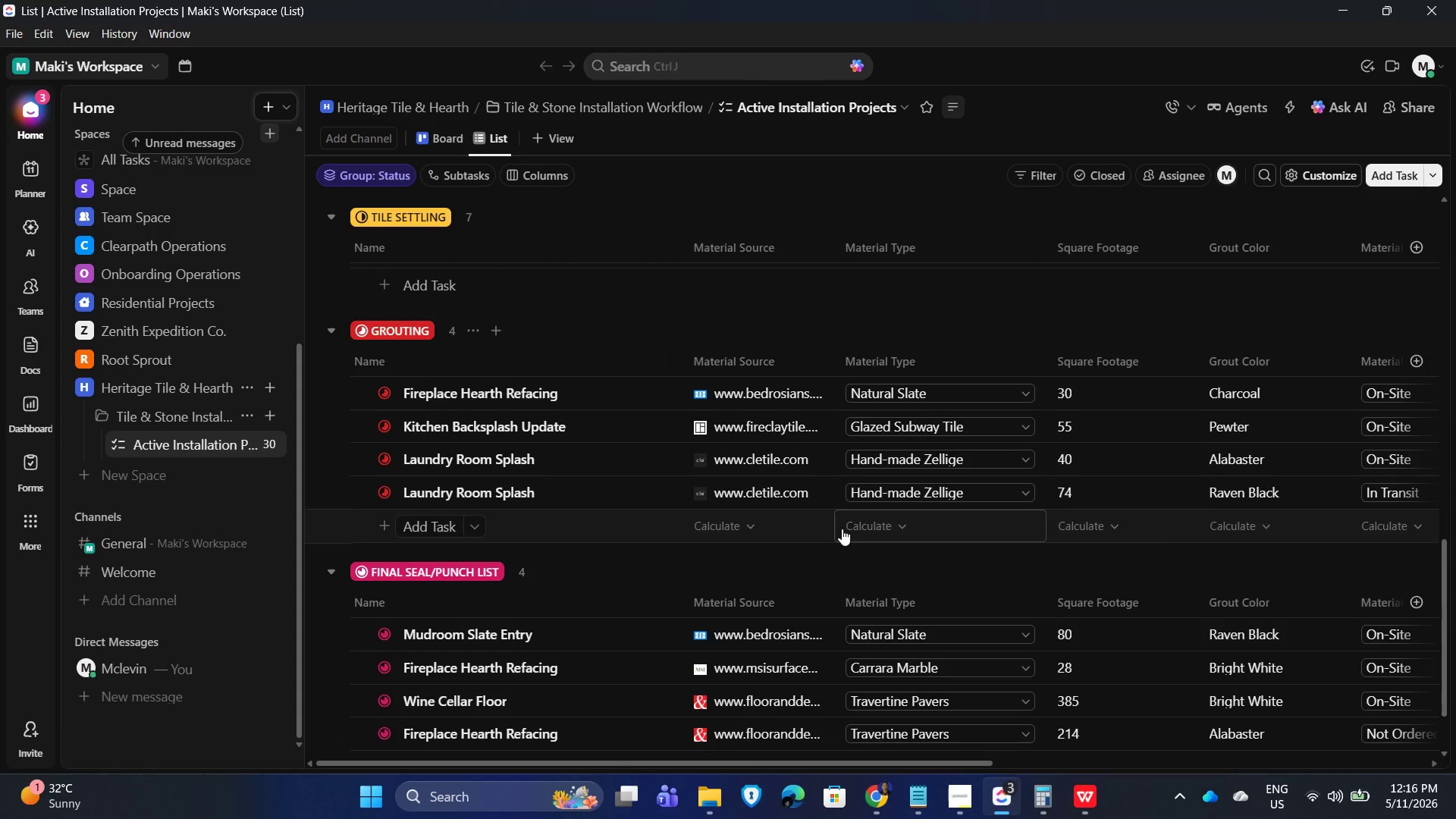 
scroll: coordinate [839, 541], scroll_direction: up, amount: 4.0
 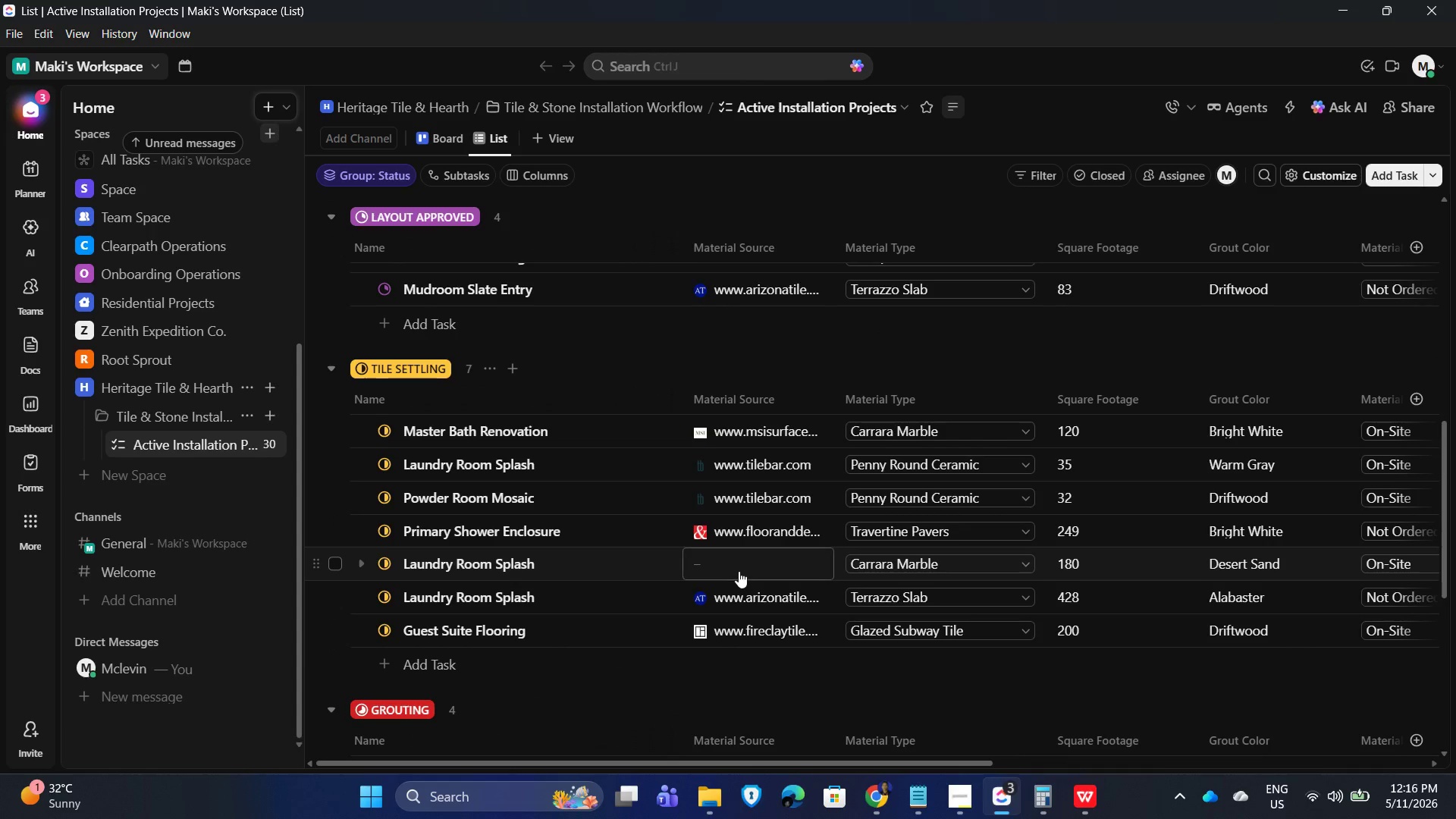 
key(Control+V)
 